 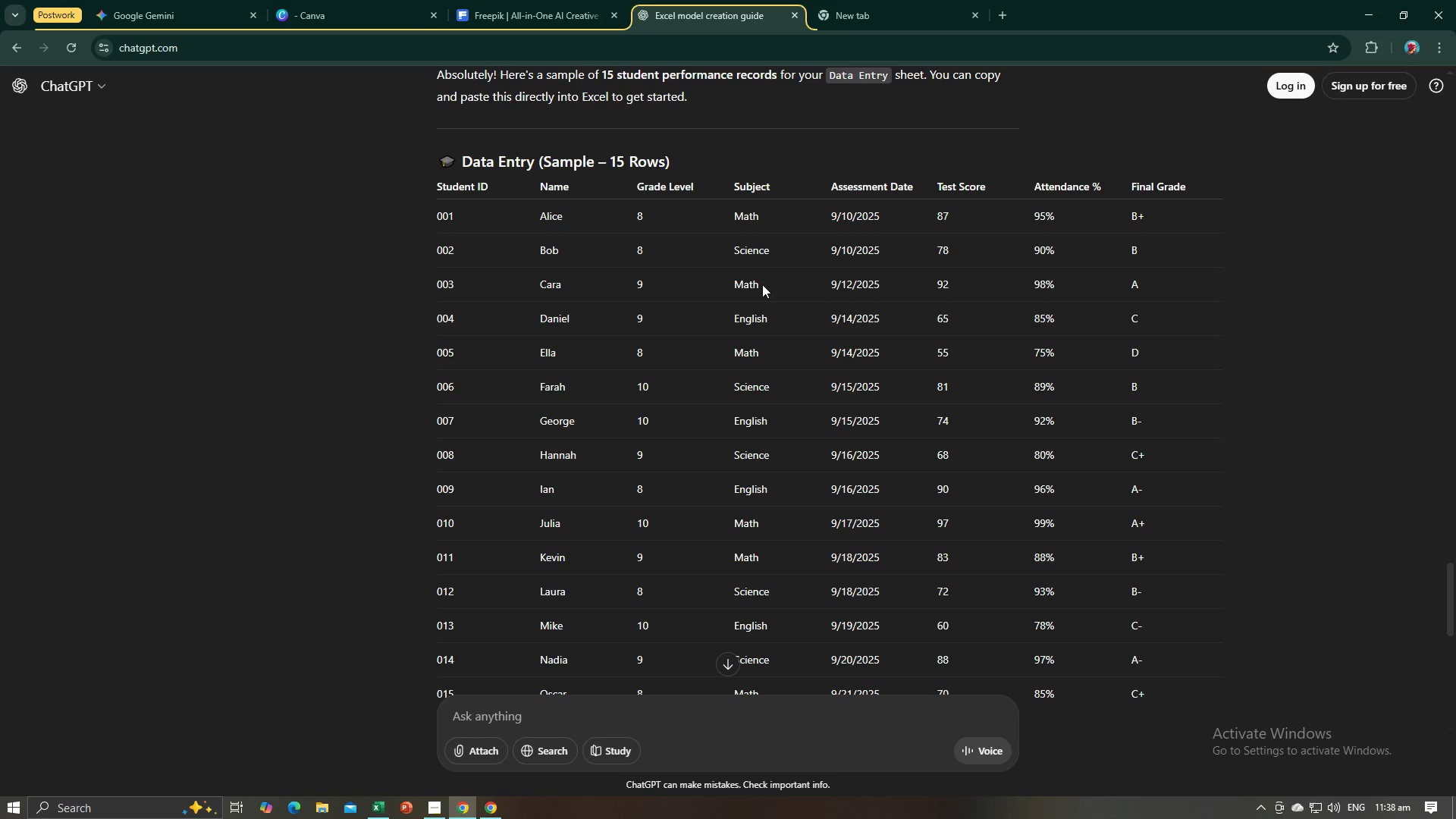 
key(Alt+AltLeft)
 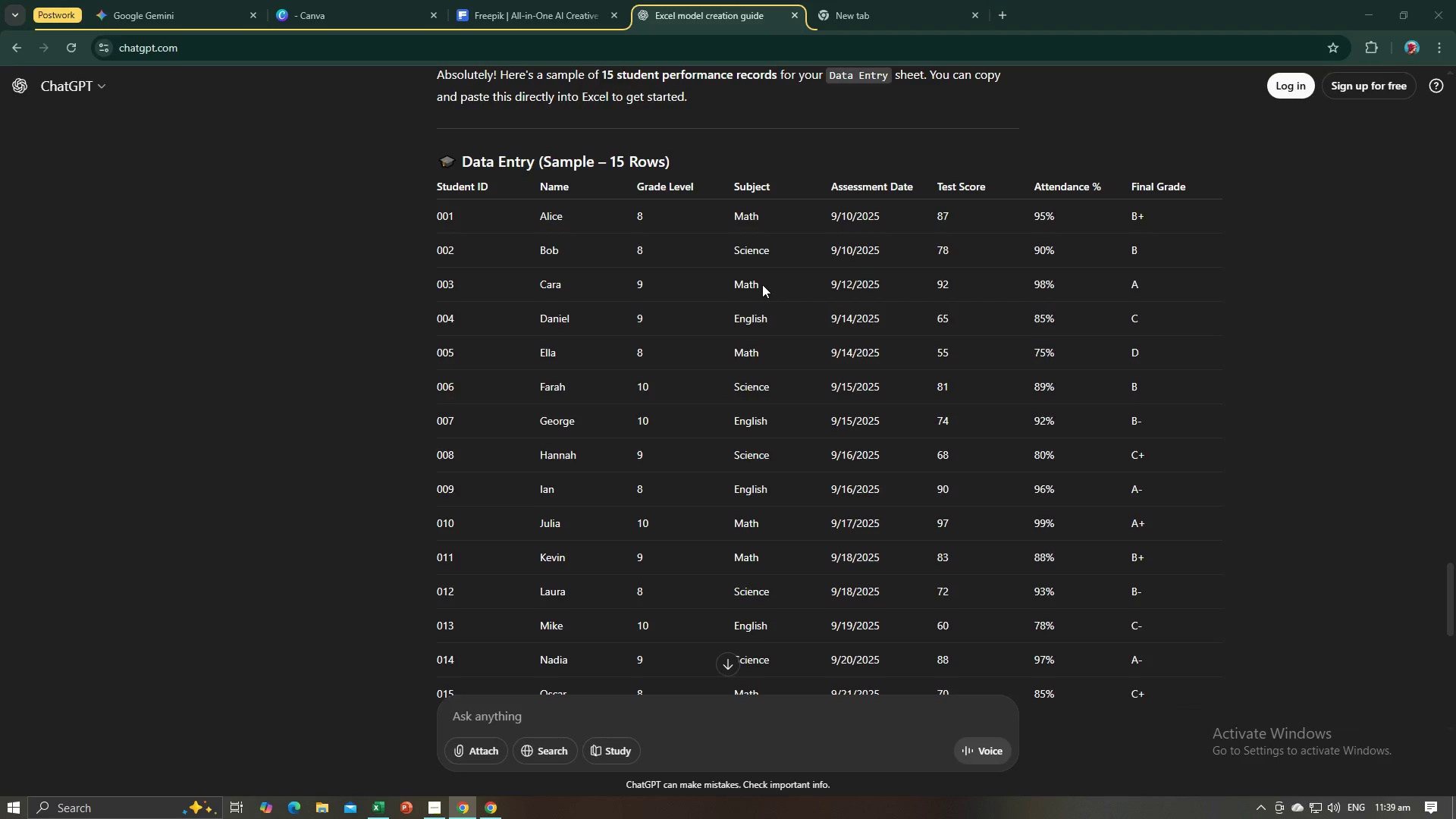 
key(Alt+Tab)
 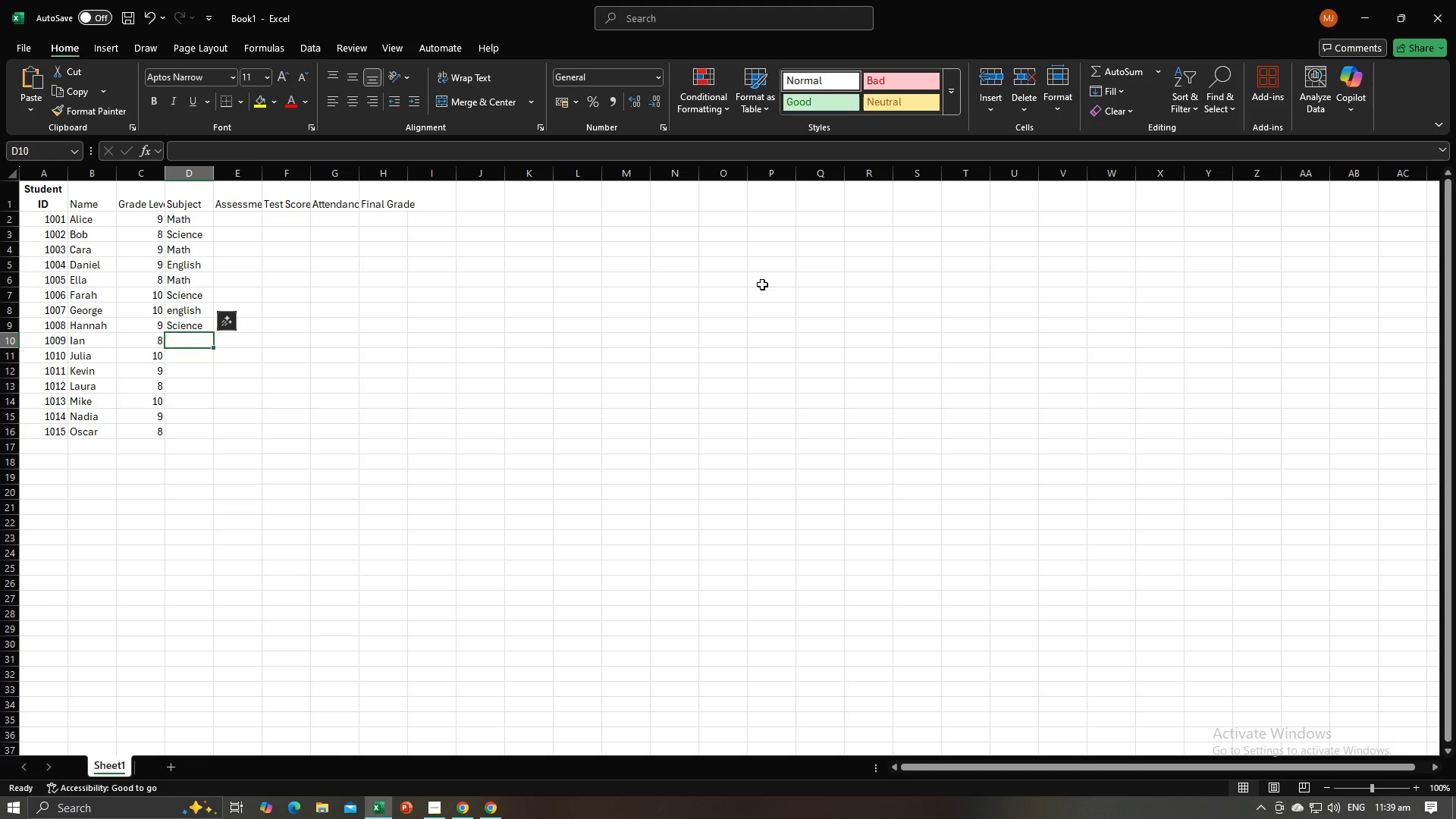 
key(Alt+AltLeft)
 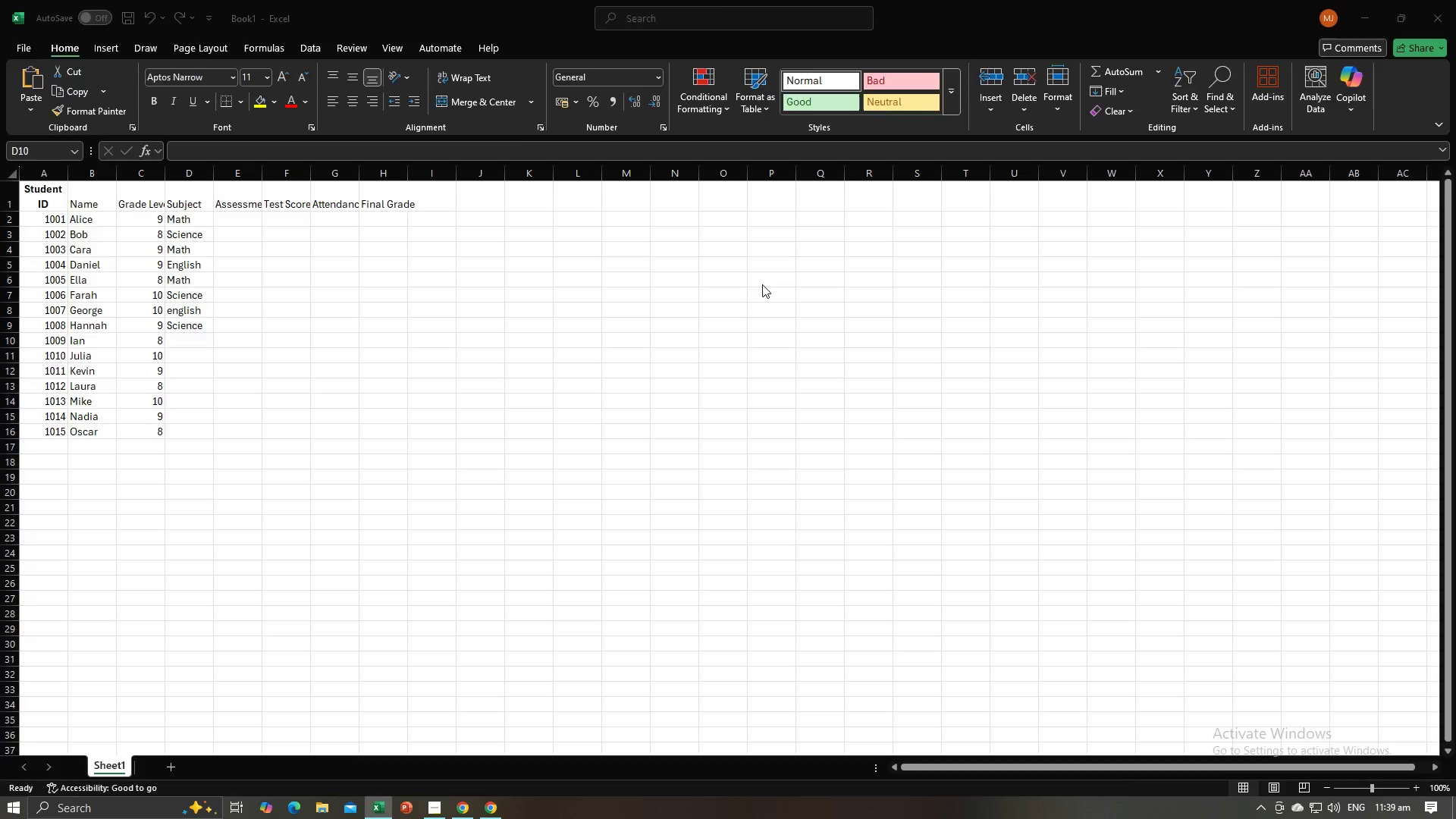 
key(Alt+Tab)
 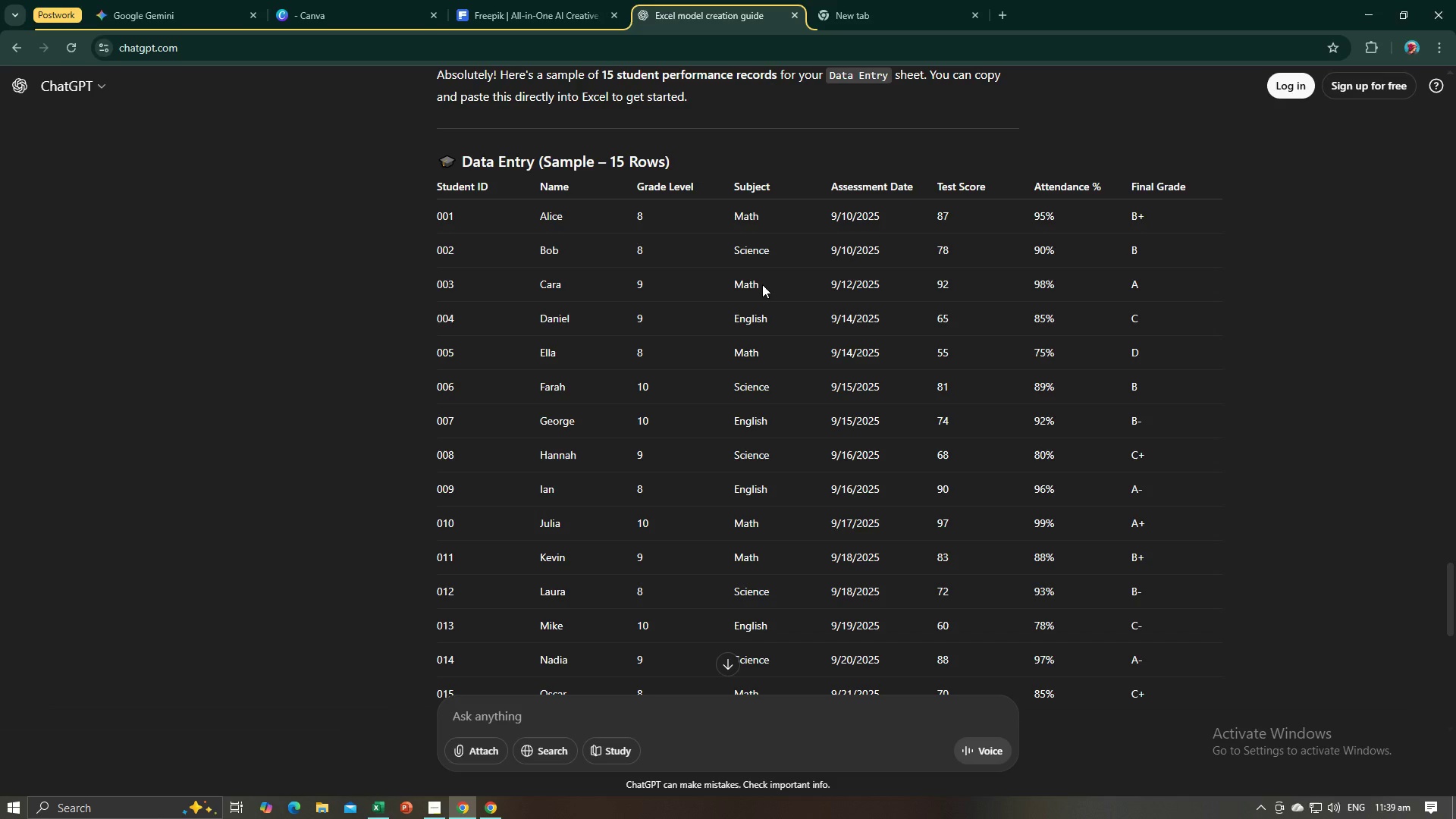 
key(Alt+AltLeft)
 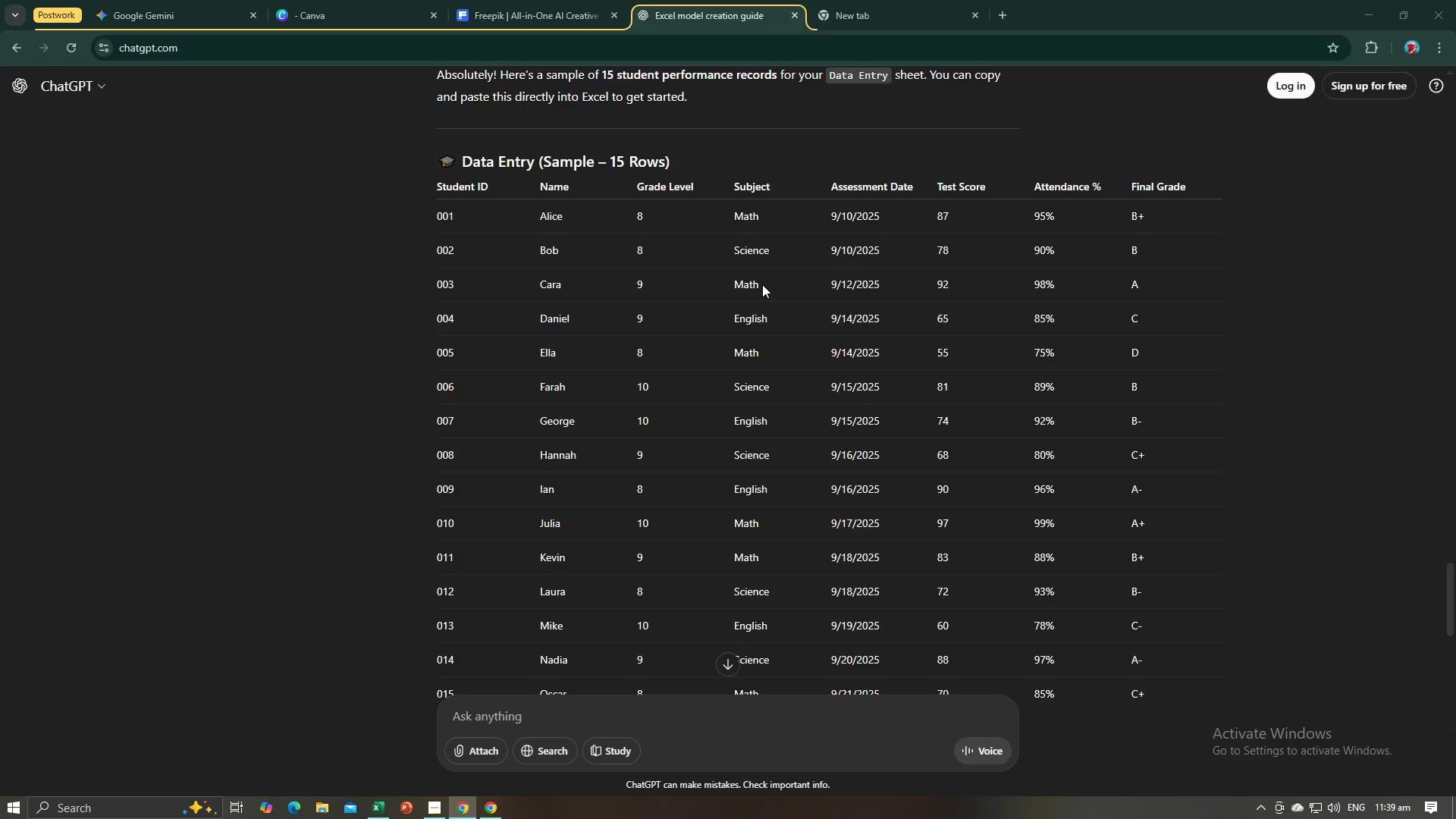 
key(Alt+Tab)
 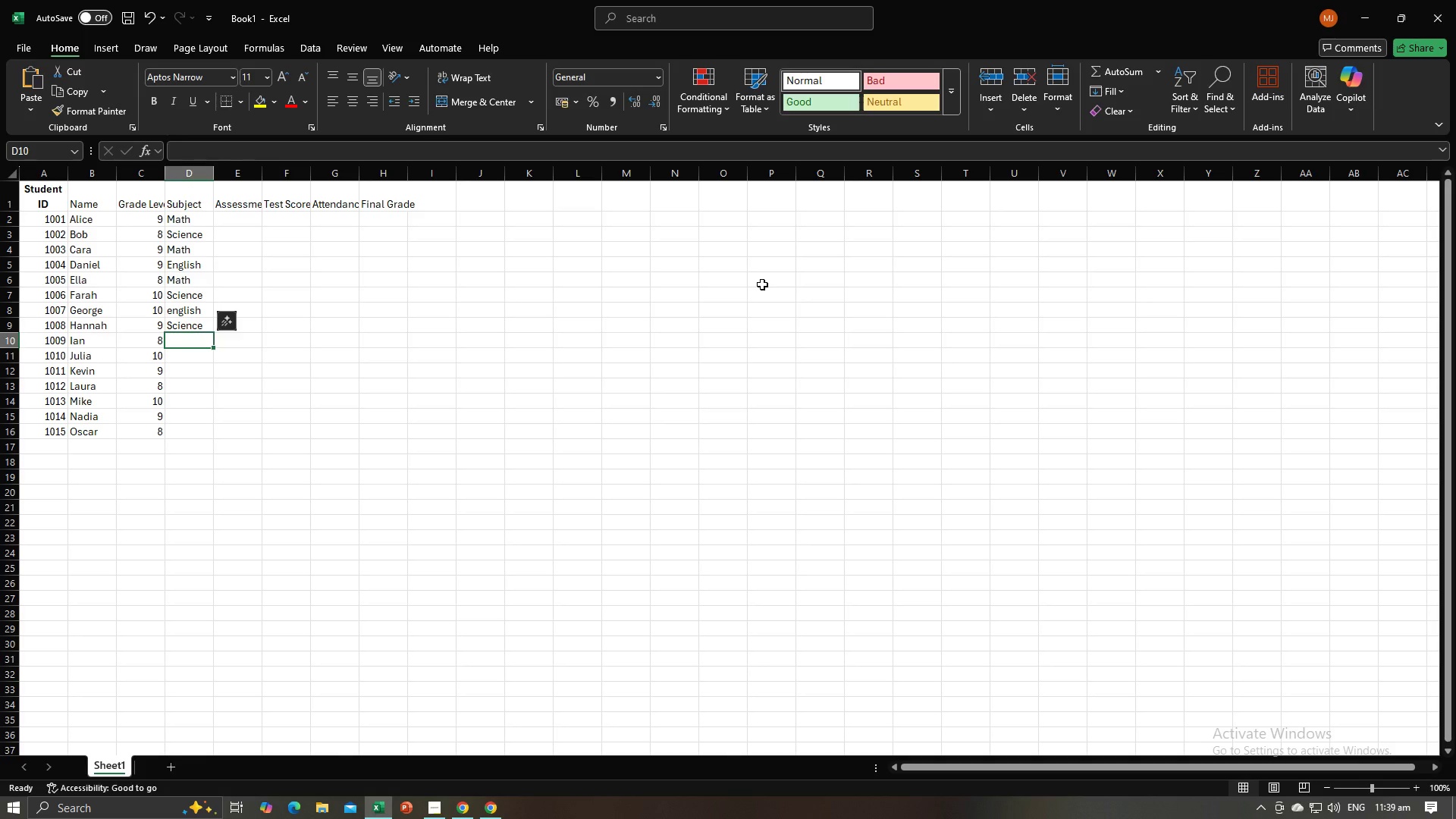 
key(Alt+AltLeft)
 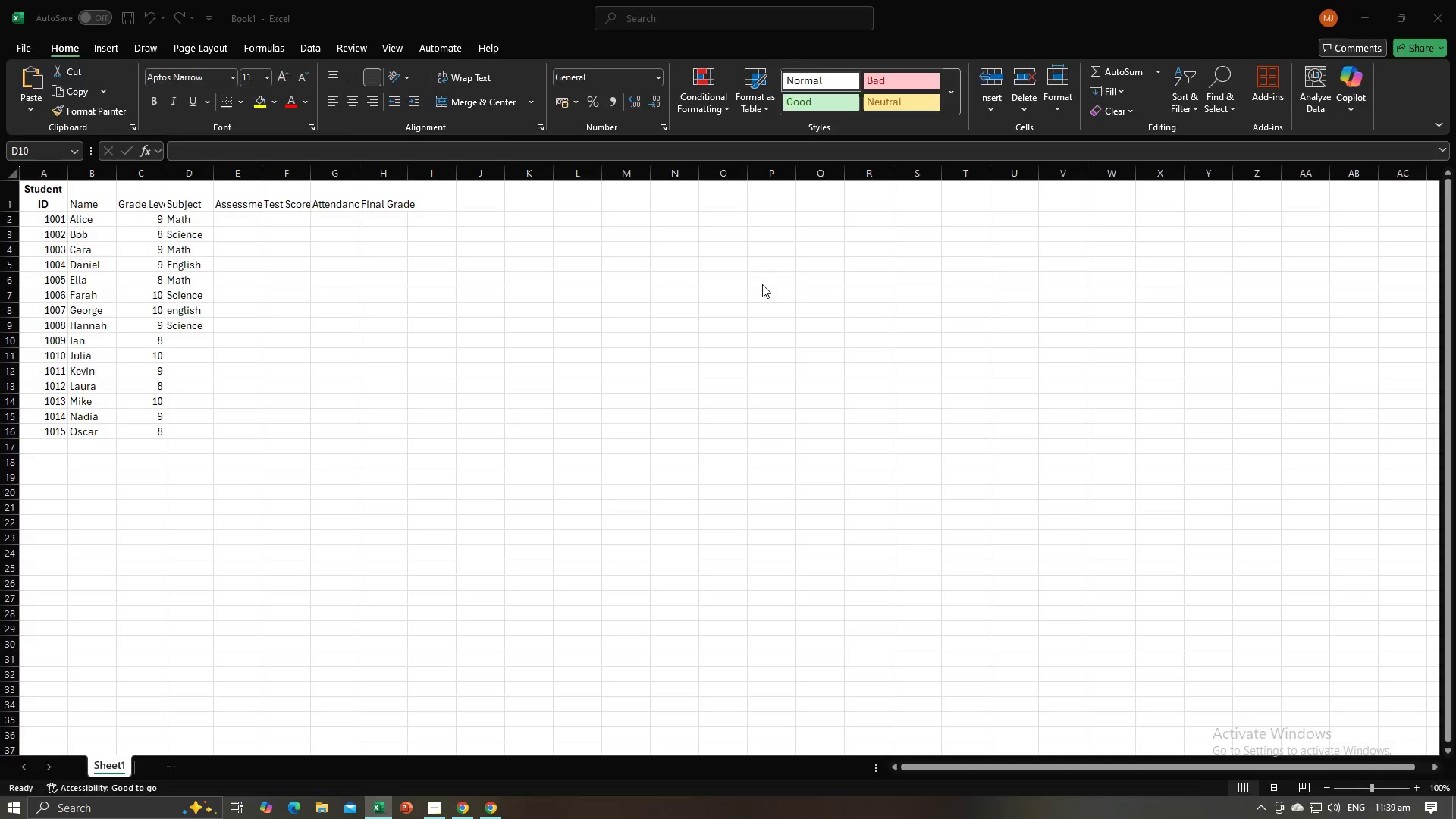 
key(Alt+Tab)
 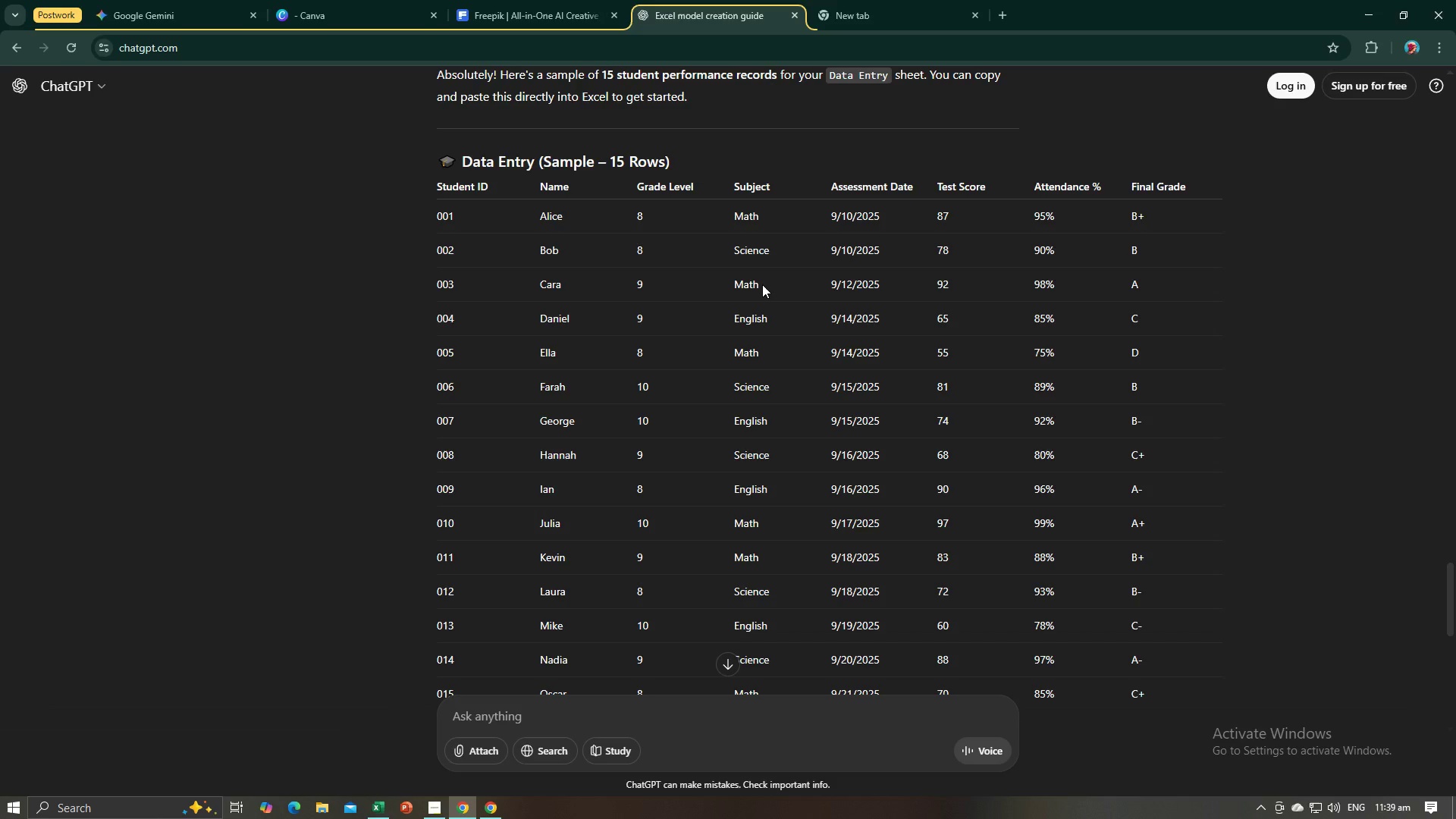 
key(Alt+AltLeft)
 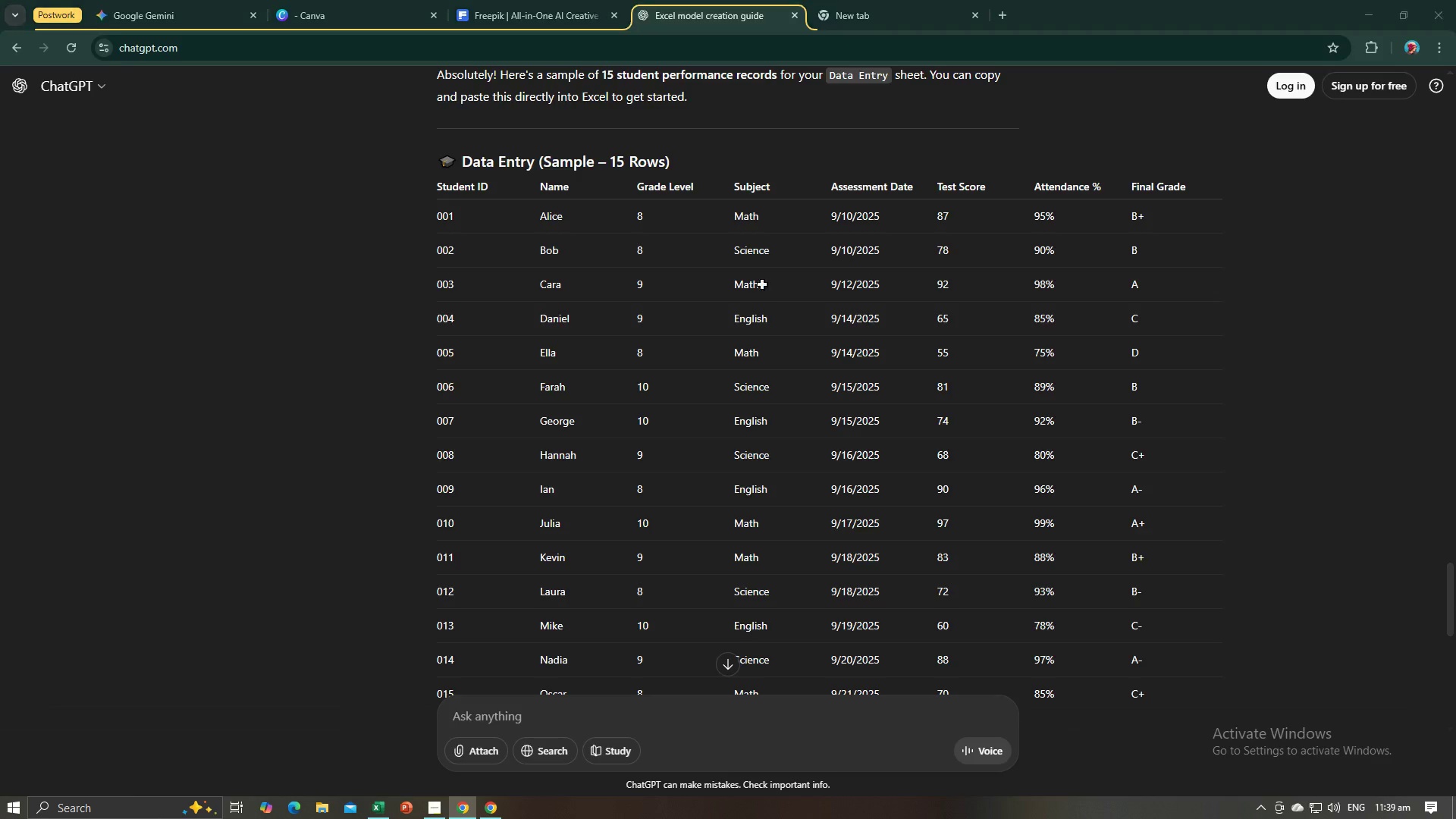 
key(Tab)
type(English)
 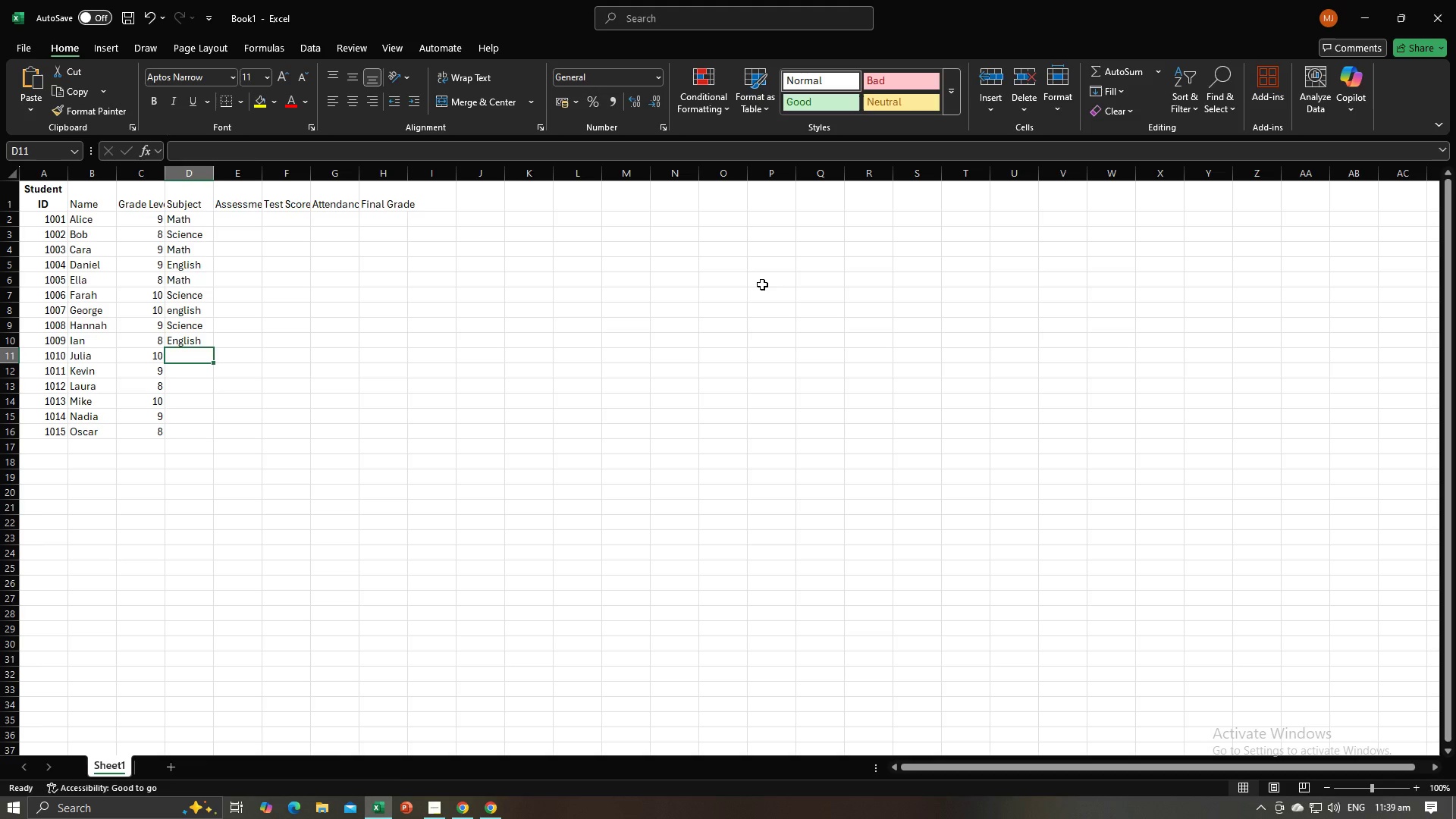 
 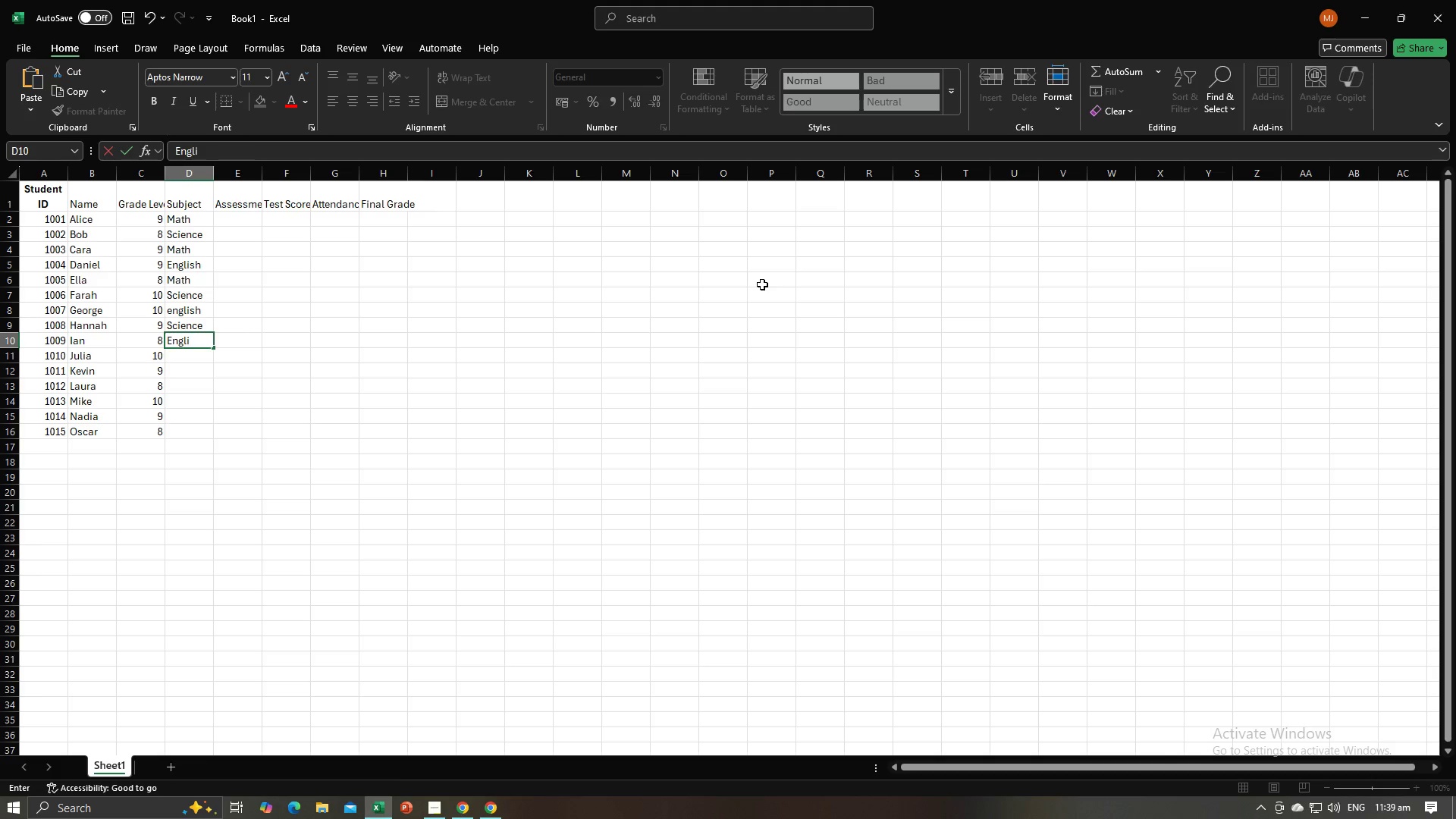 
key(Enter)
 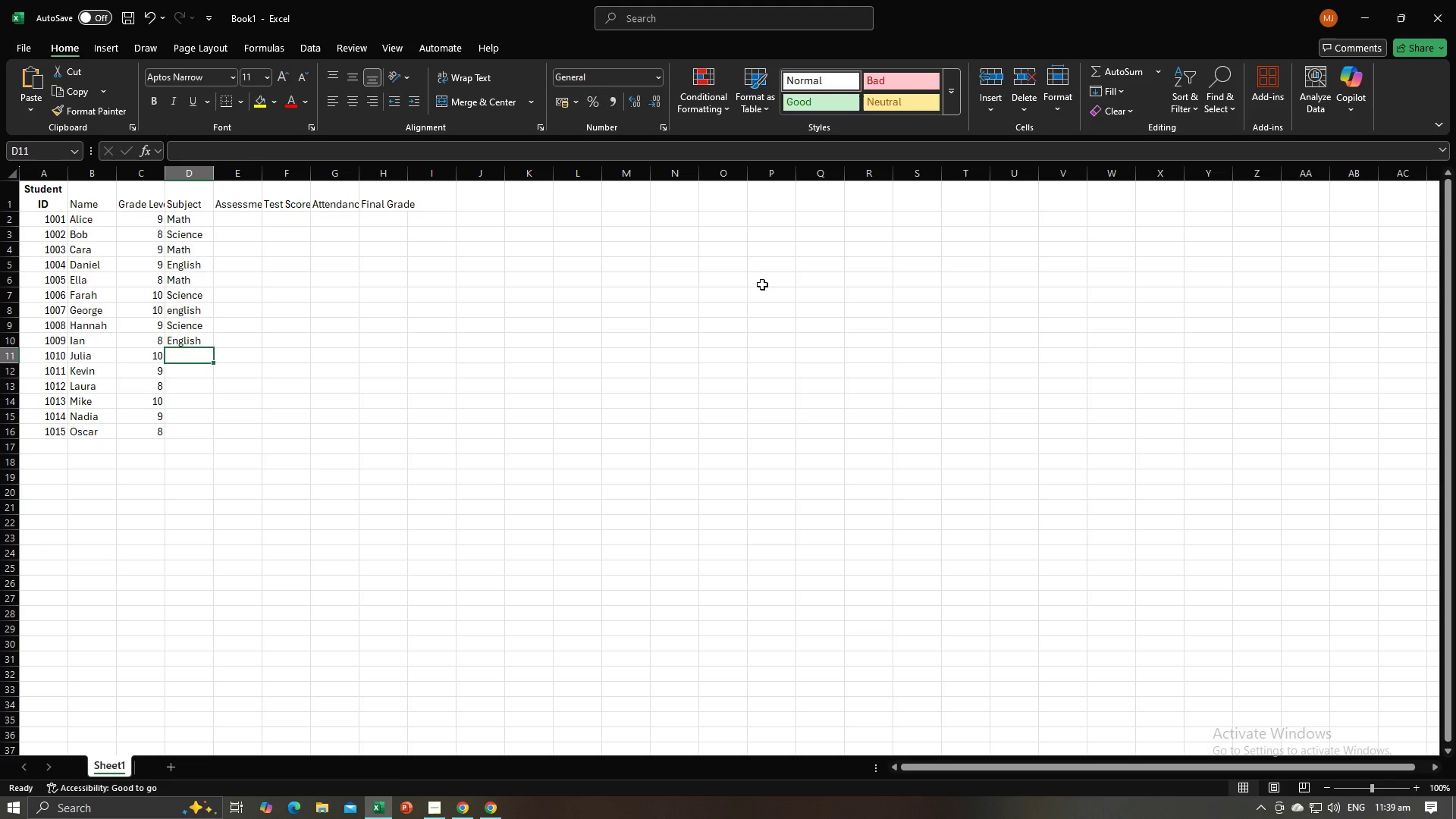 
type(Math)
 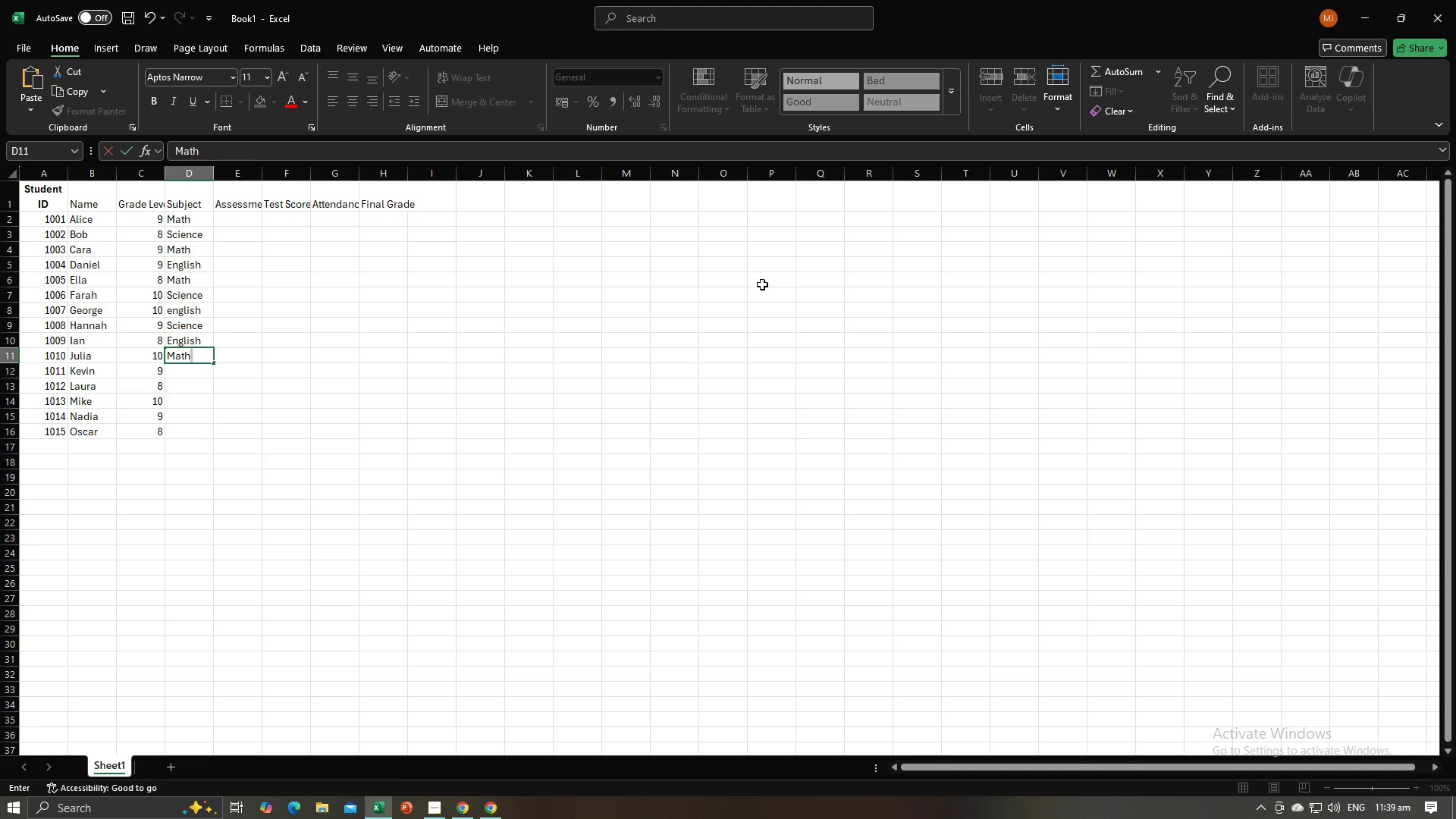 
key(Enter)
 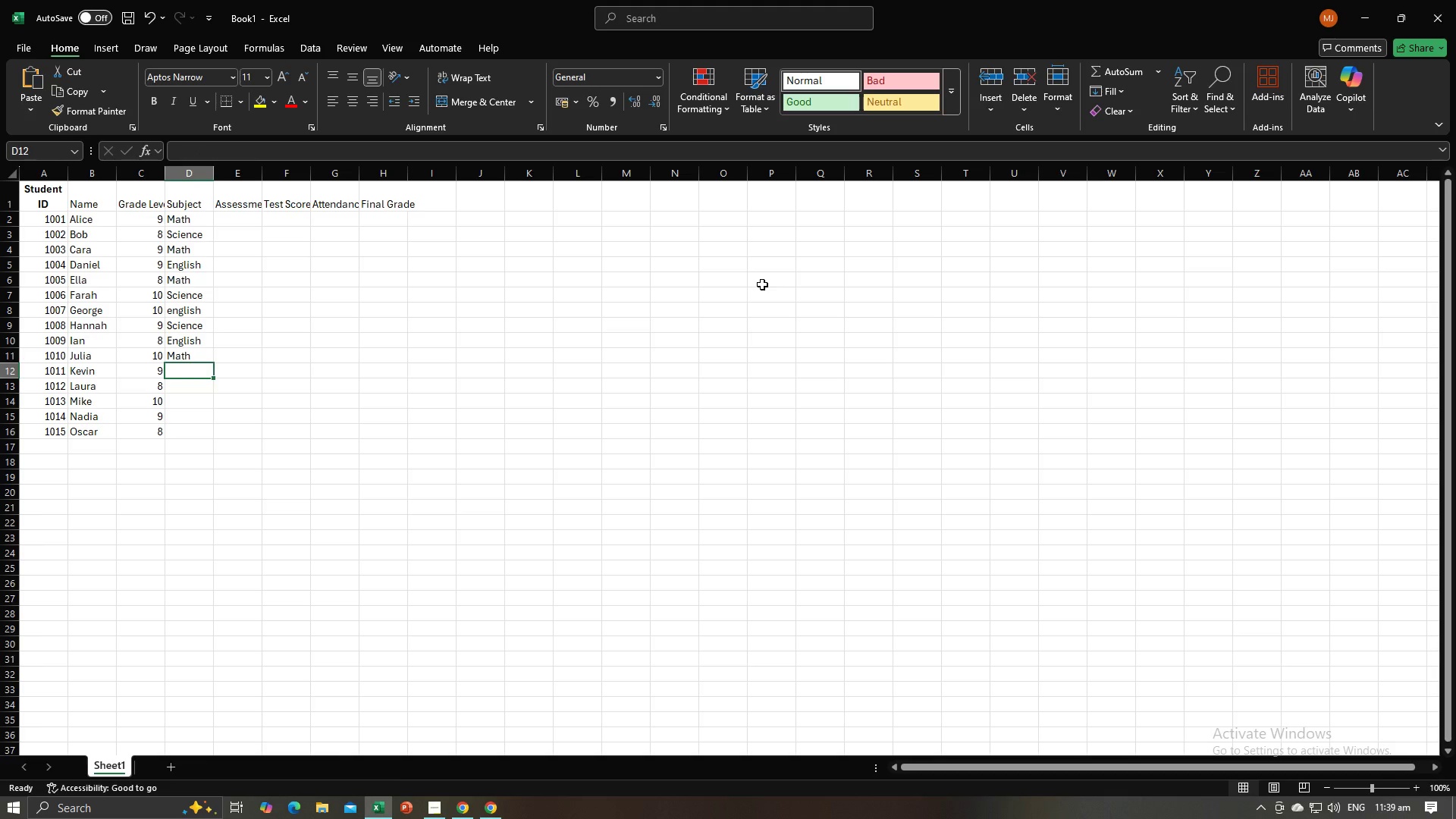 
type(Ma)
 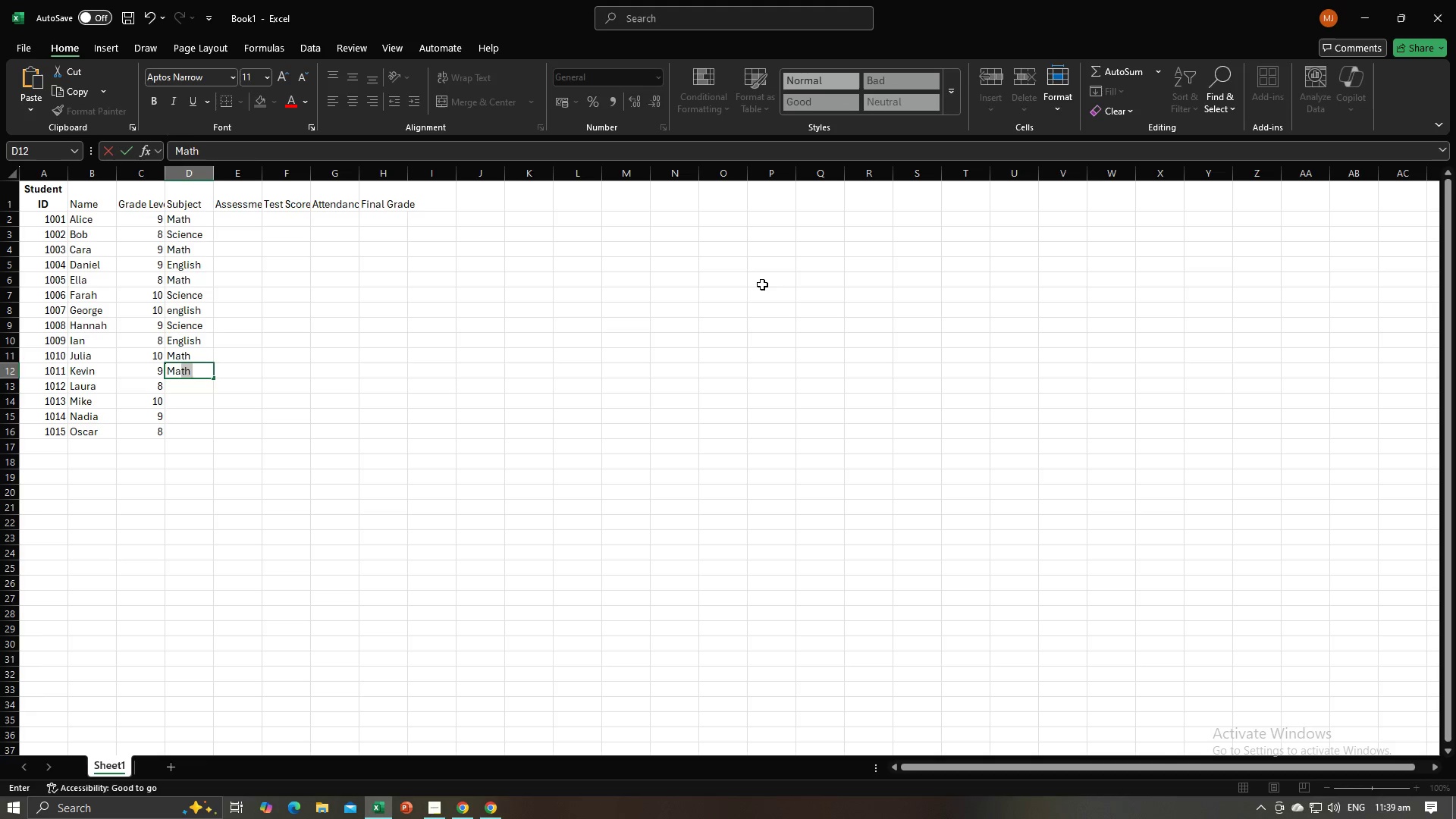 
key(Enter)
 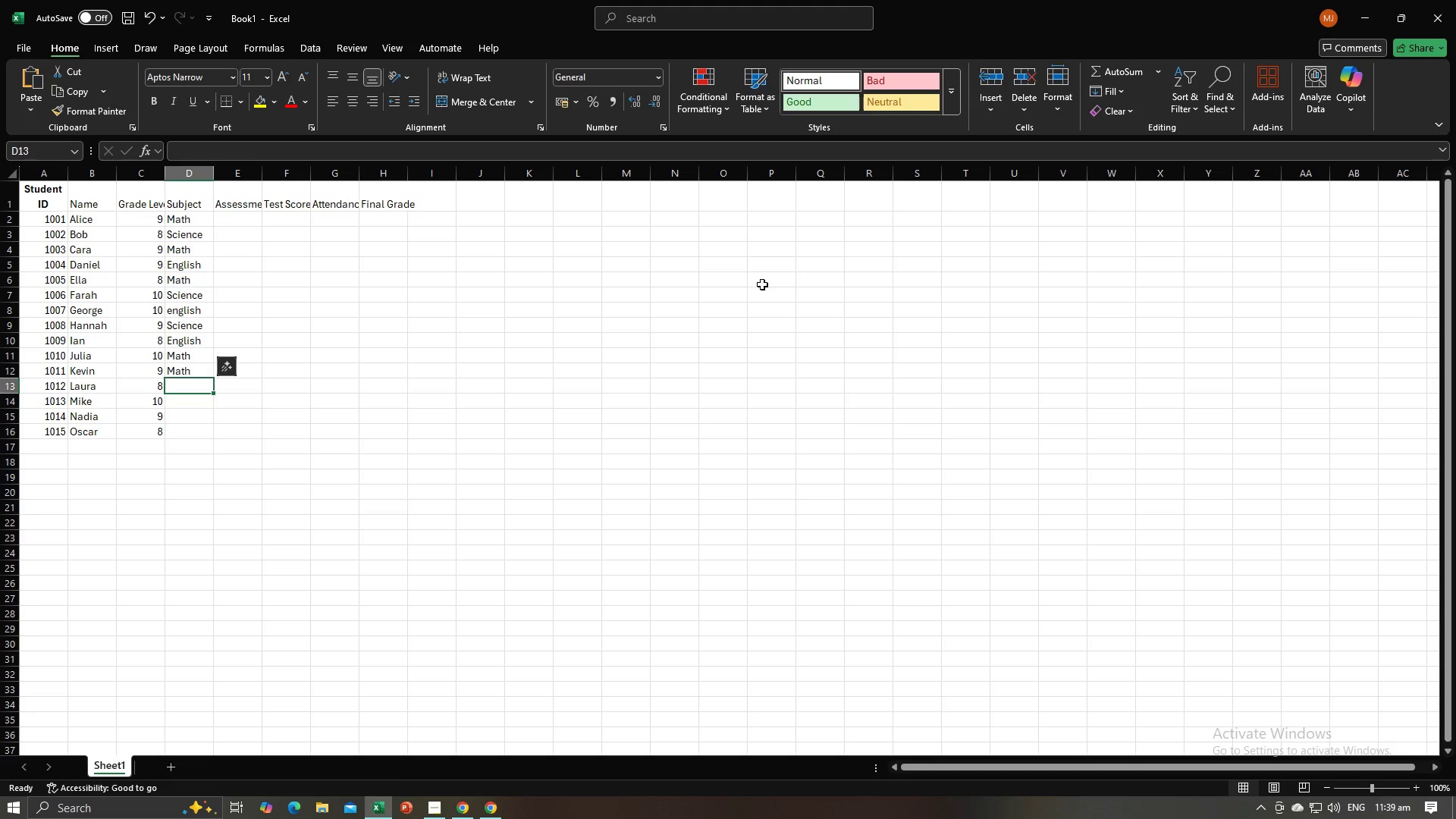 
key(Alt+AltLeft)
 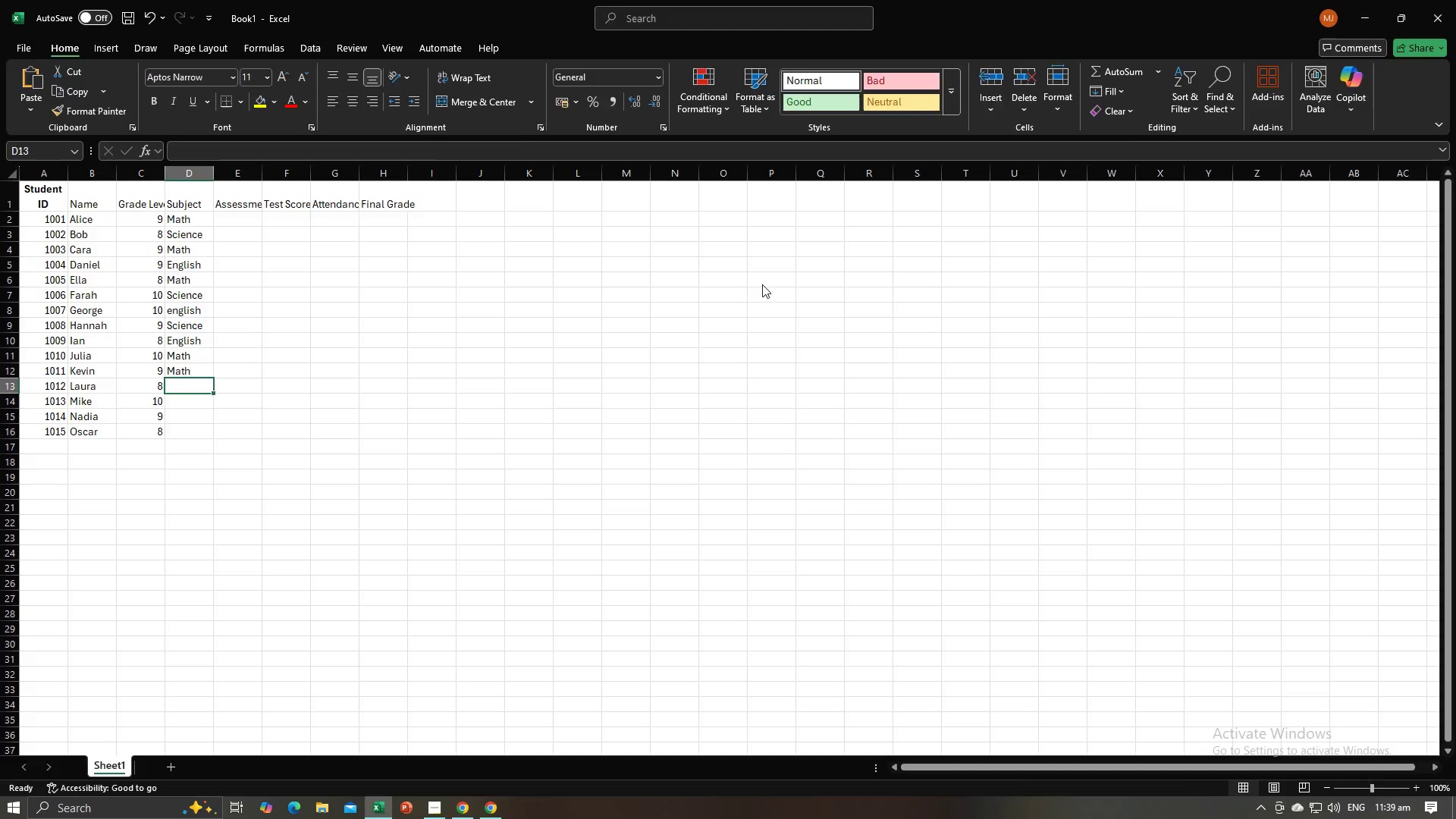 
key(Alt+Tab)
 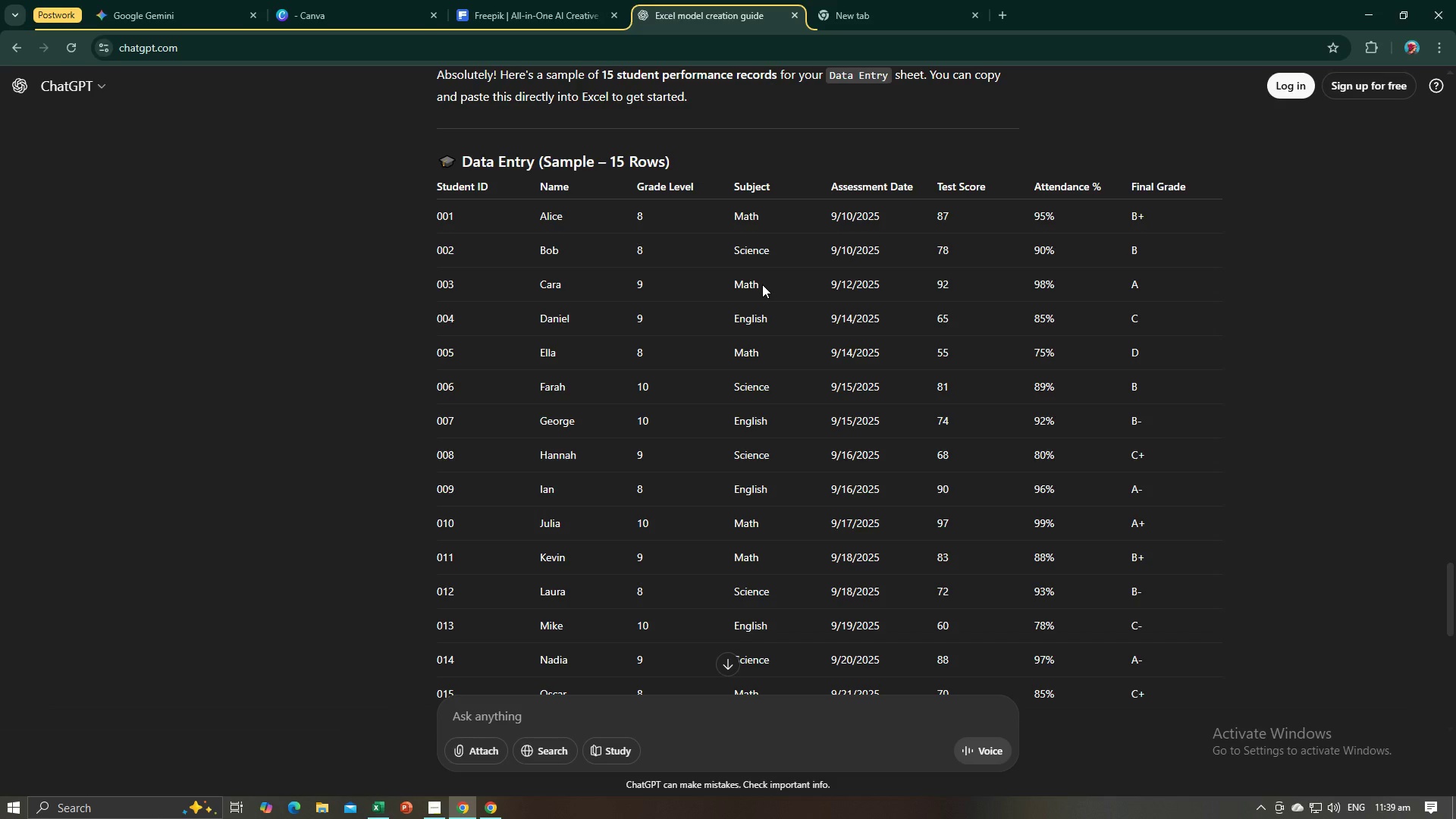 
key(Alt+AltLeft)
 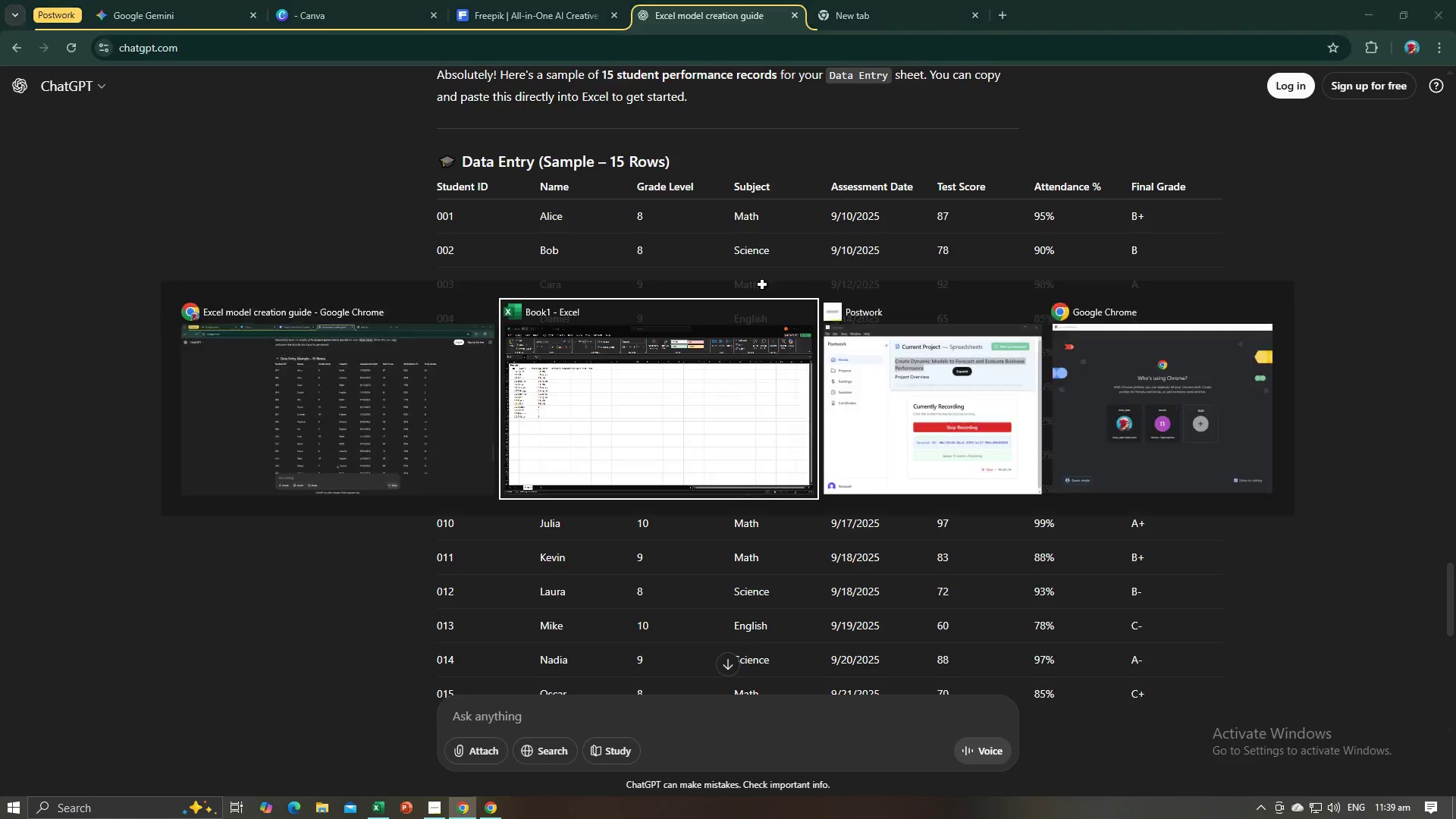 
key(Tab)
type(Sc)
 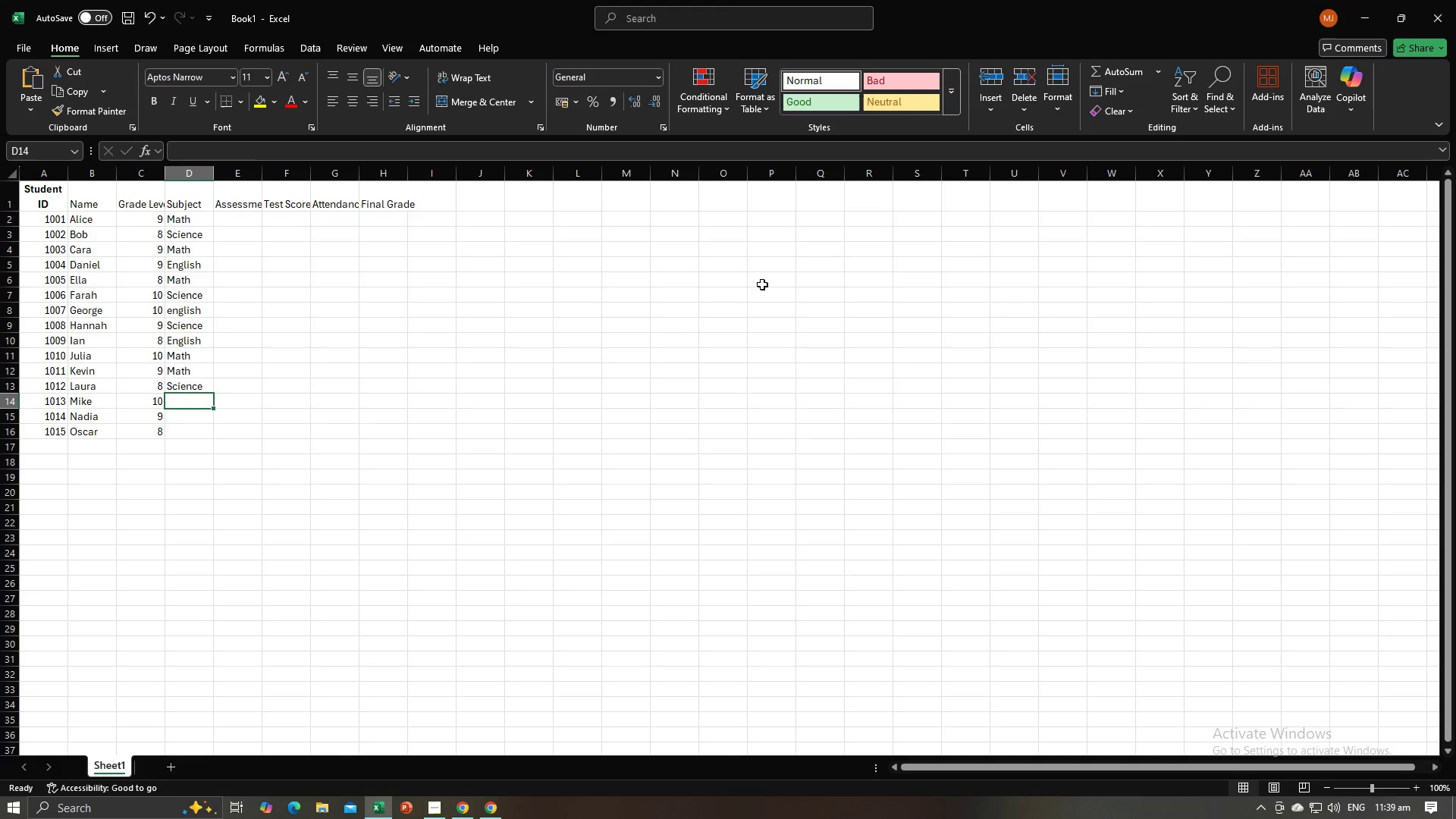 
 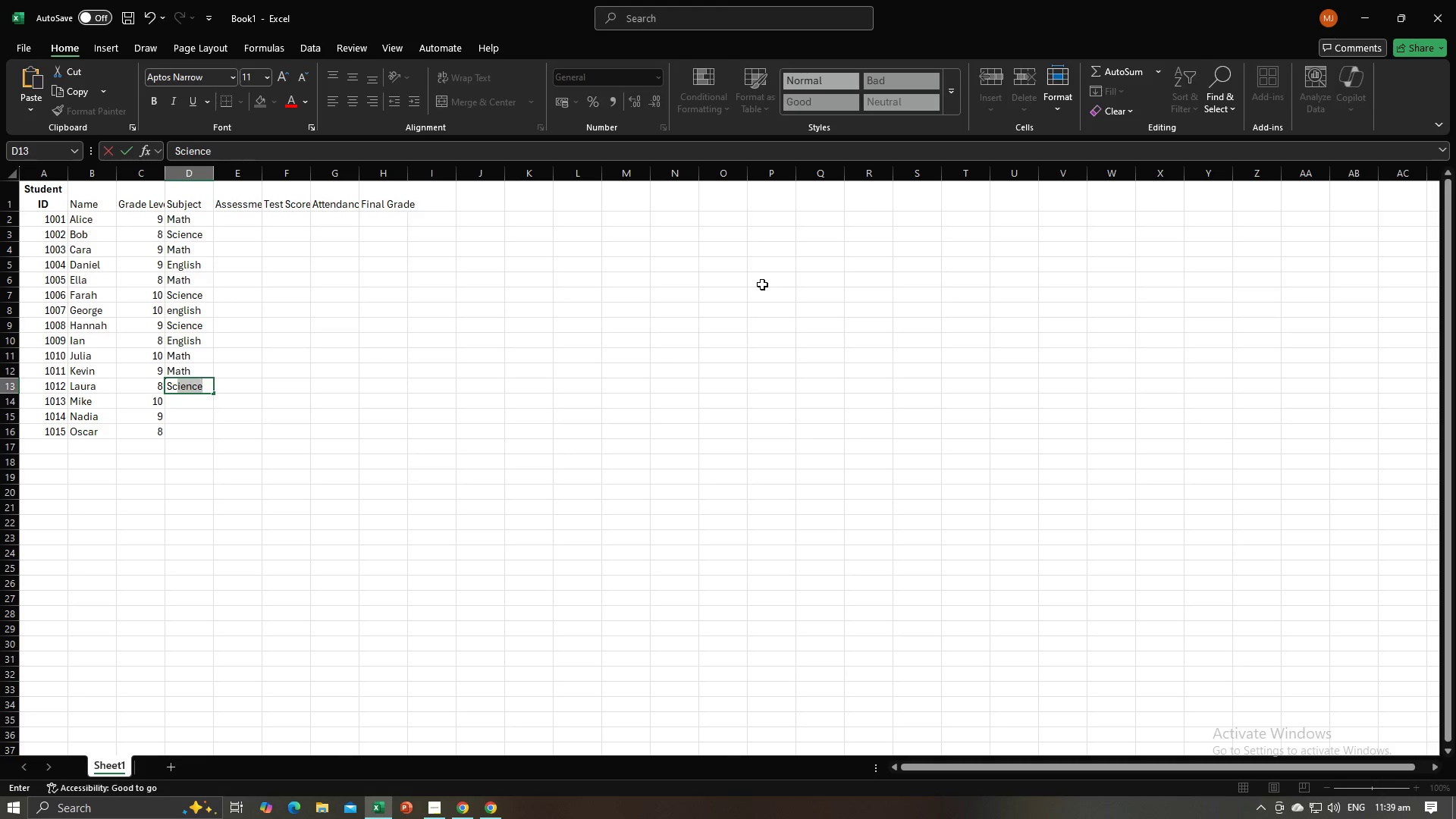 
key(Enter)
 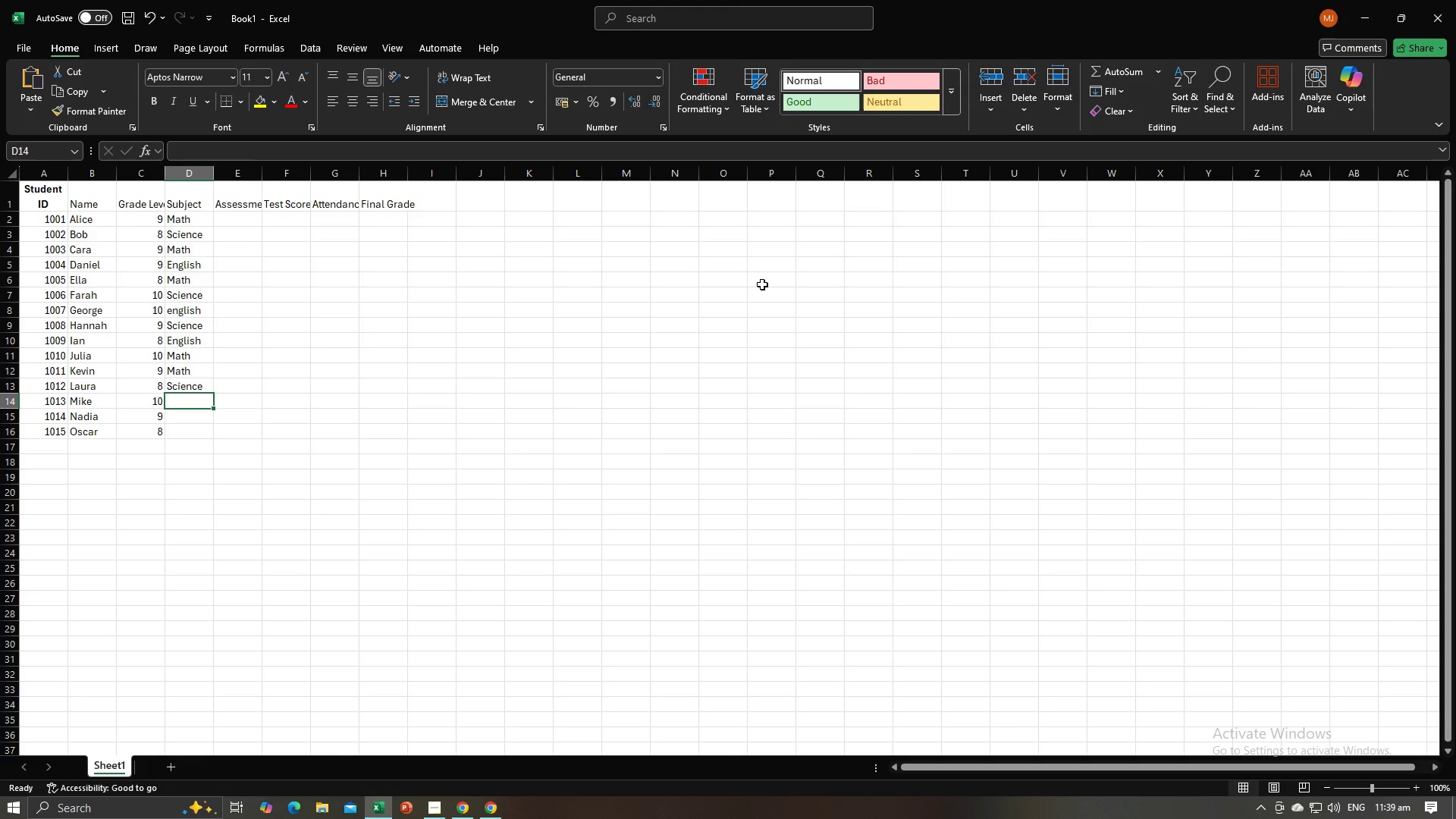 
type(Englid)
key(Backspace)
type(sh)
 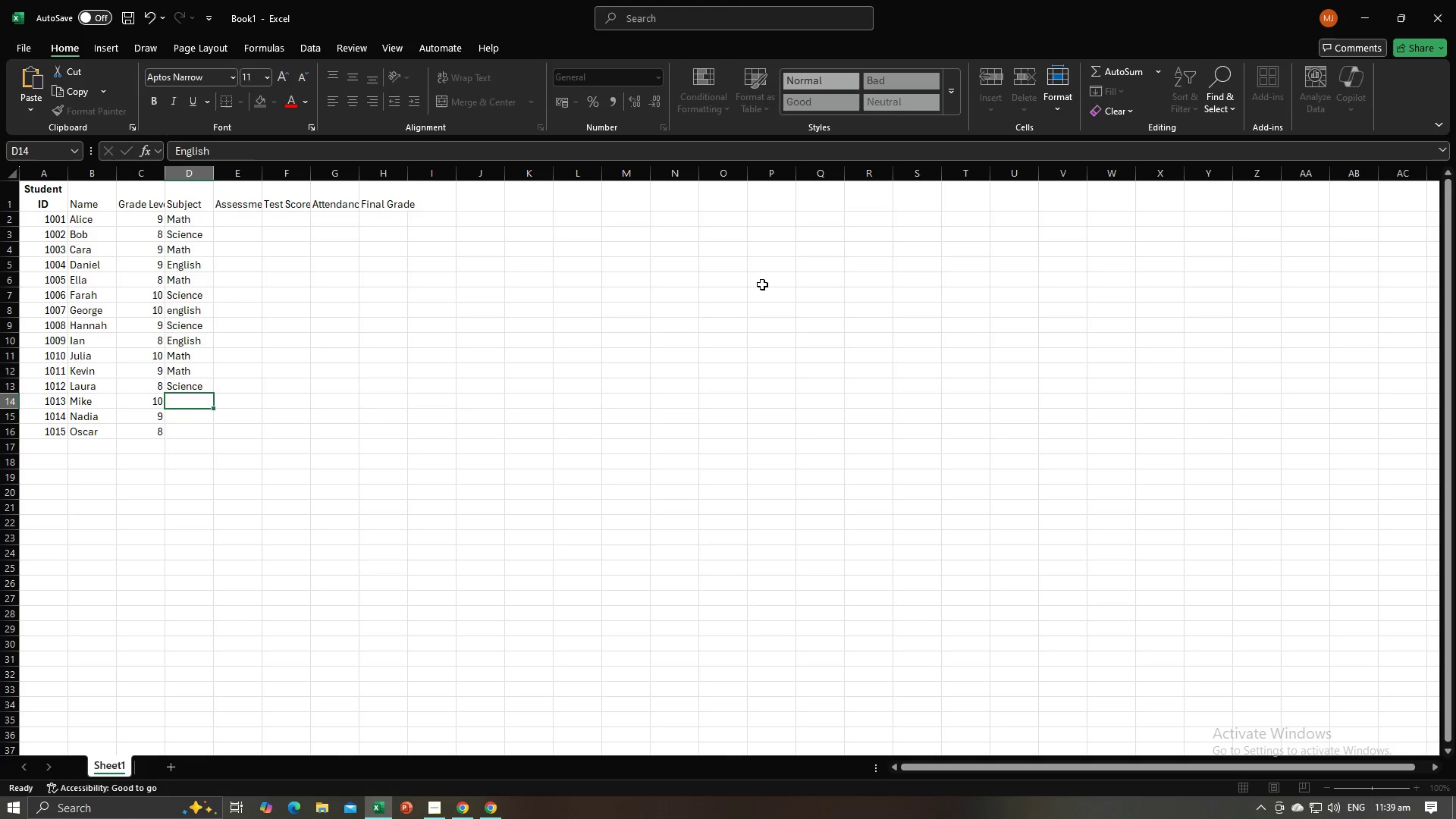 
key(Enter)
 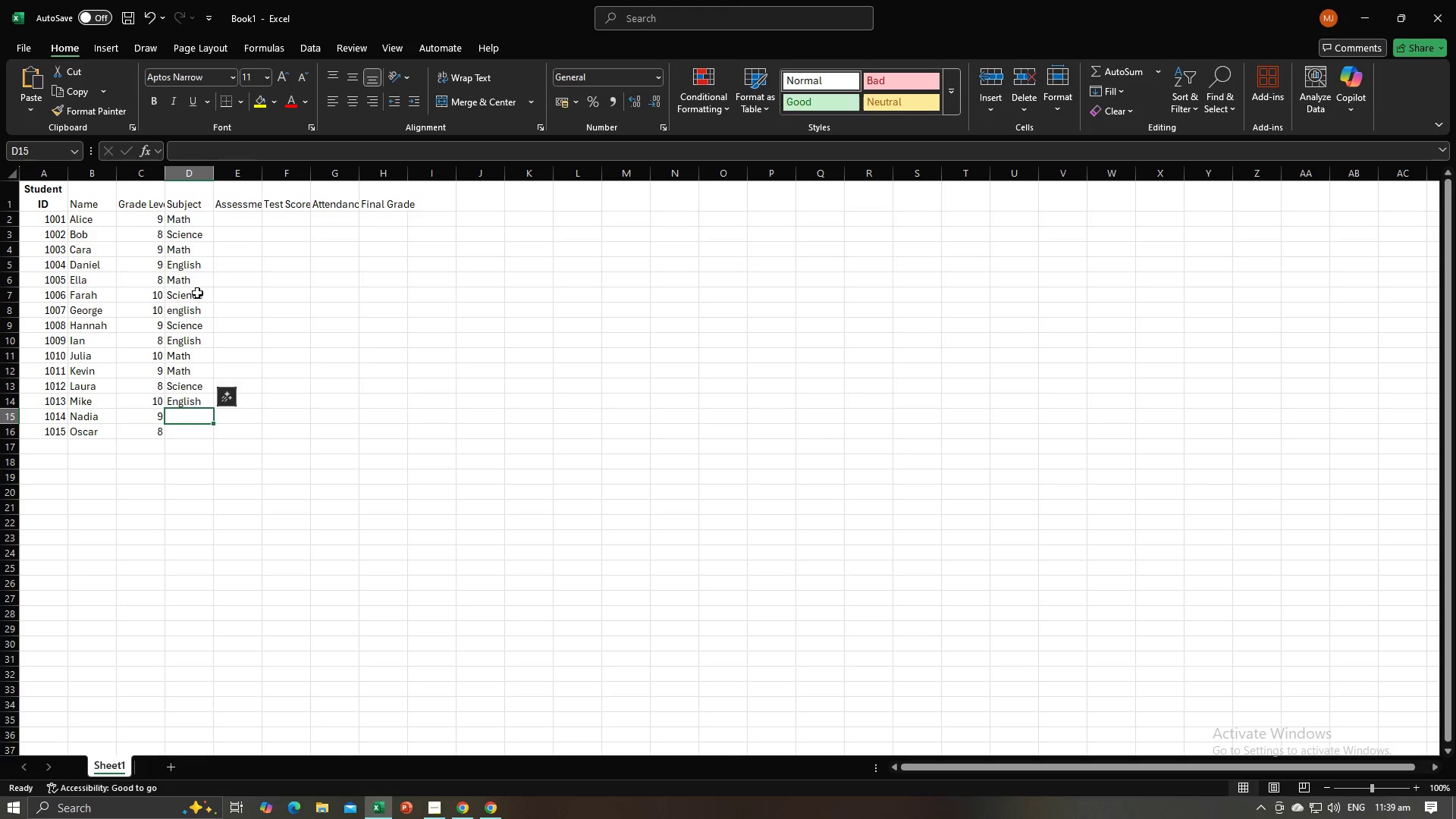 
left_click([193, 317])
 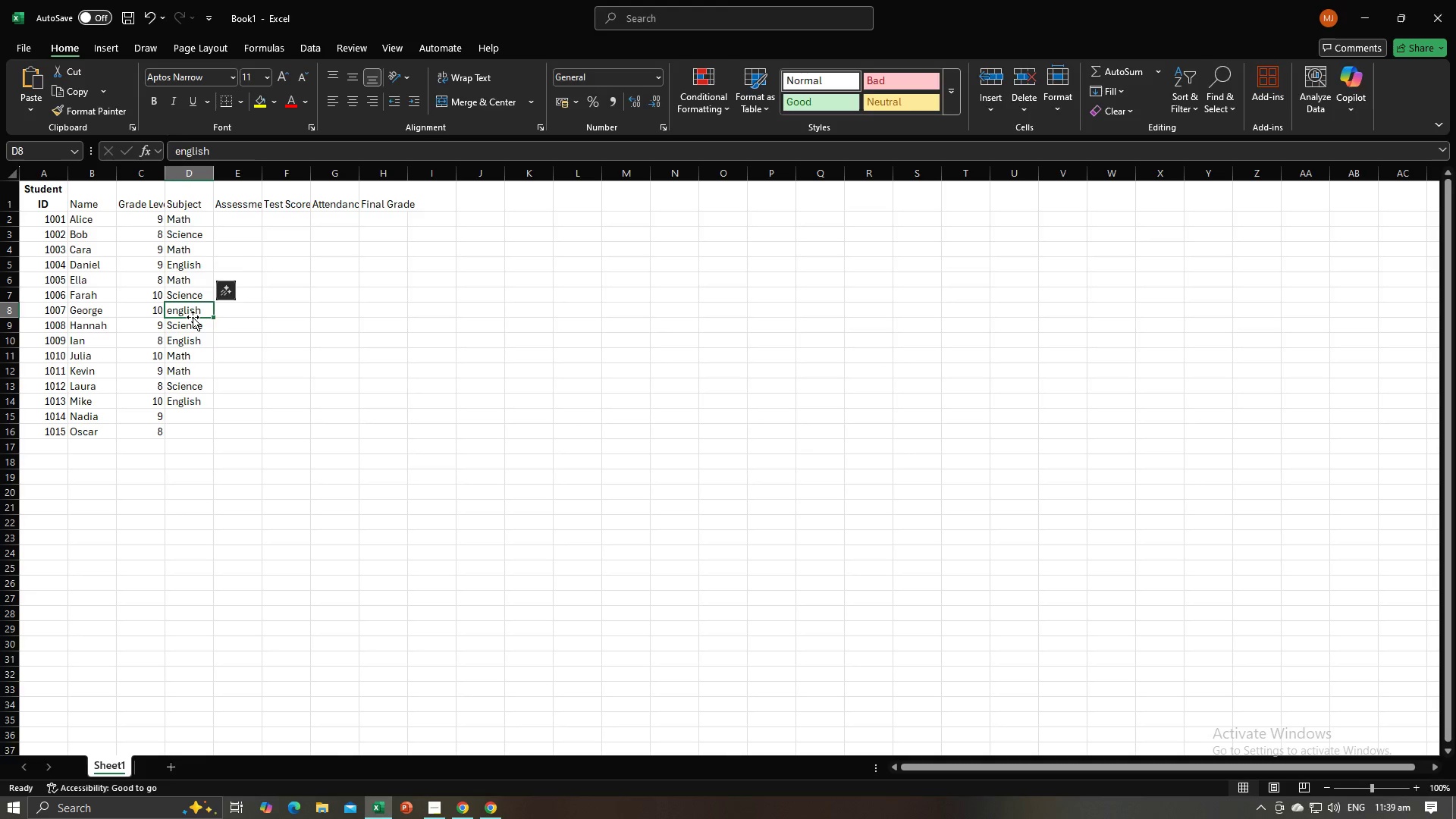 
key(Backspace)
type(en)
key(Backspace)
key(Backspace)
key(Backspace)
type(E)
 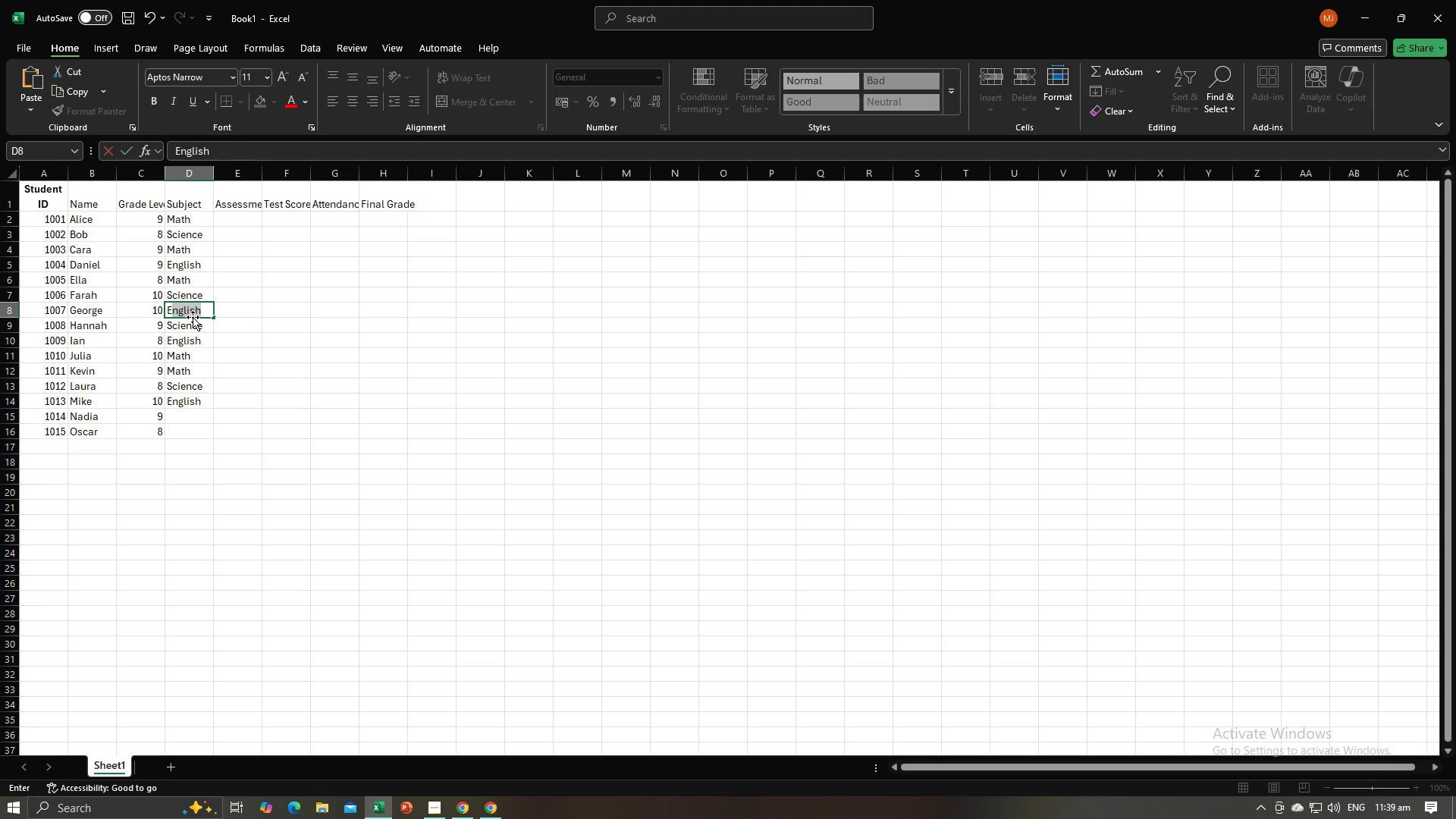 
key(Enter)
 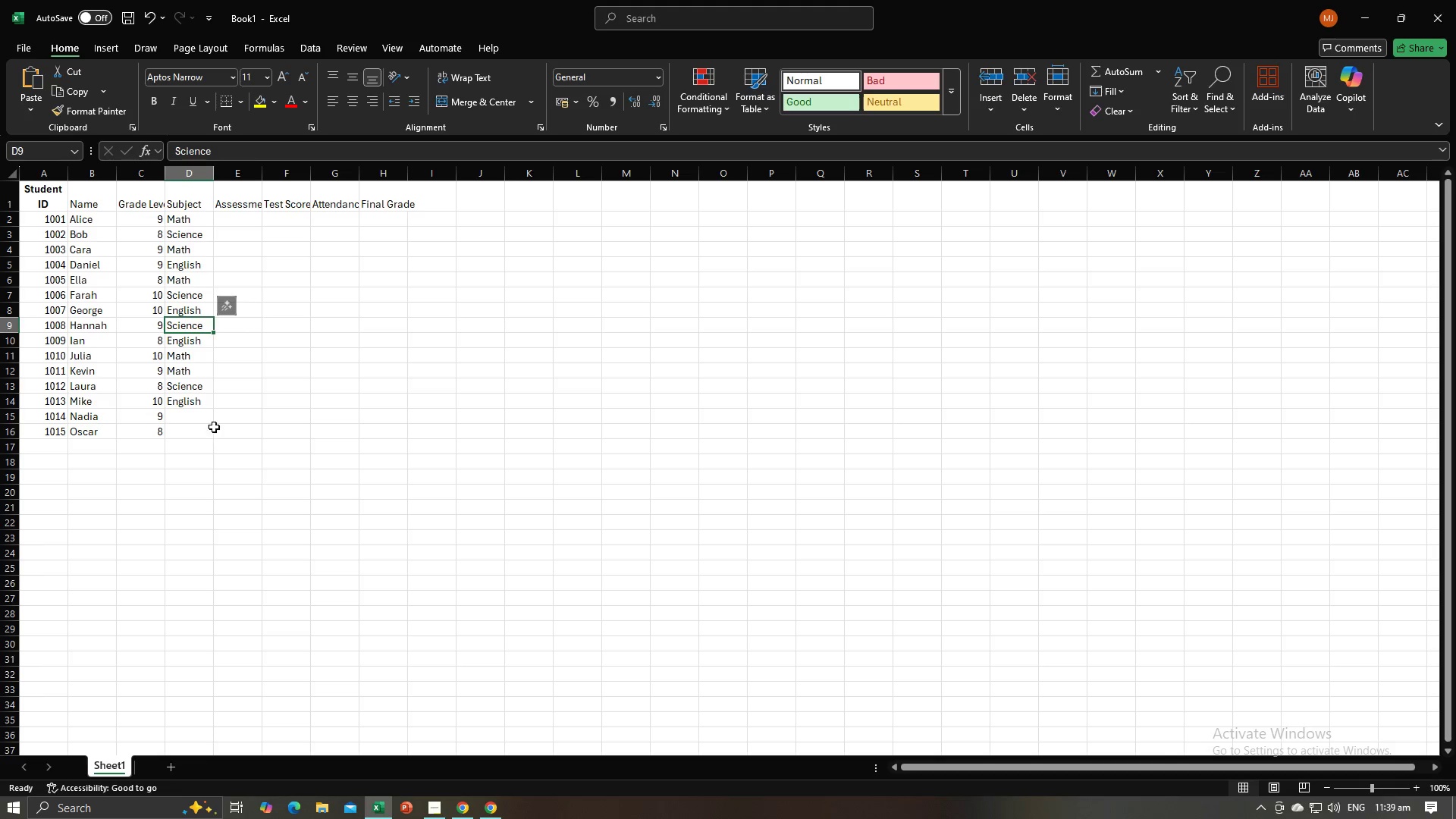 
left_click([207, 418])
 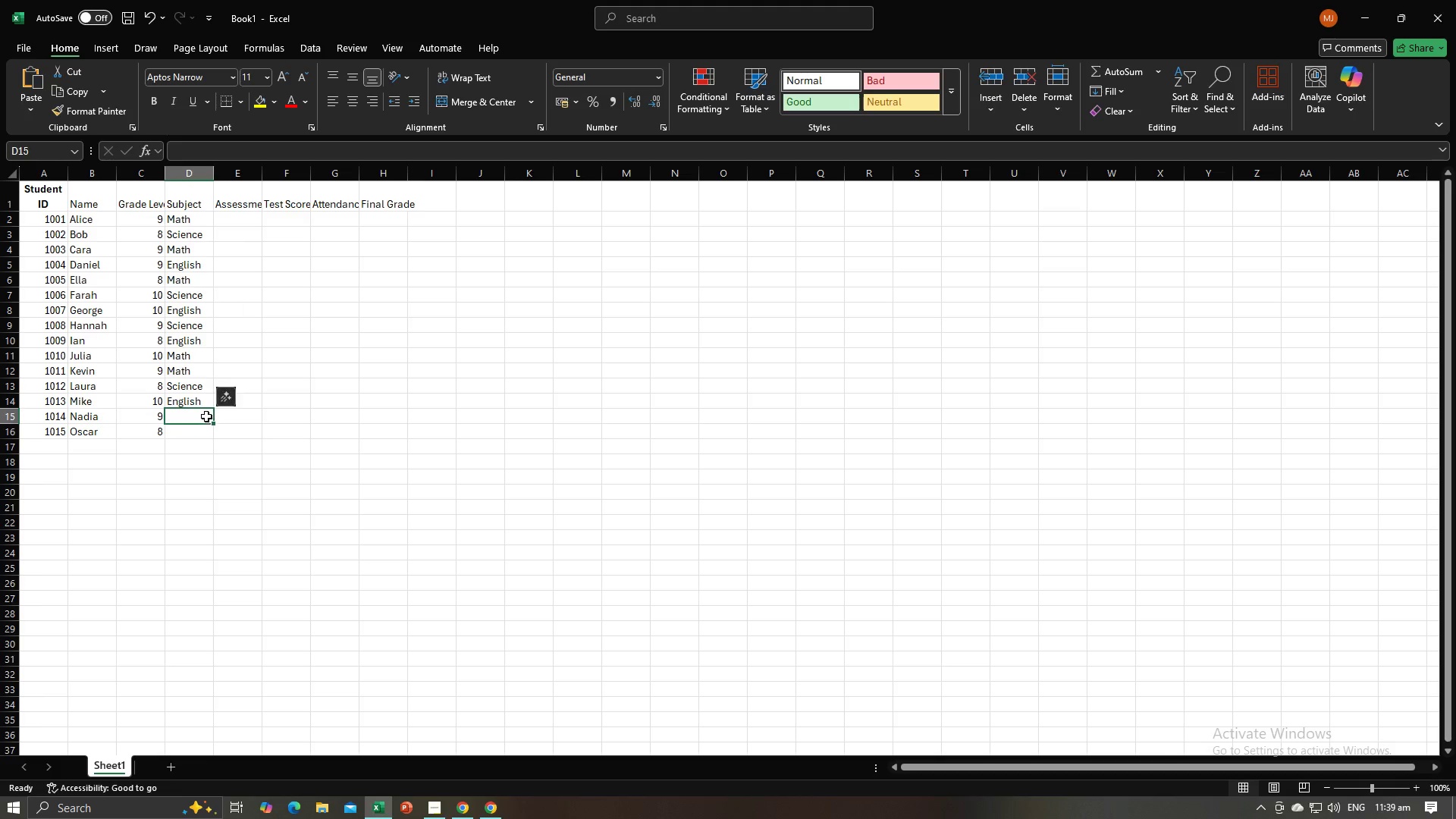 
key(Alt+AltLeft)
 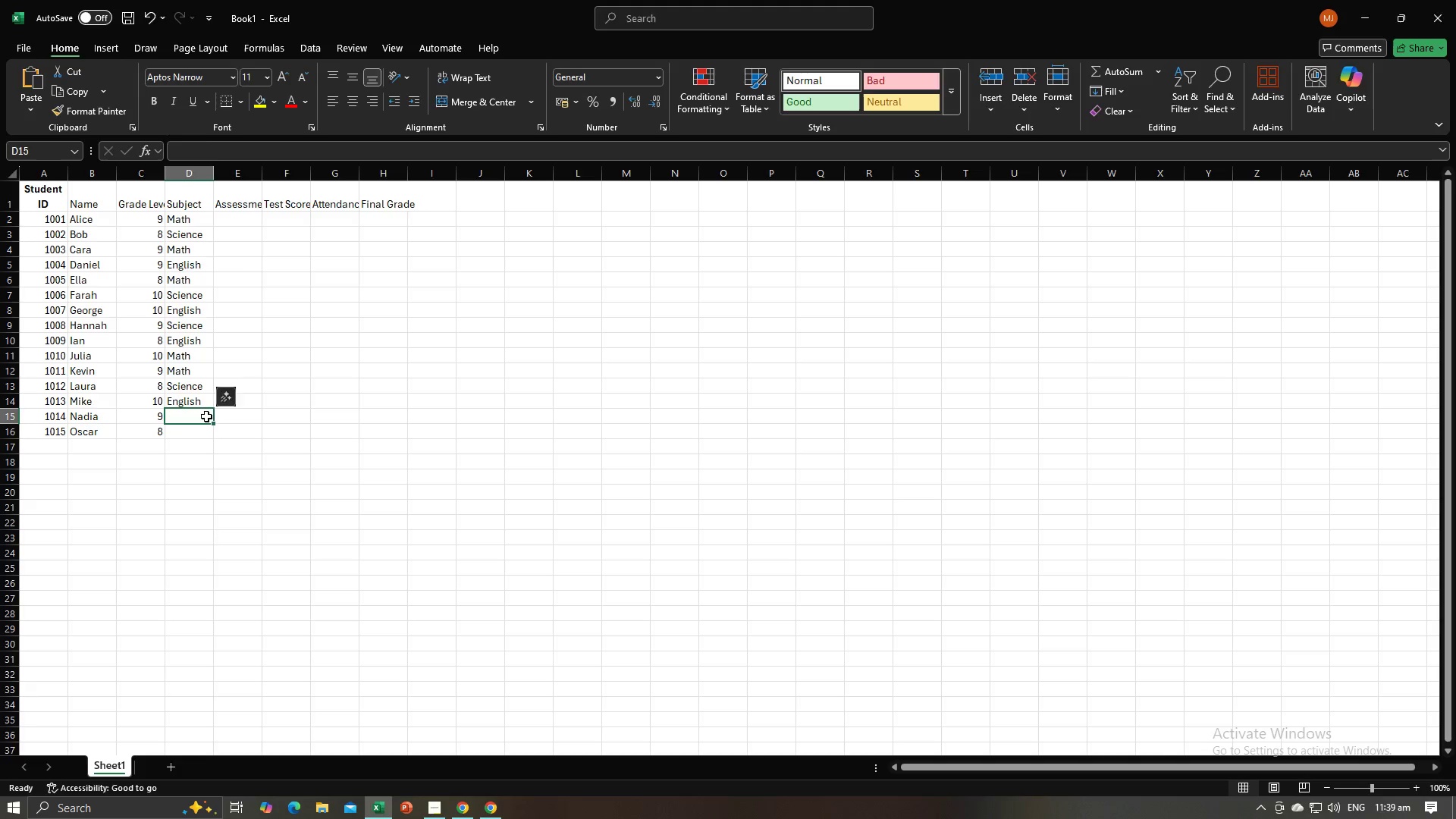 
key(Alt+Tab)
 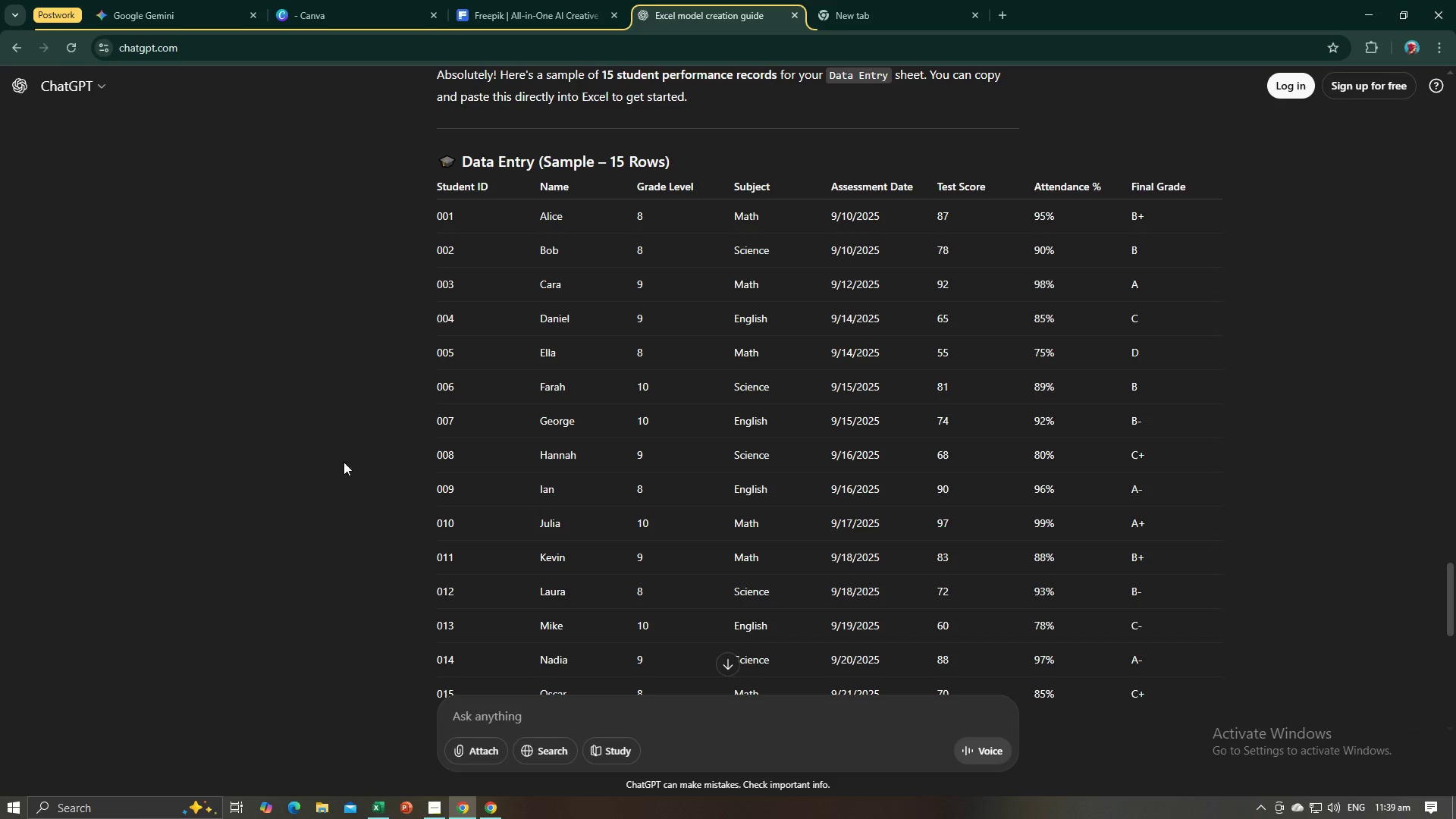 
scroll: coordinate [496, 435], scroll_direction: down, amount: 2.0
 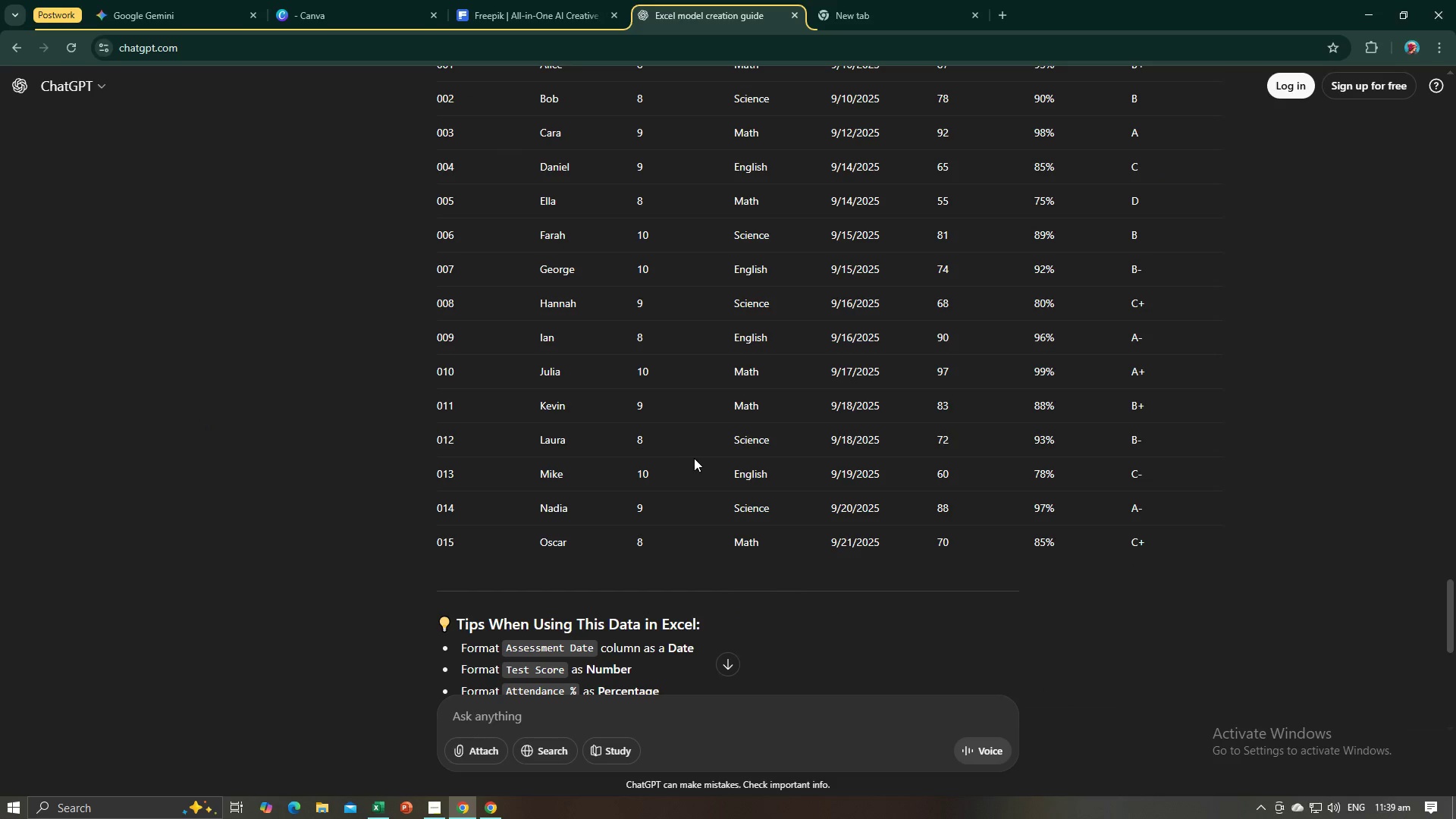 
key(Alt+AltLeft)
 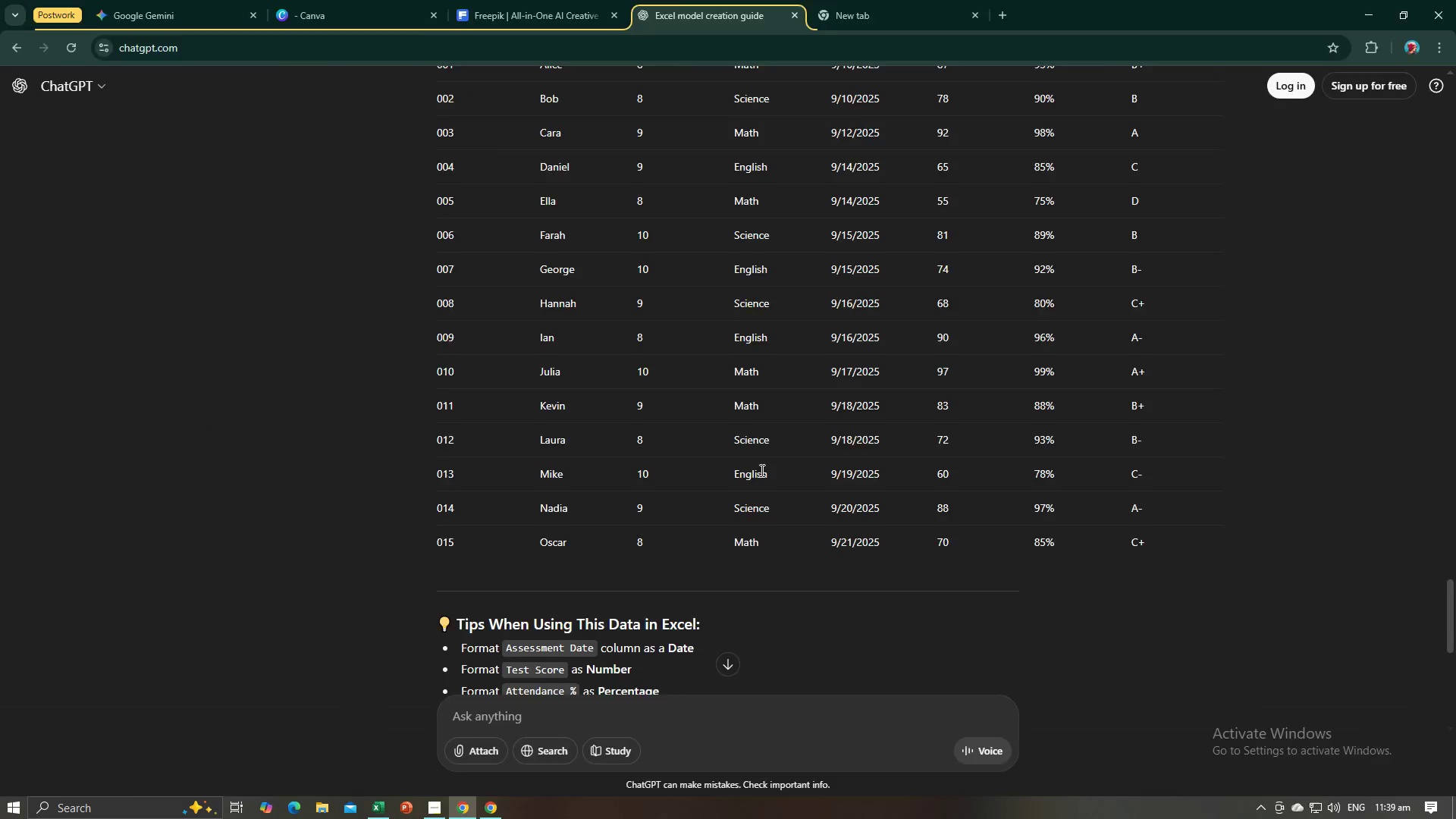 
key(Alt+Tab)
 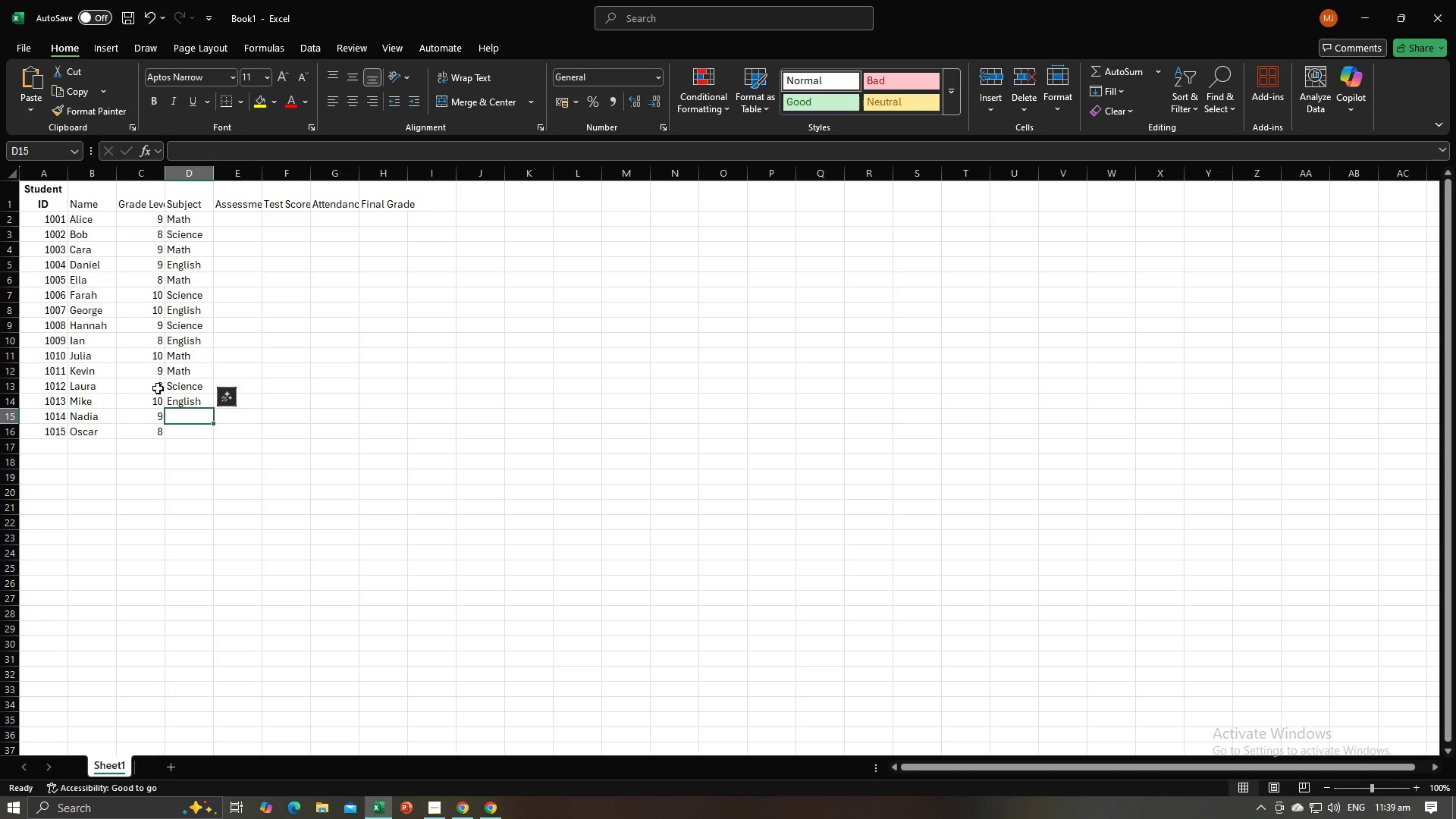 
key(Alt+AltLeft)
 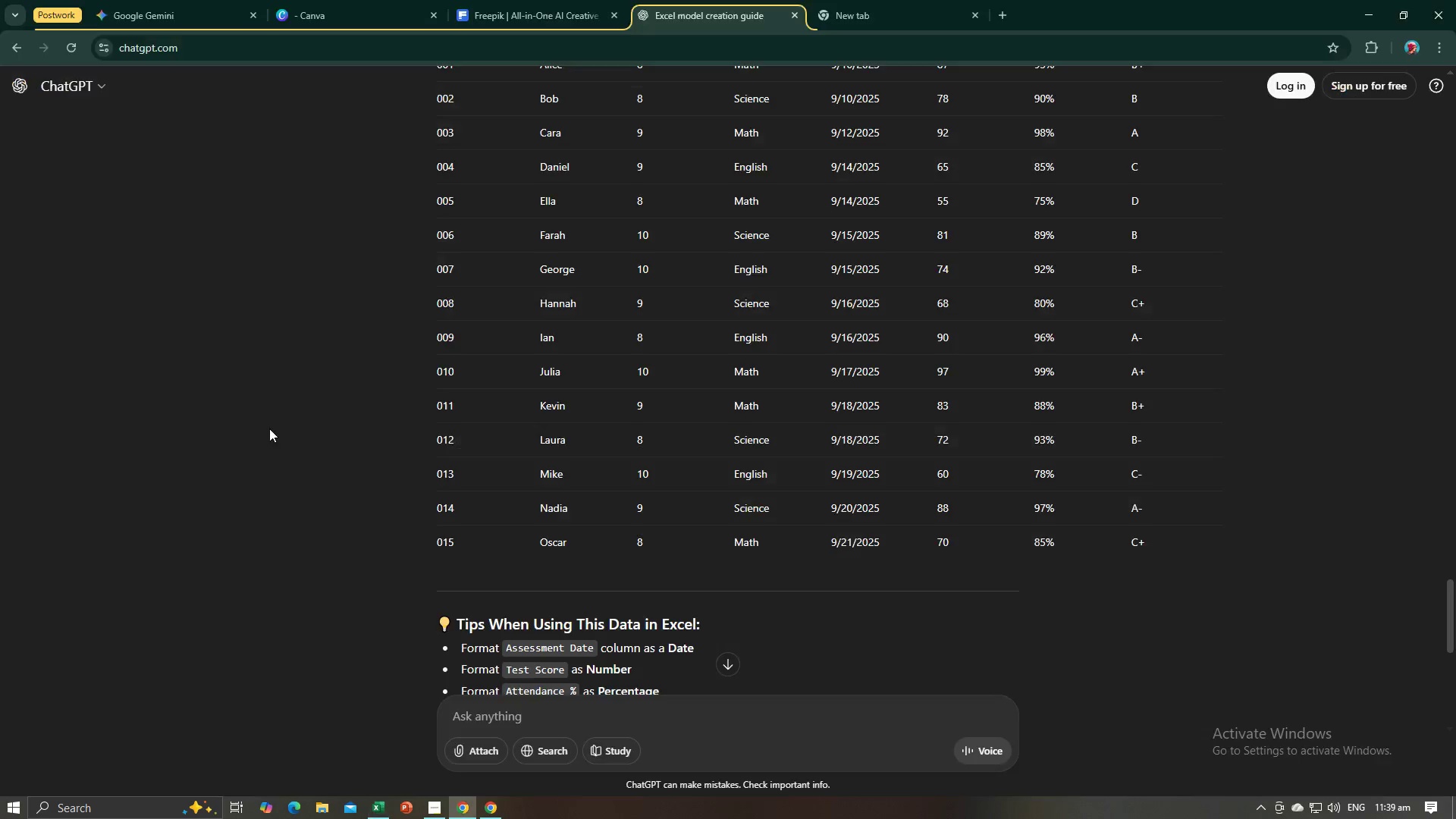 
key(Alt+Tab)
 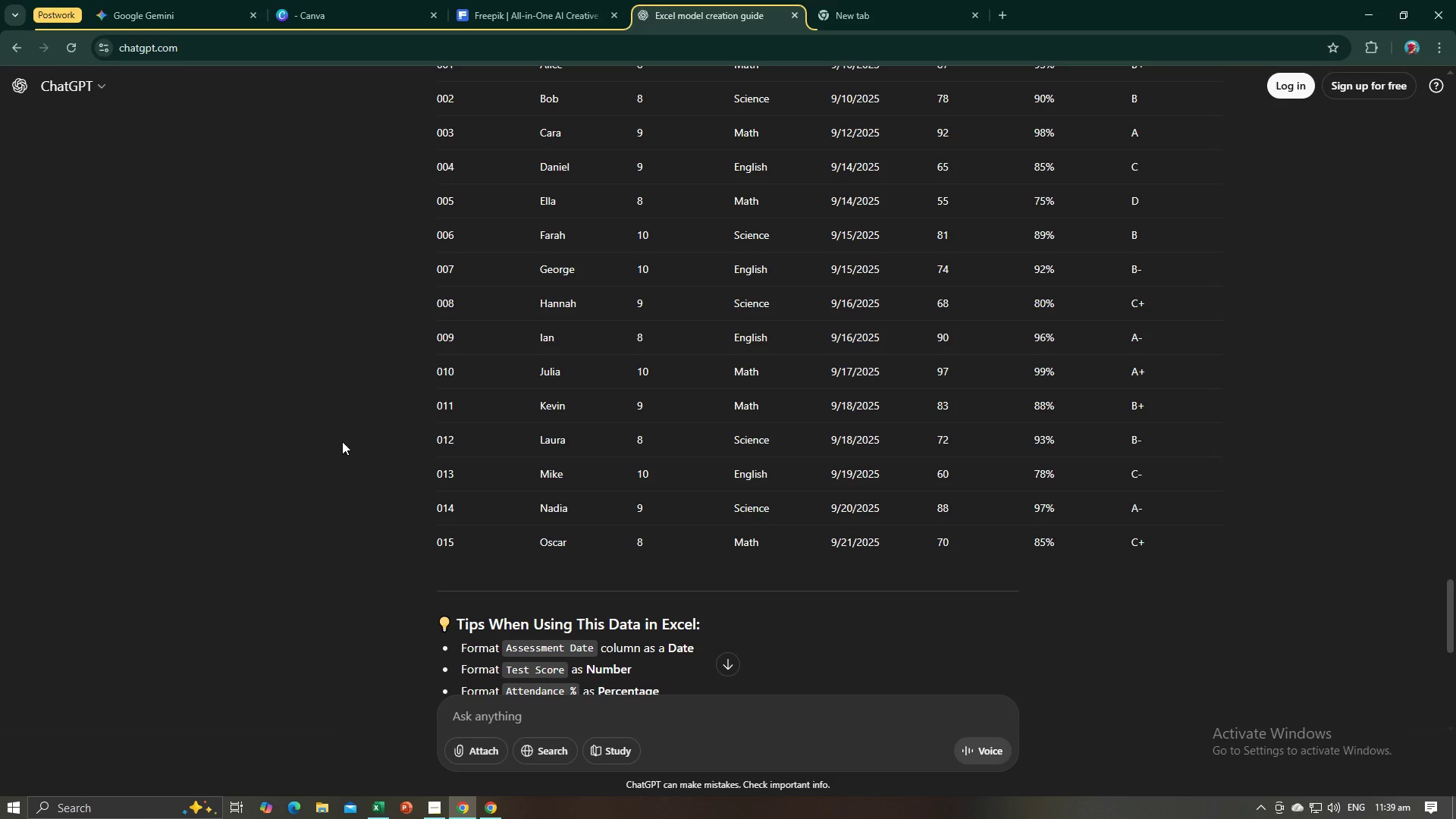 
key(Alt+AltLeft)
 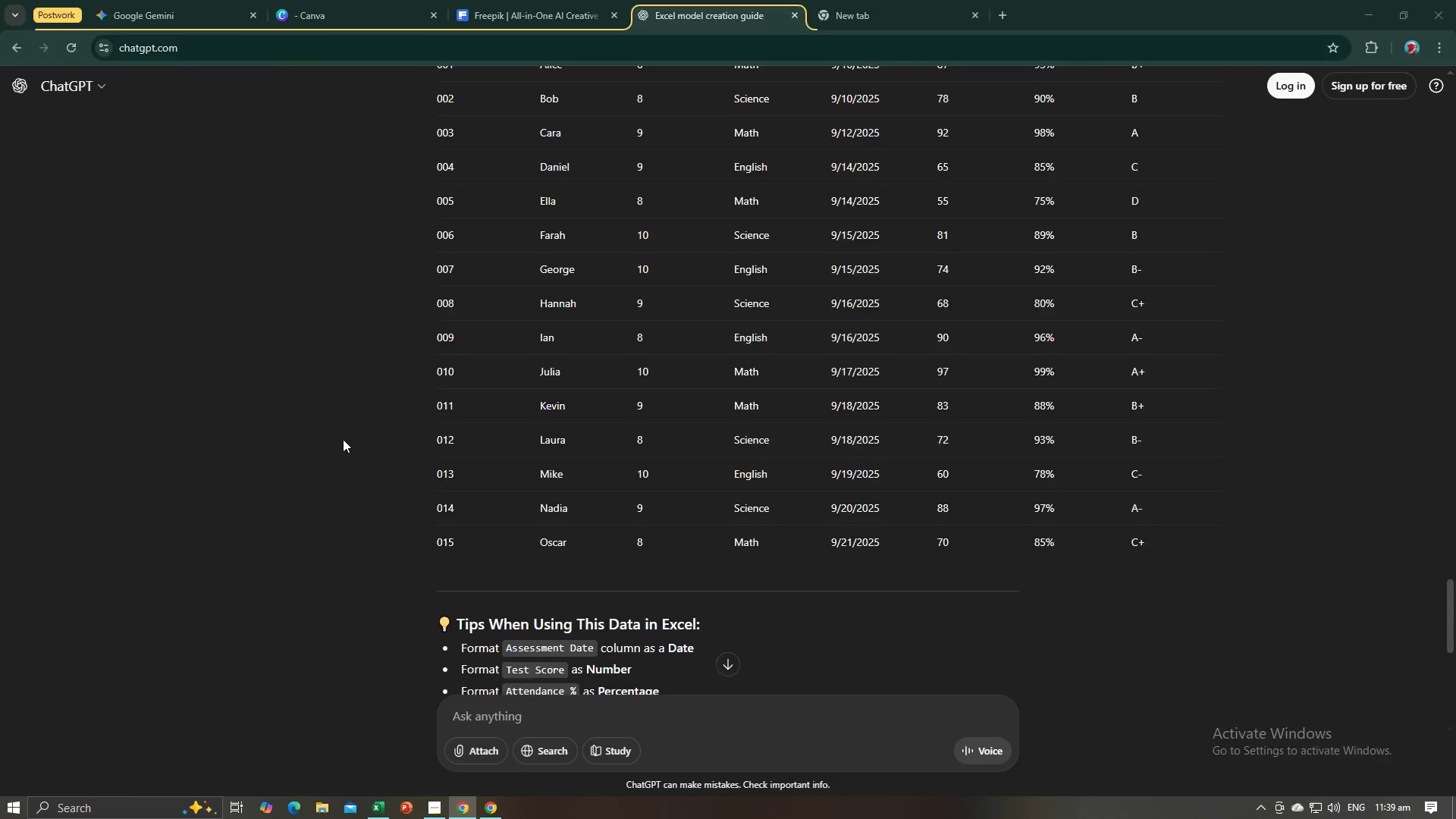 
key(Tab)
type(sc)
 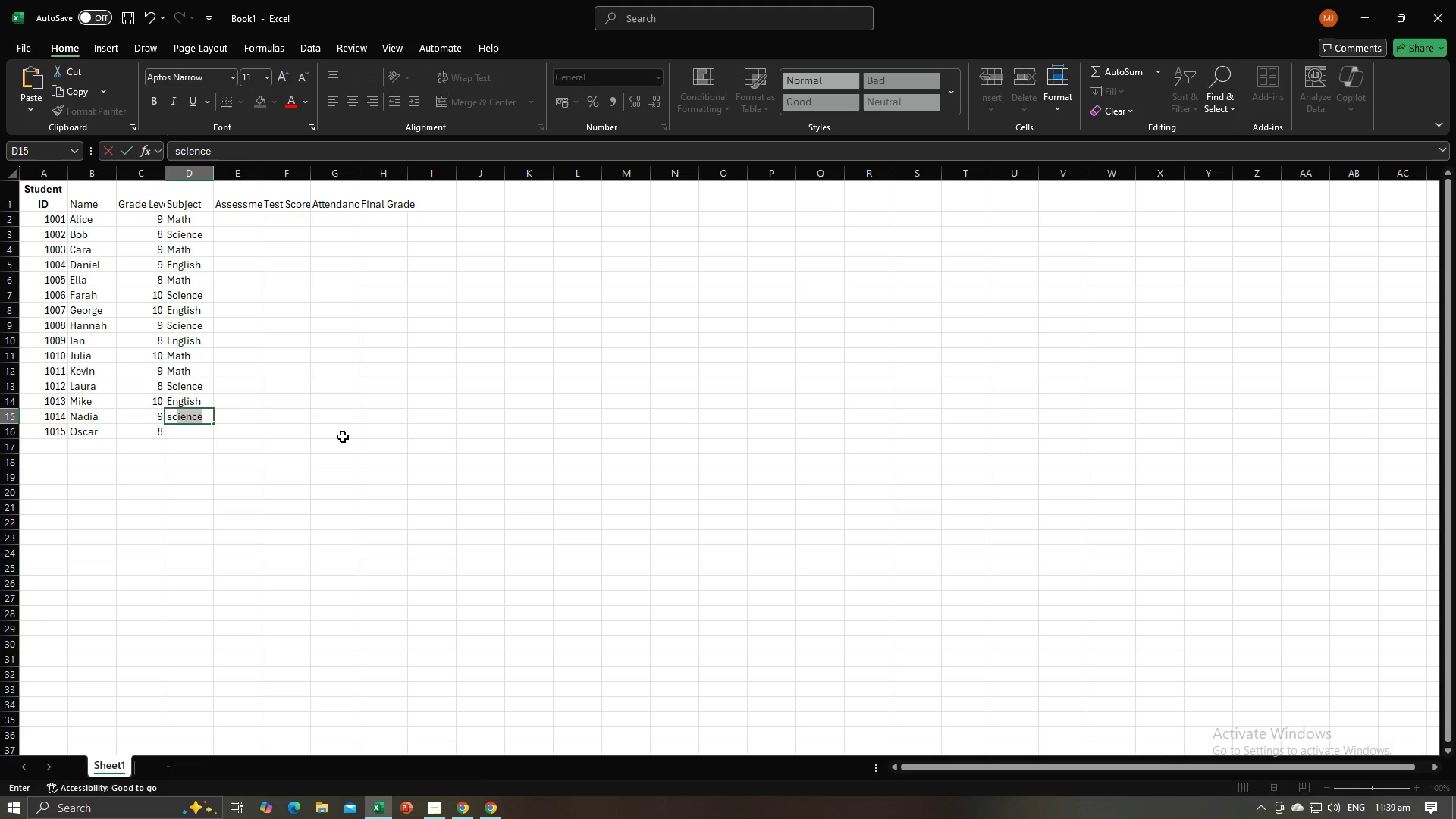 
key(Enter)
 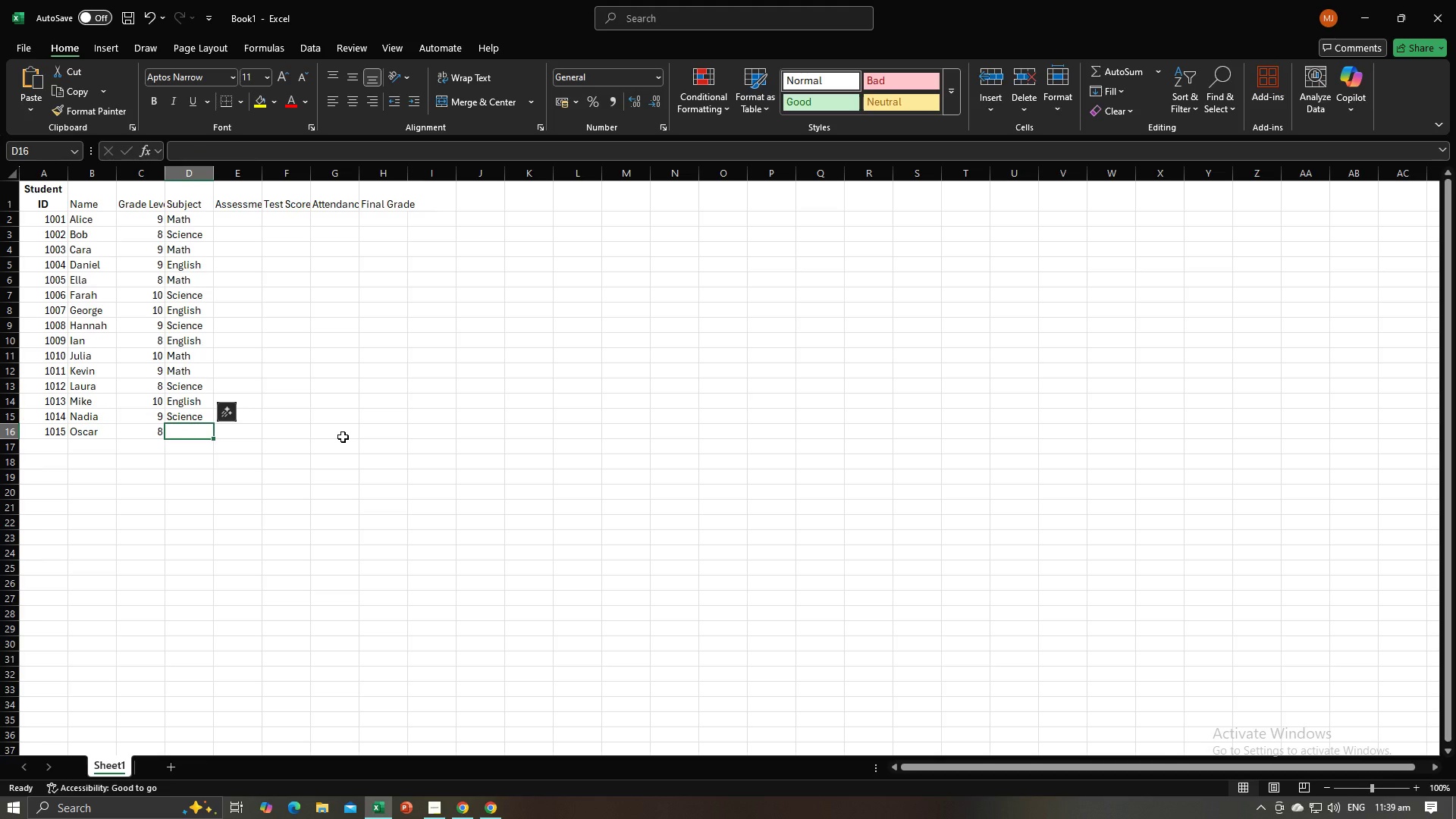 
key(Shift+ShiftLeft)
 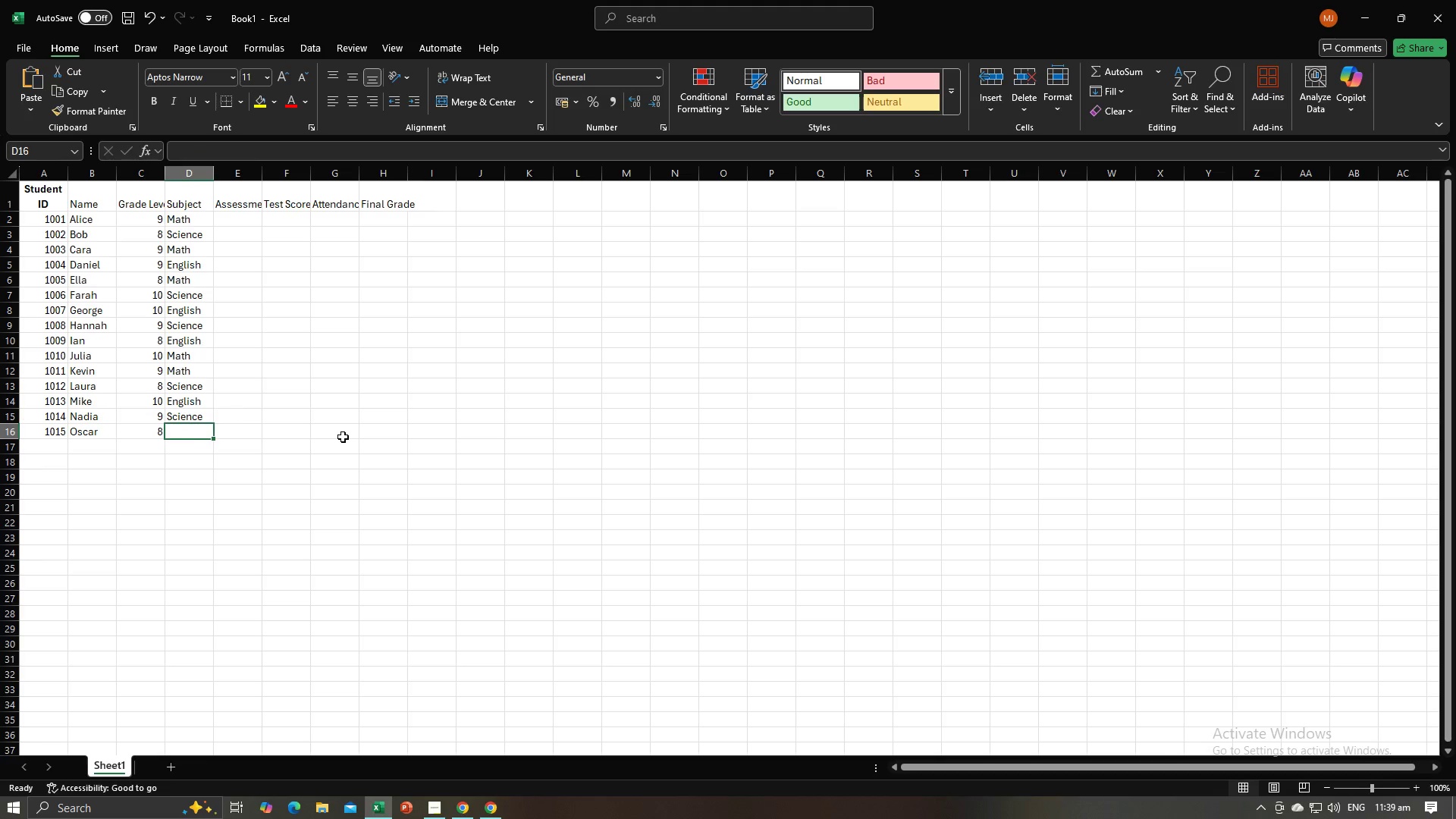 
key(Shift+M)
 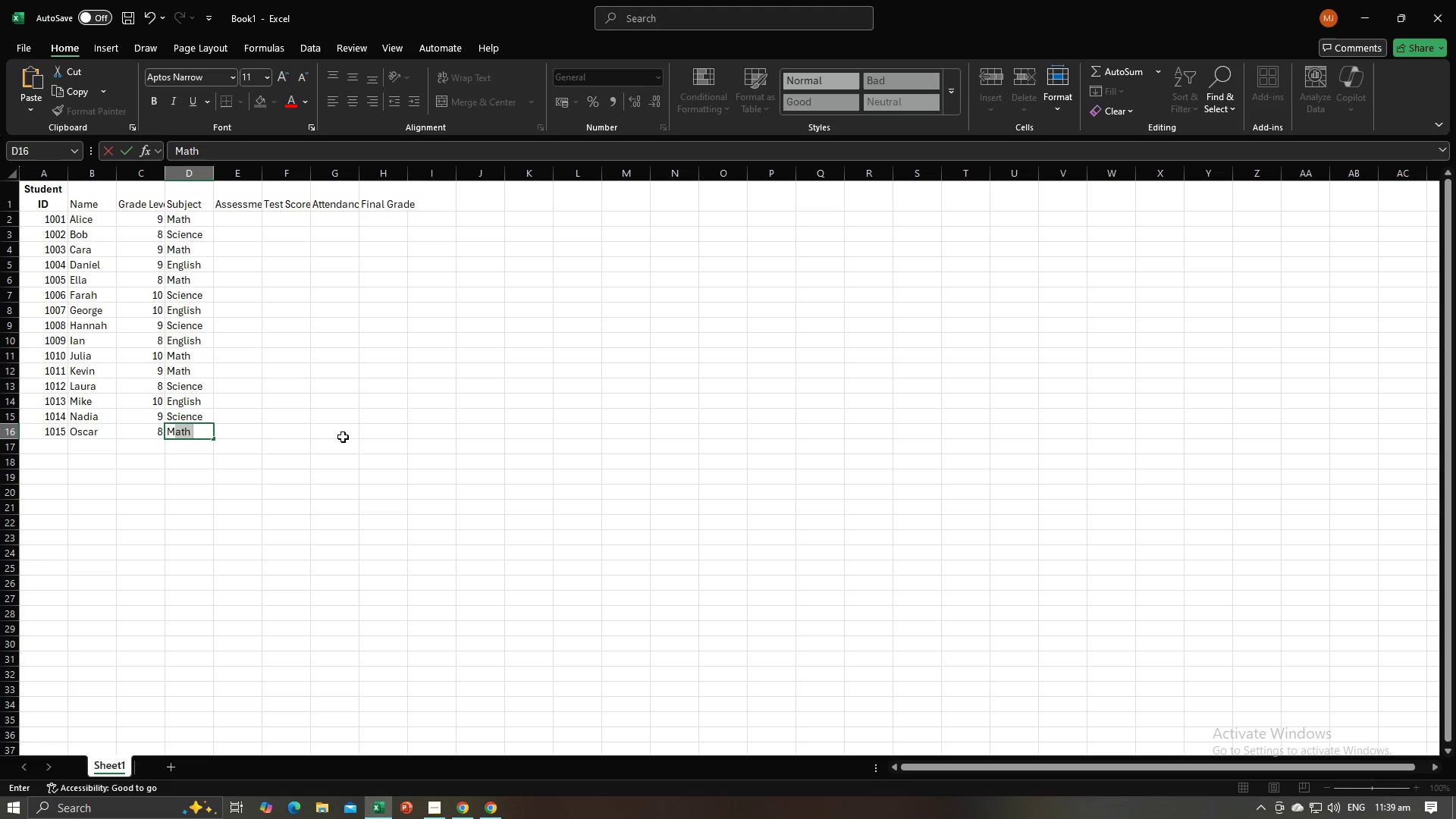 
key(Enter)
 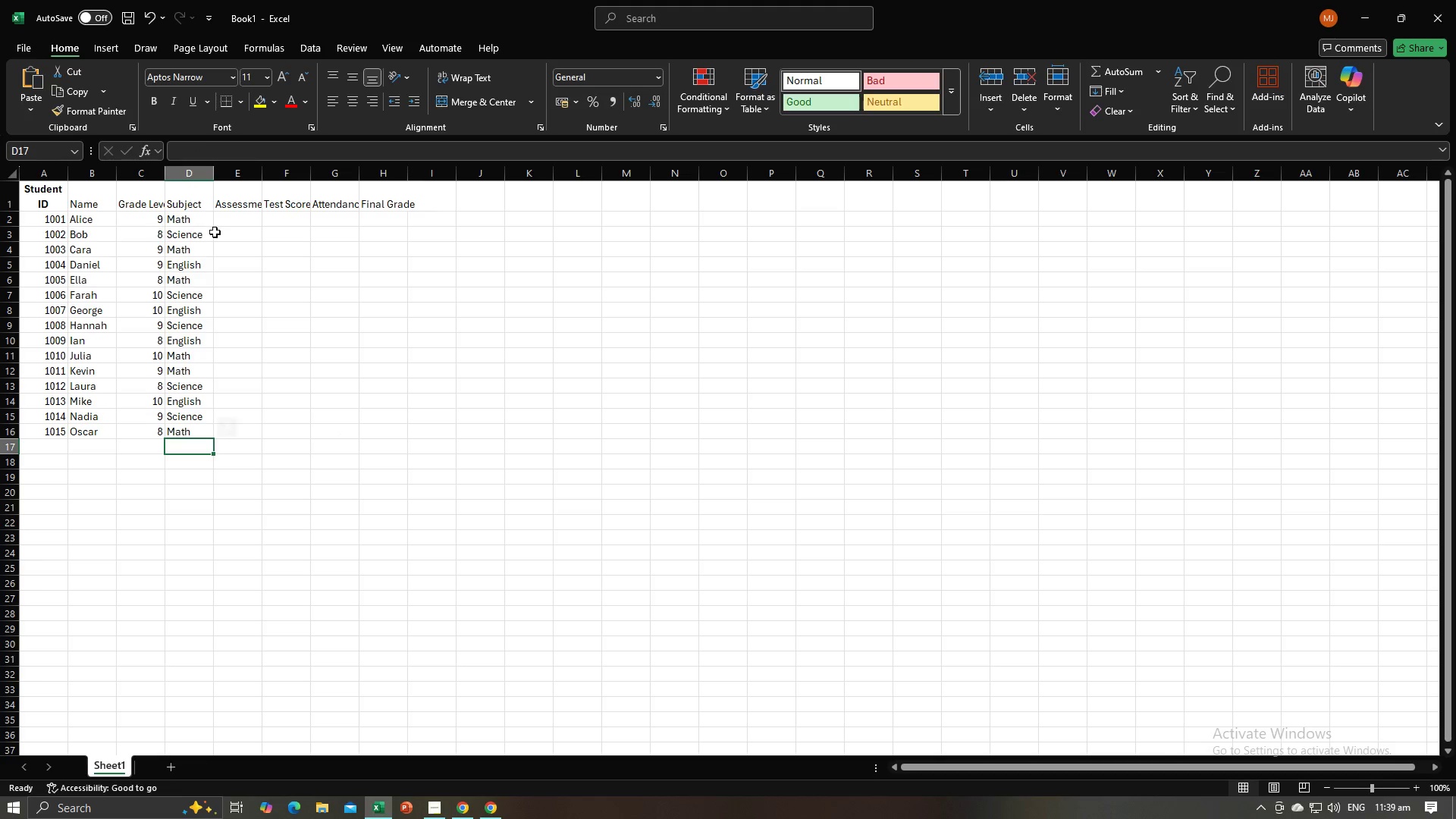 
left_click([237, 223])
 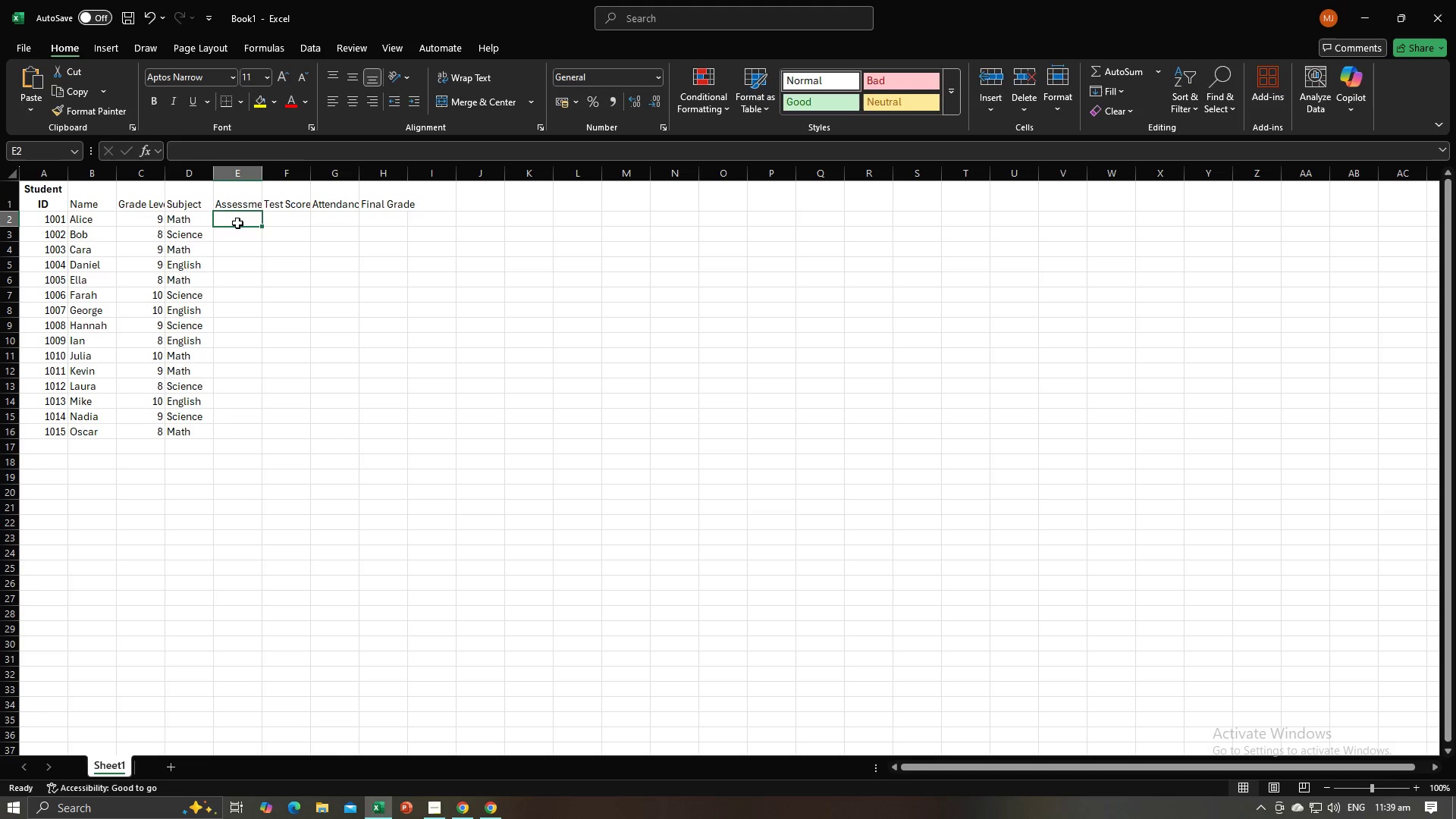 
key(Alt+AltLeft)
 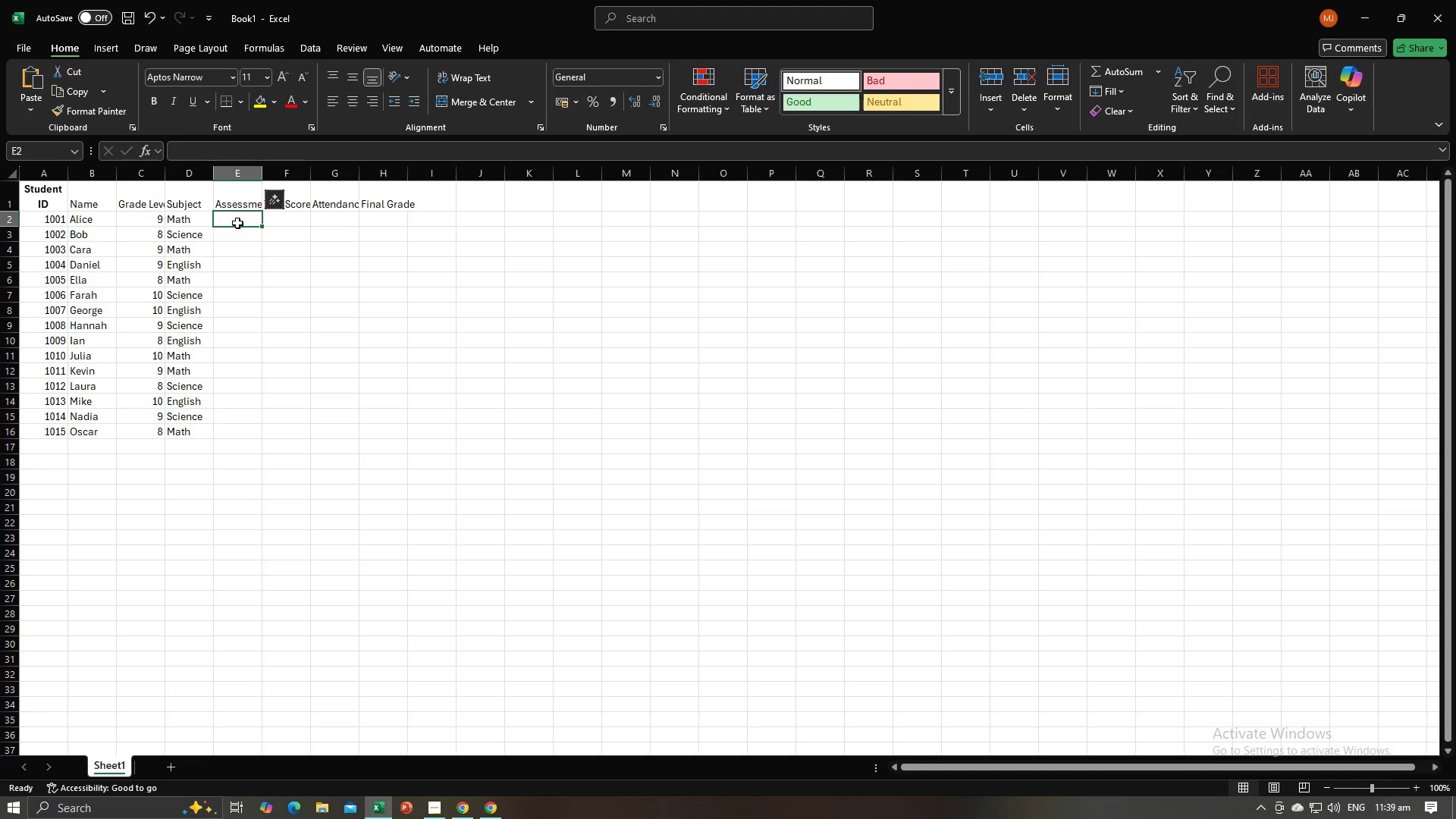 
key(Alt+Tab)
 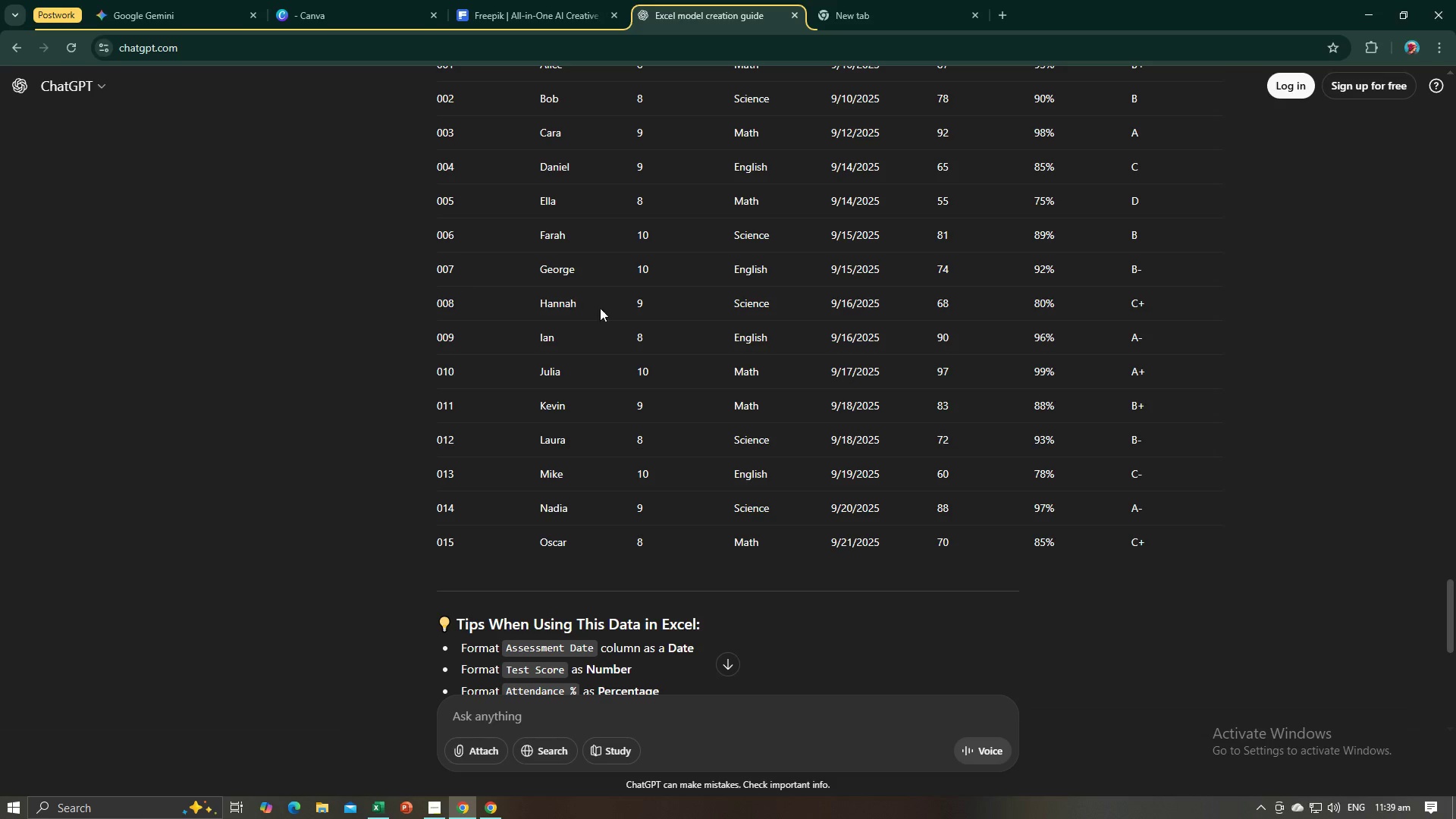 
scroll: coordinate [598, 326], scroll_direction: up, amount: 3.0
 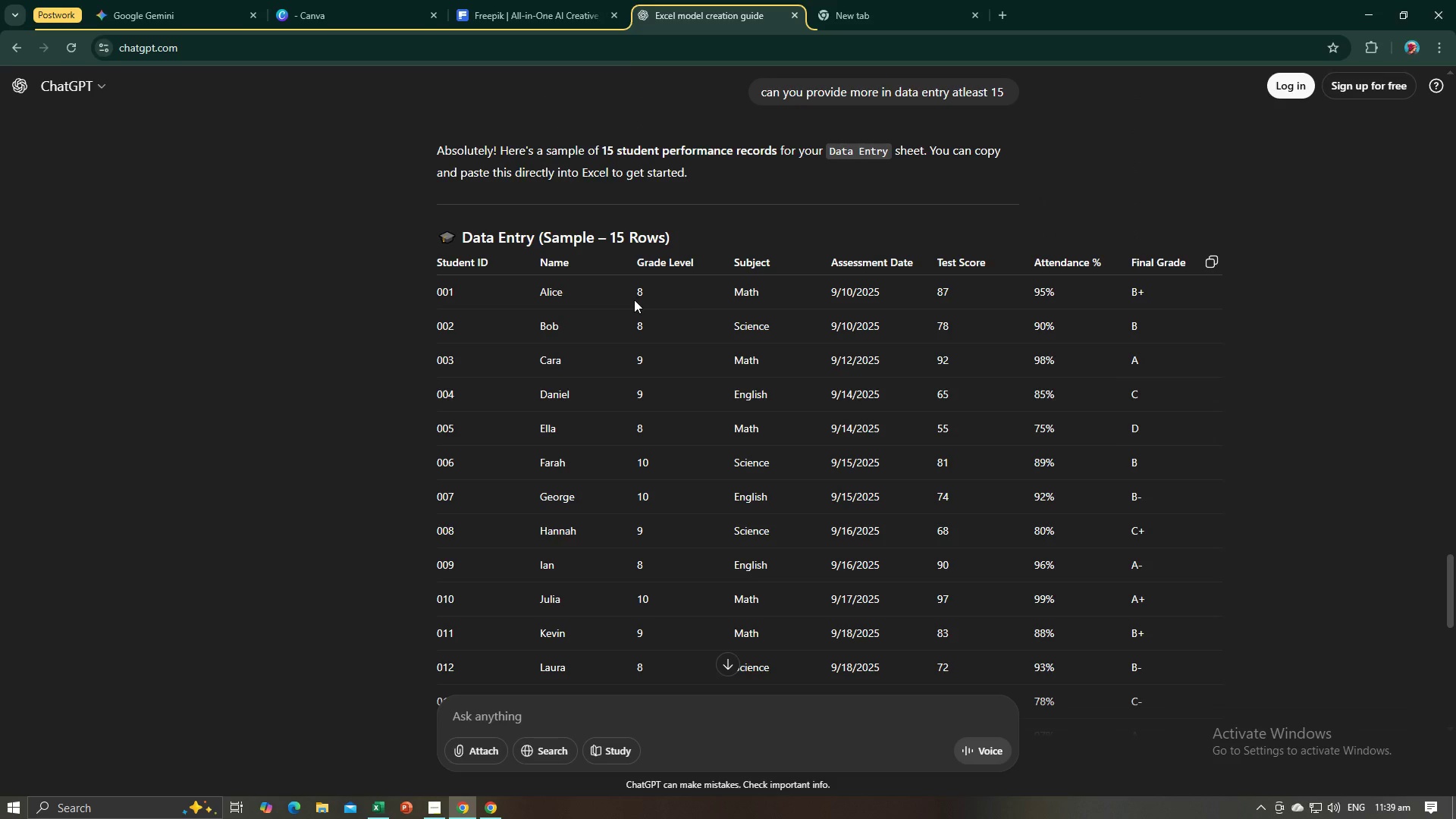 
key(Alt+AltLeft)
 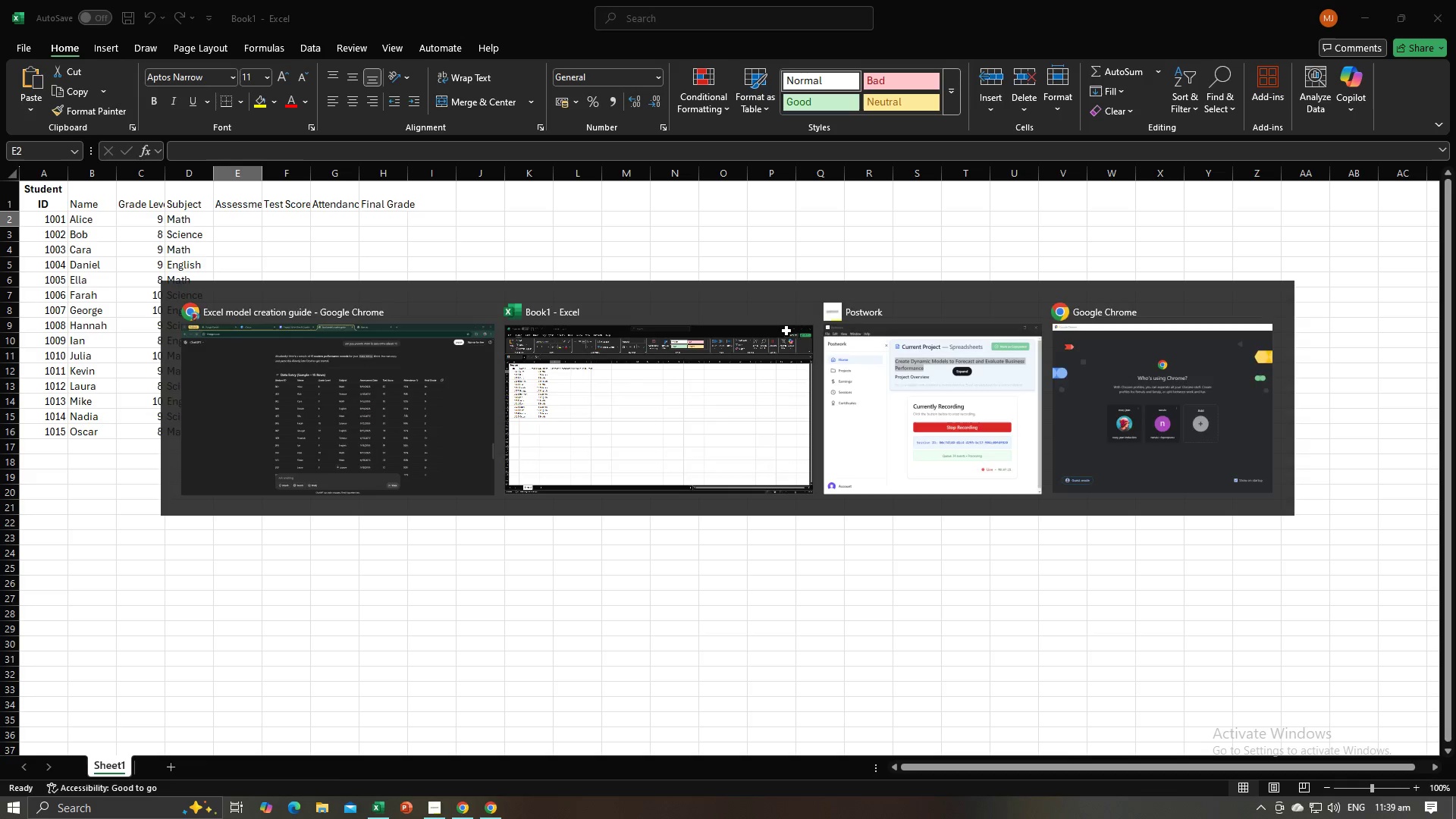 
key(Alt+Tab)
 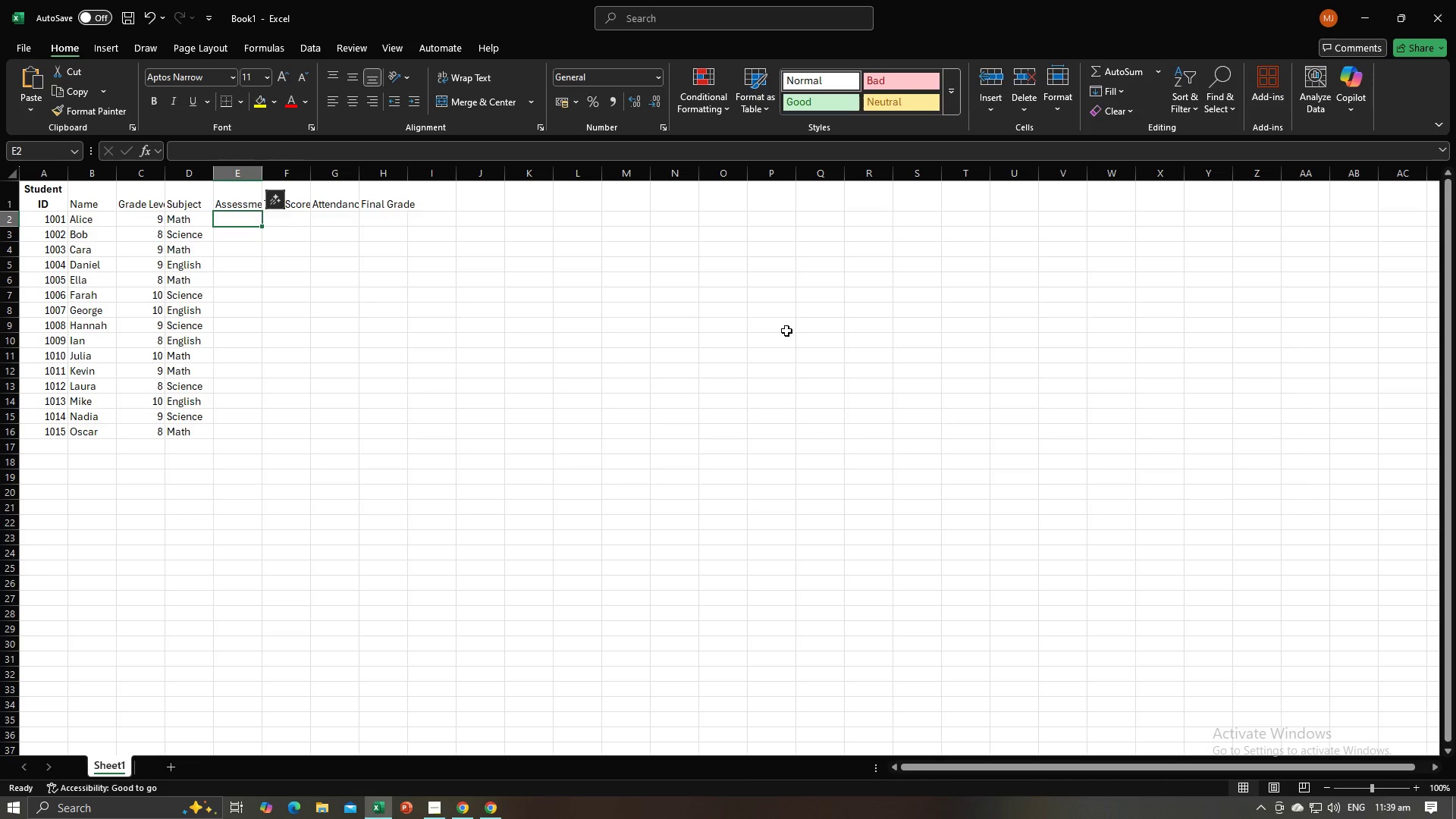 
key(Alt+AltLeft)
 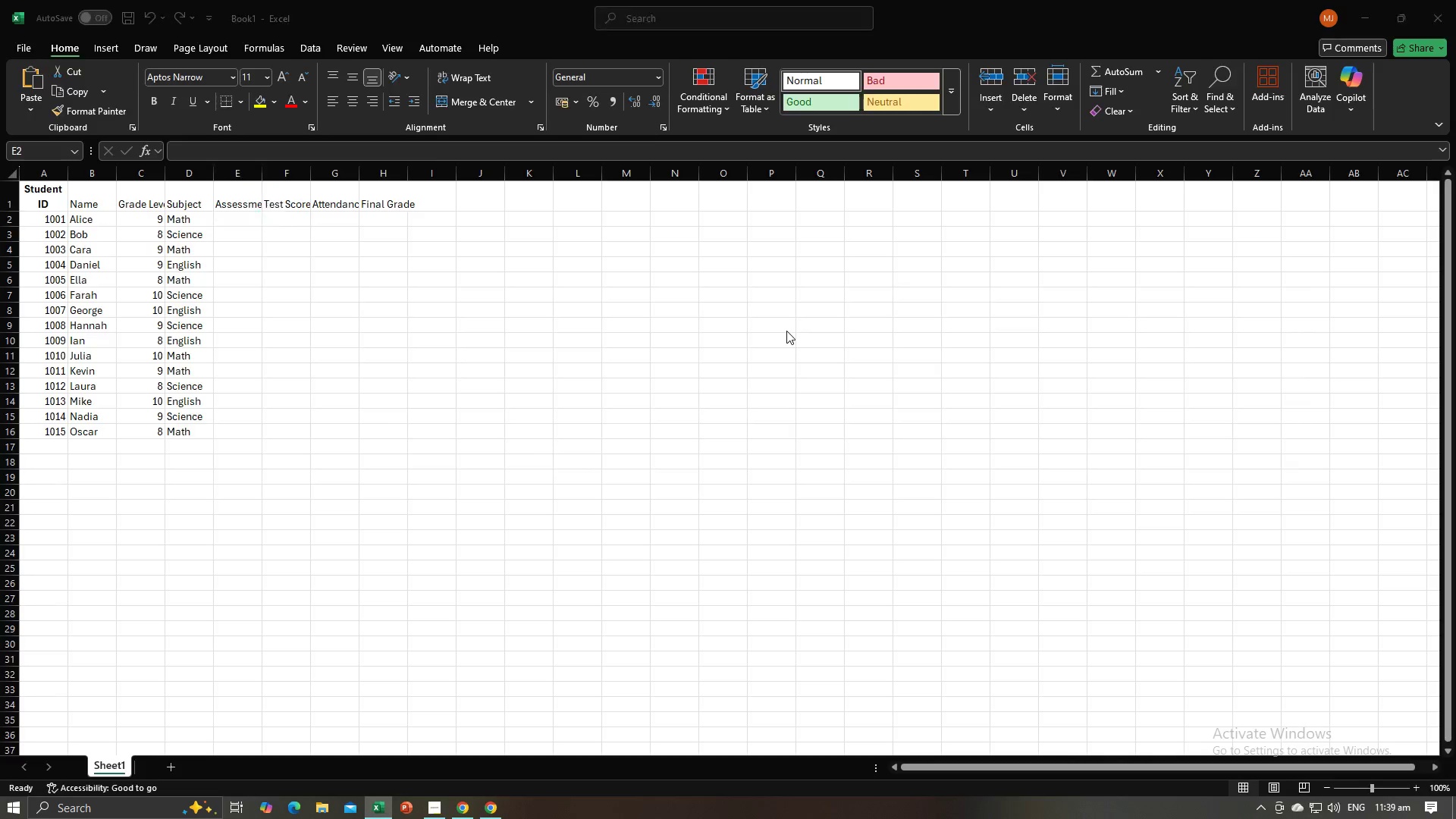 
key(Alt+Tab)
 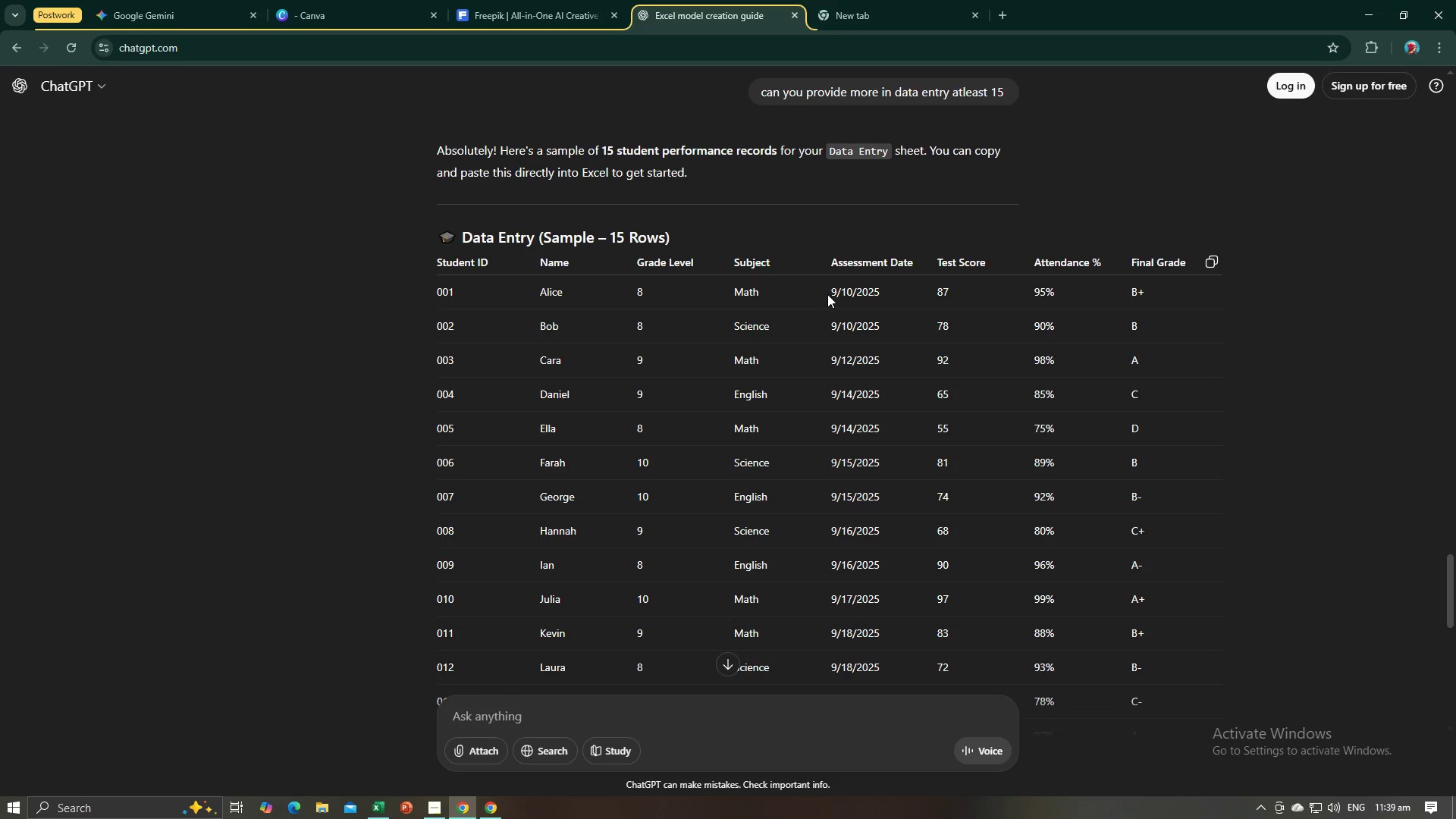 
left_click_drag(start_coordinate=[827, 293], to_coordinate=[879, 298])
 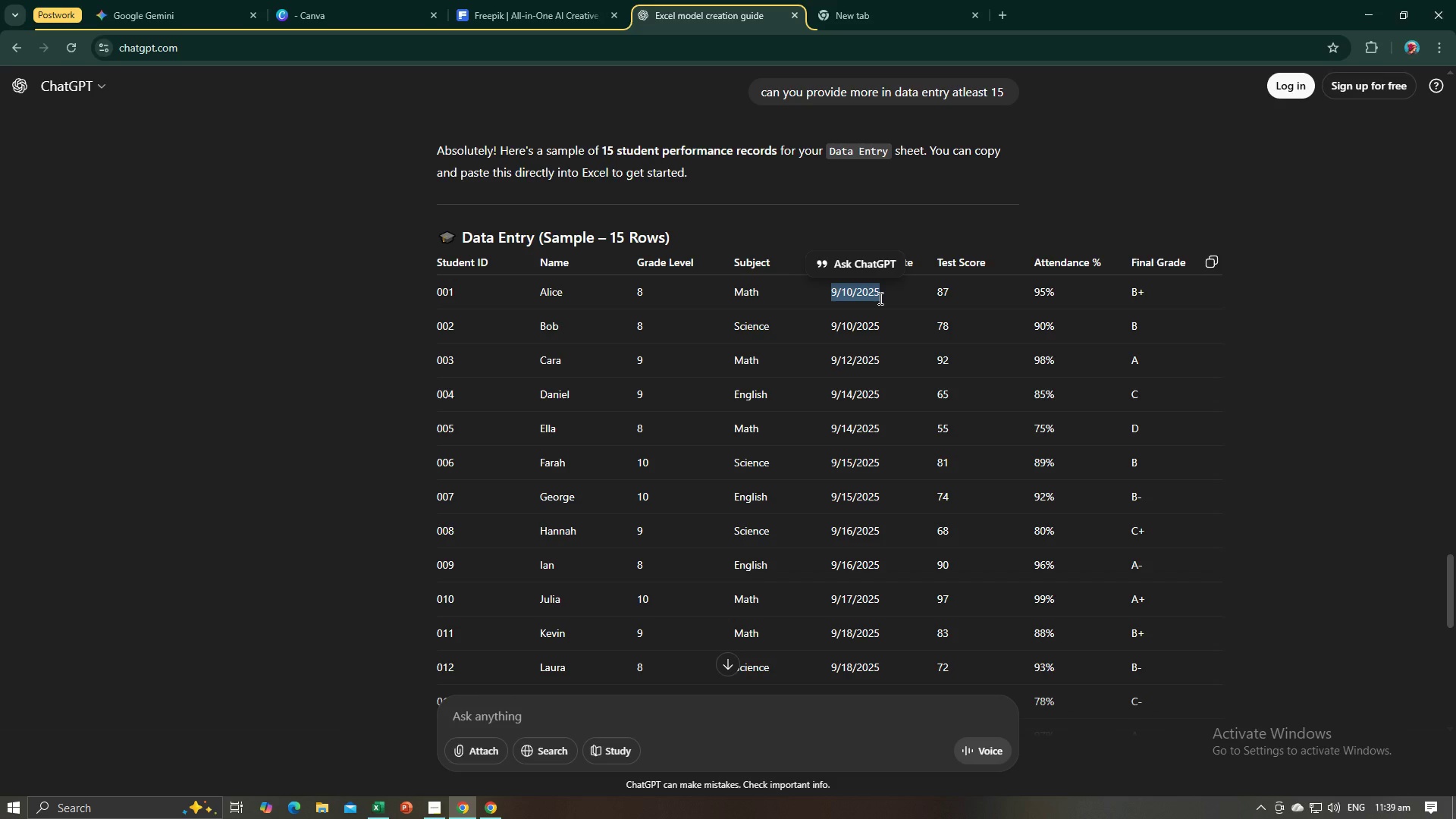 
key(Control+C)
 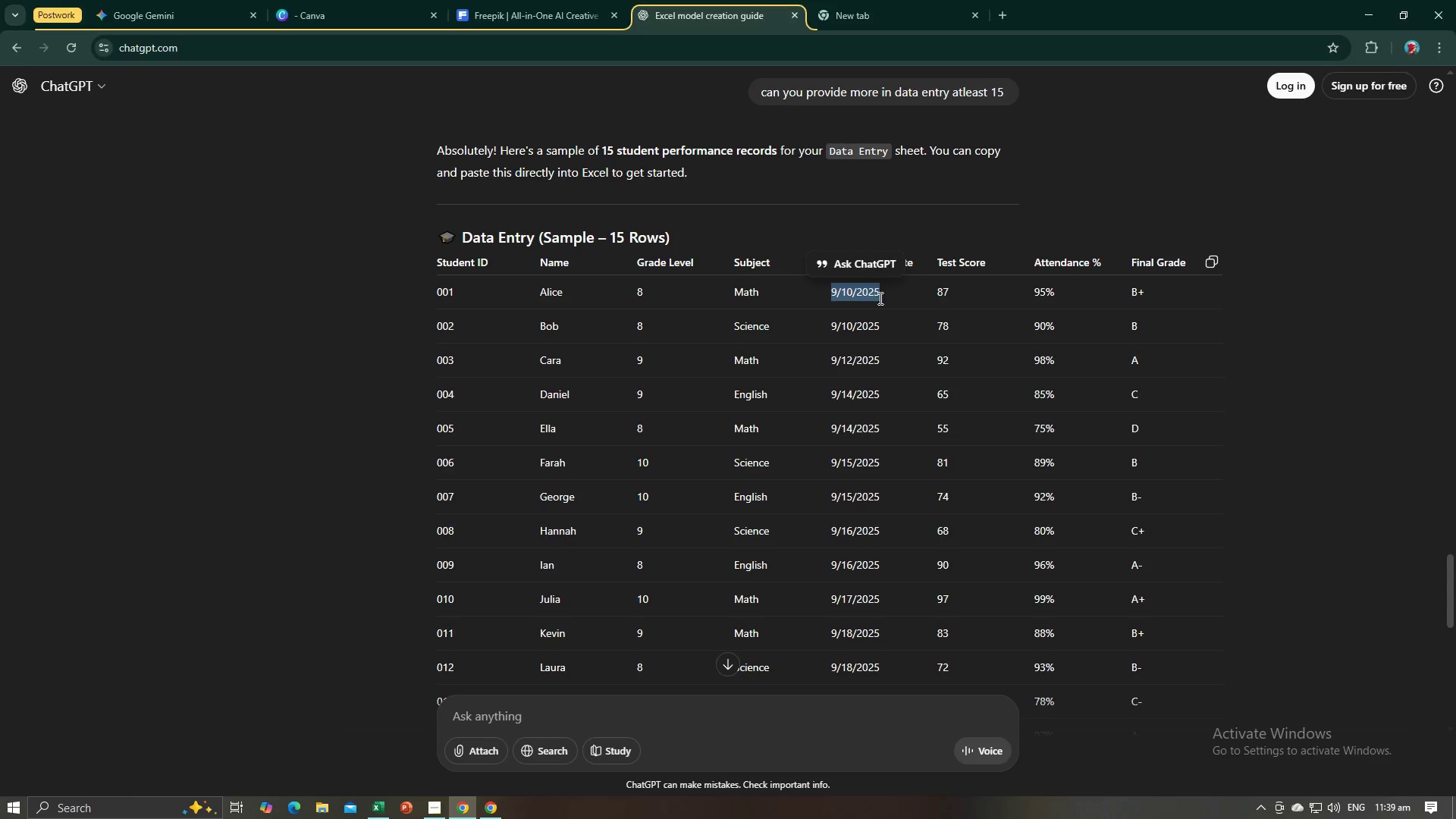 
key(Alt+AltLeft)
 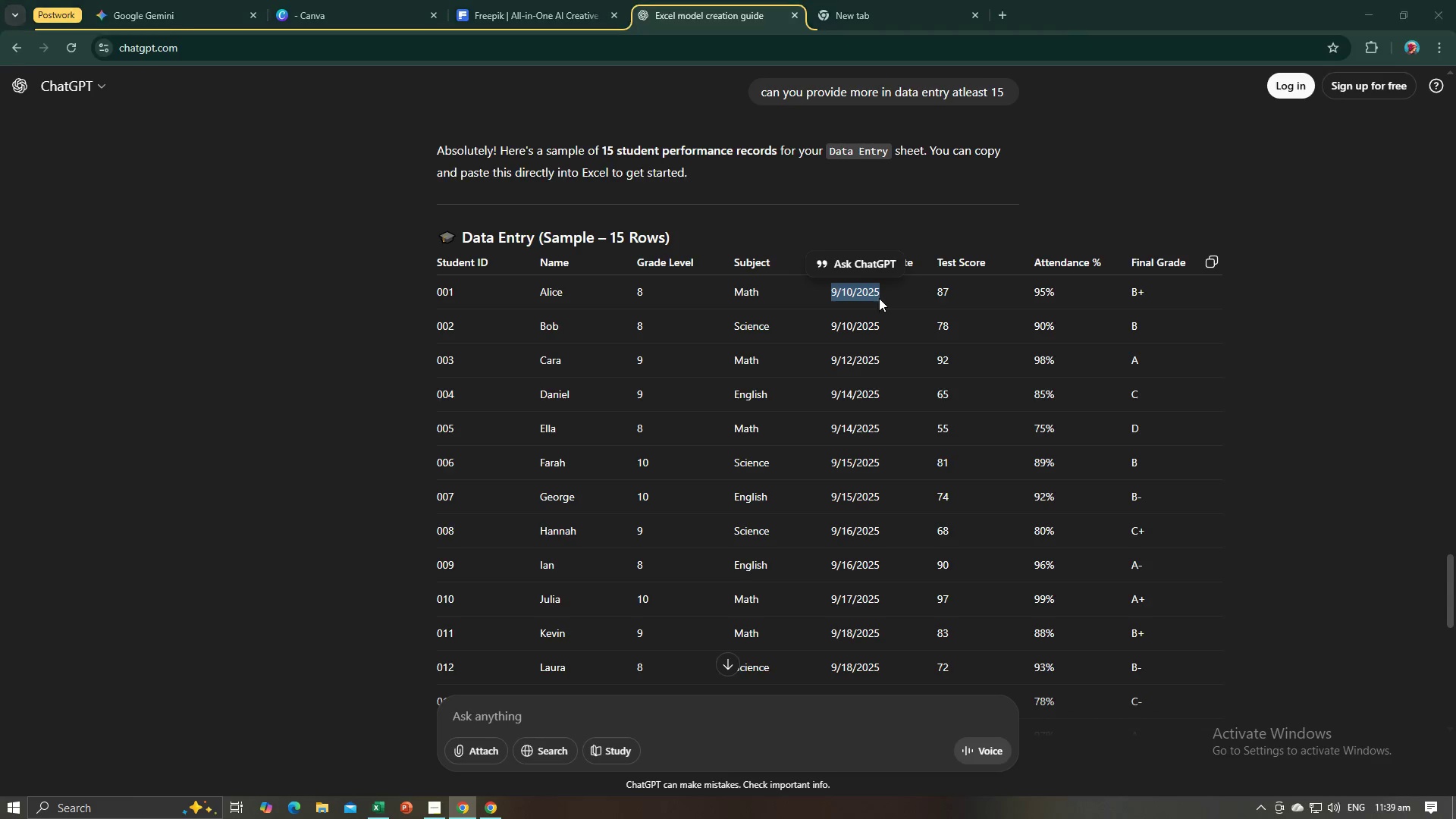 
key(Alt+Tab)
 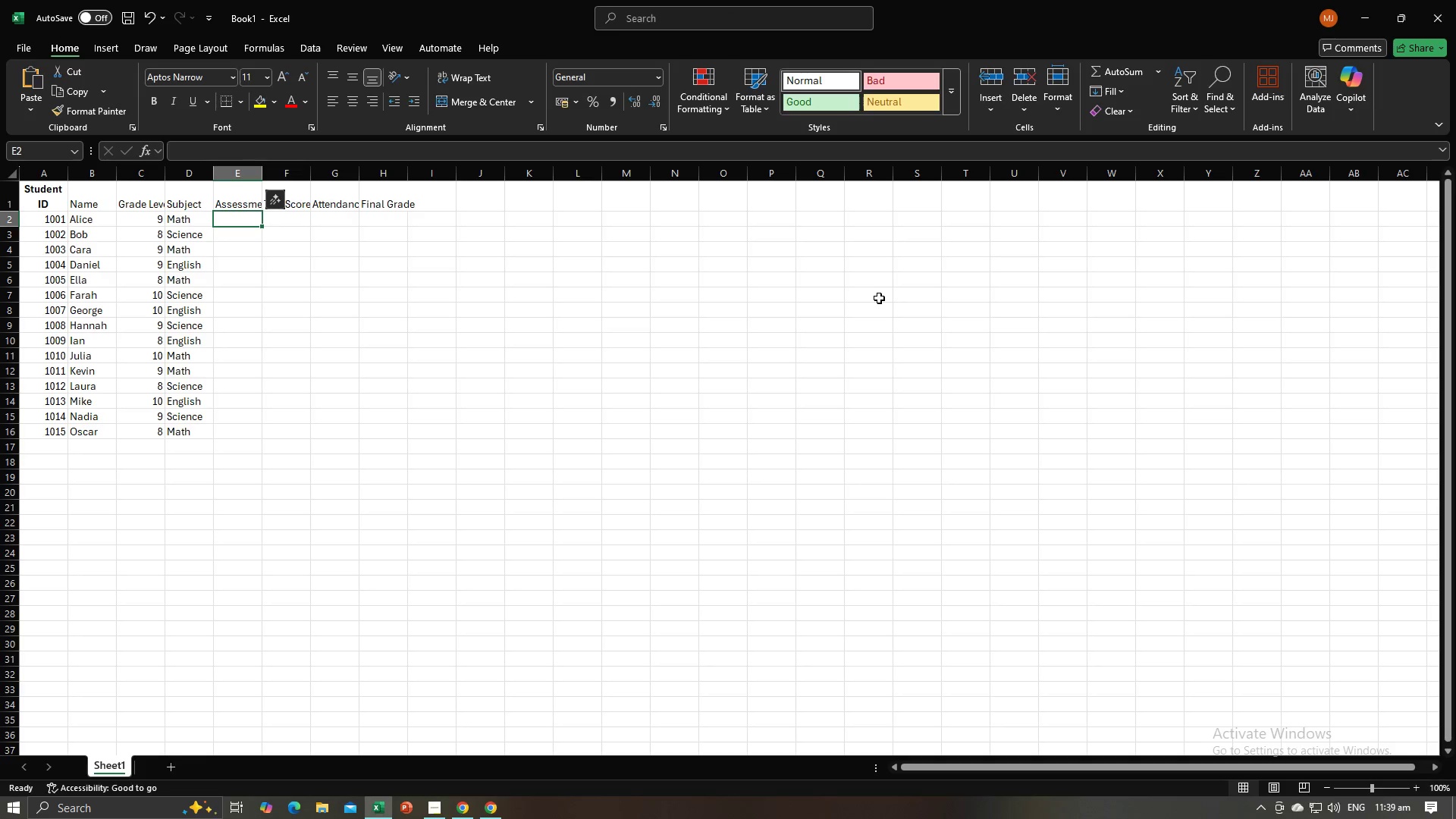 
key(Control+V)
 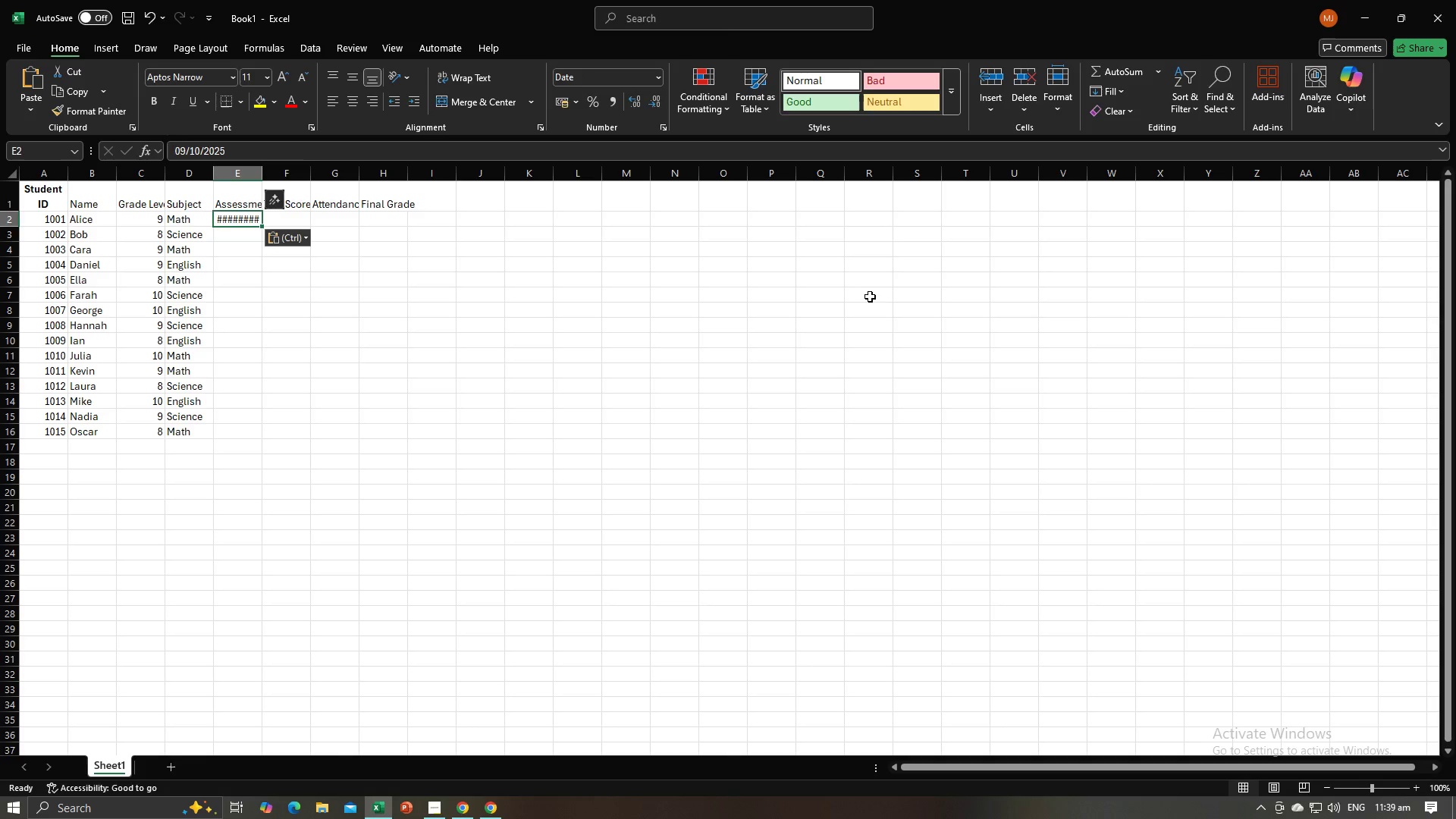 
key(NumpadEnter)
 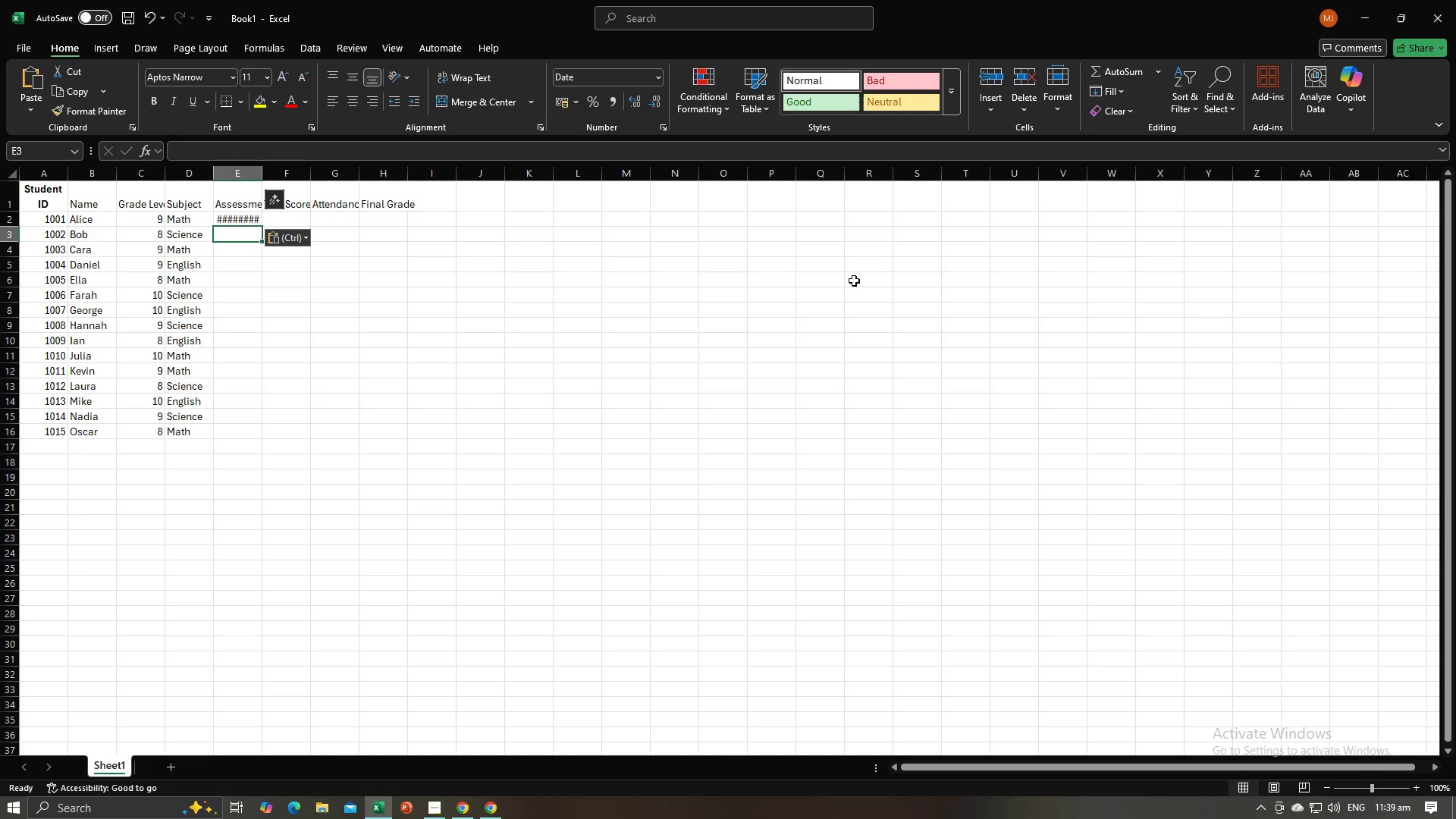 
key(Alt+AltLeft)
 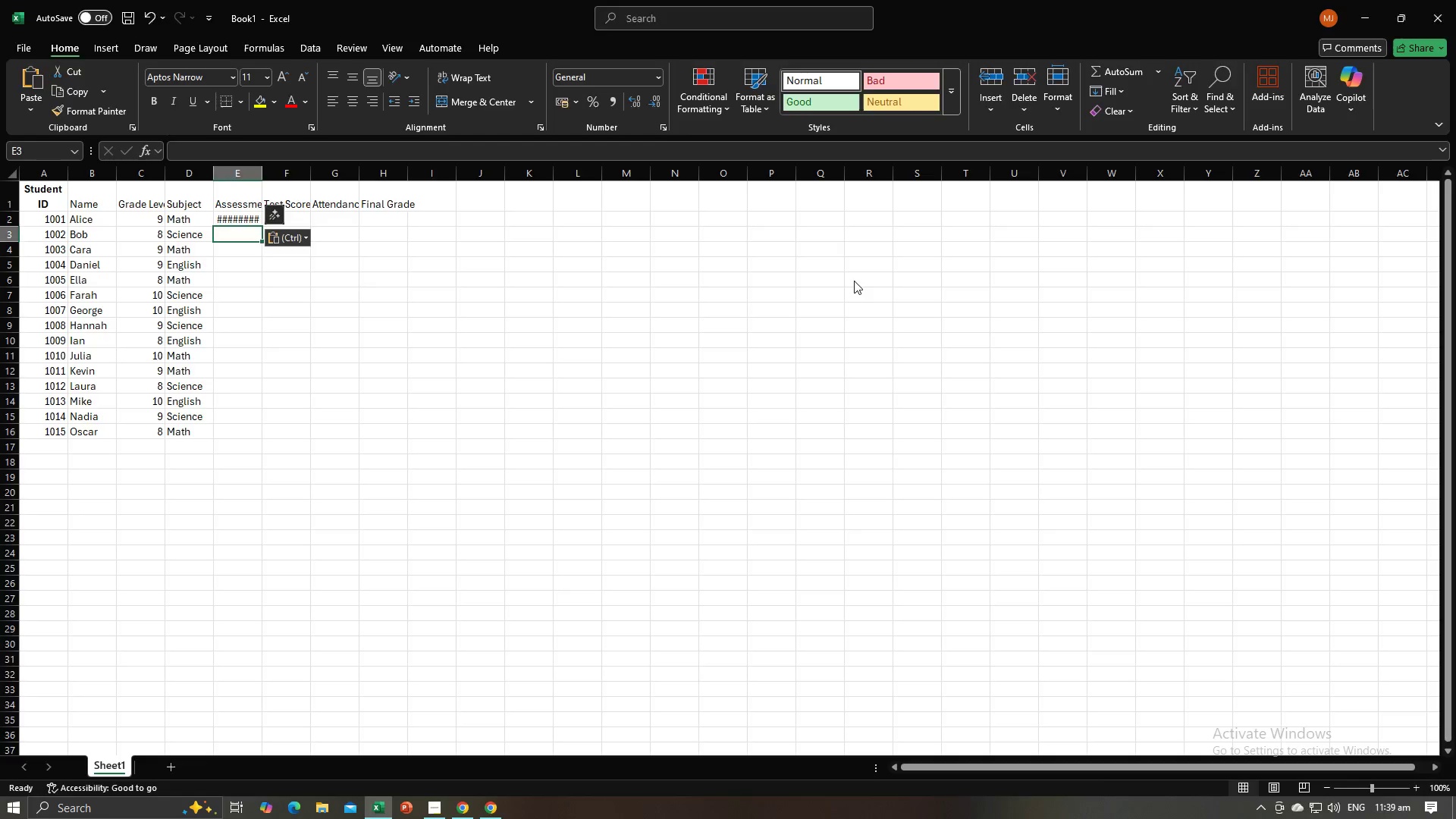 
key(Alt+Tab)
 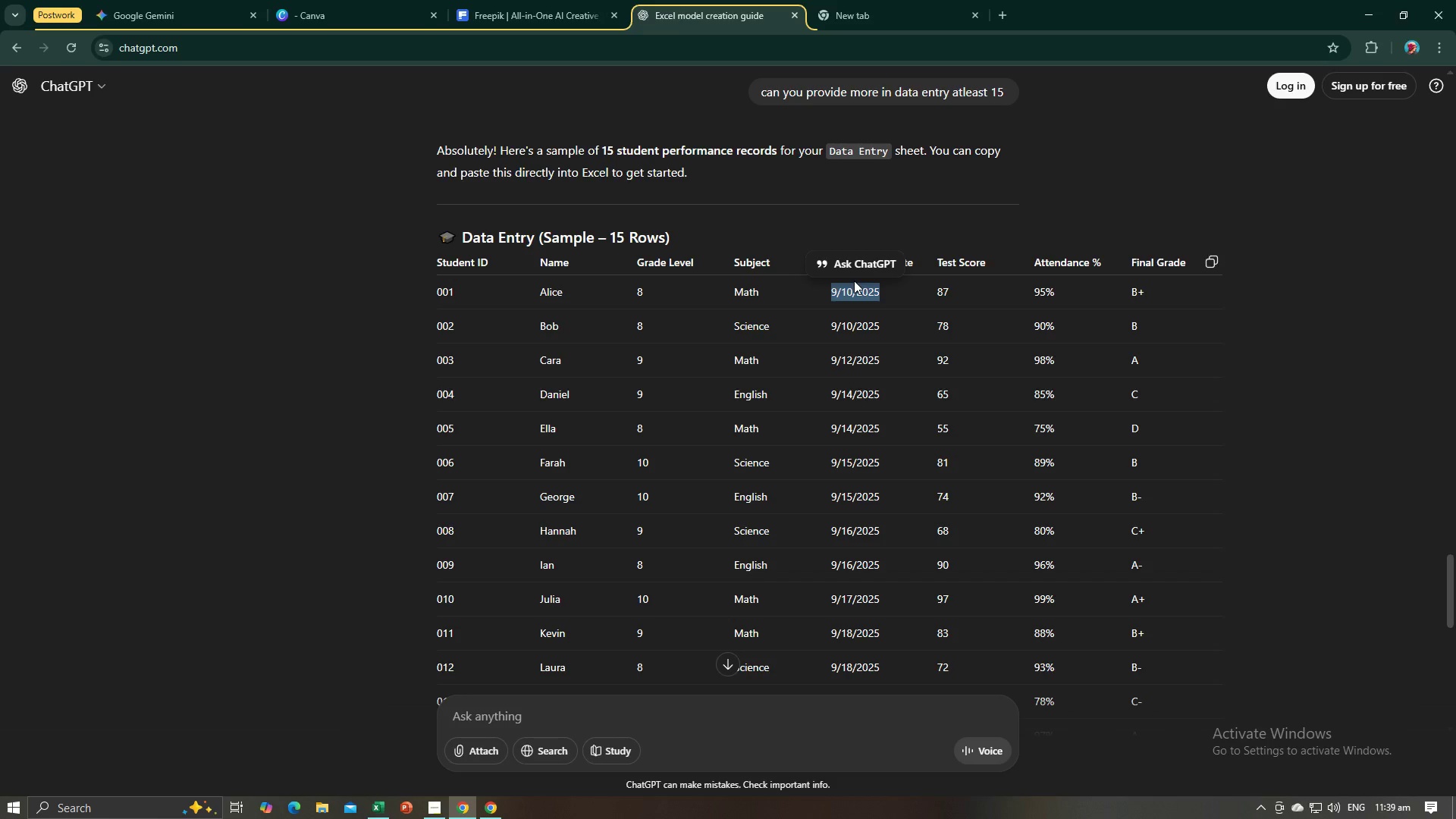 
key(Alt+AltLeft)
 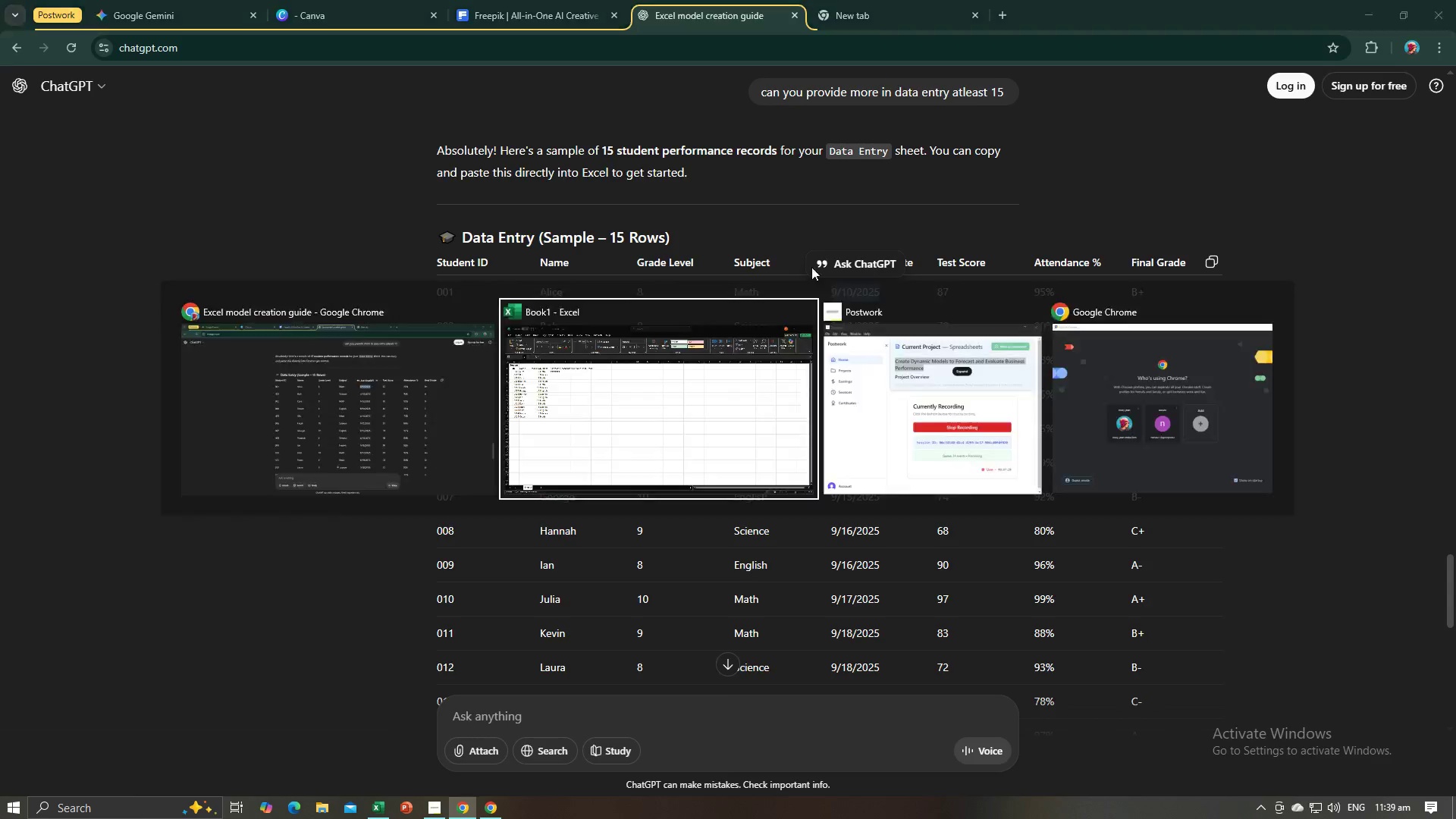 
key(Alt+Tab)
 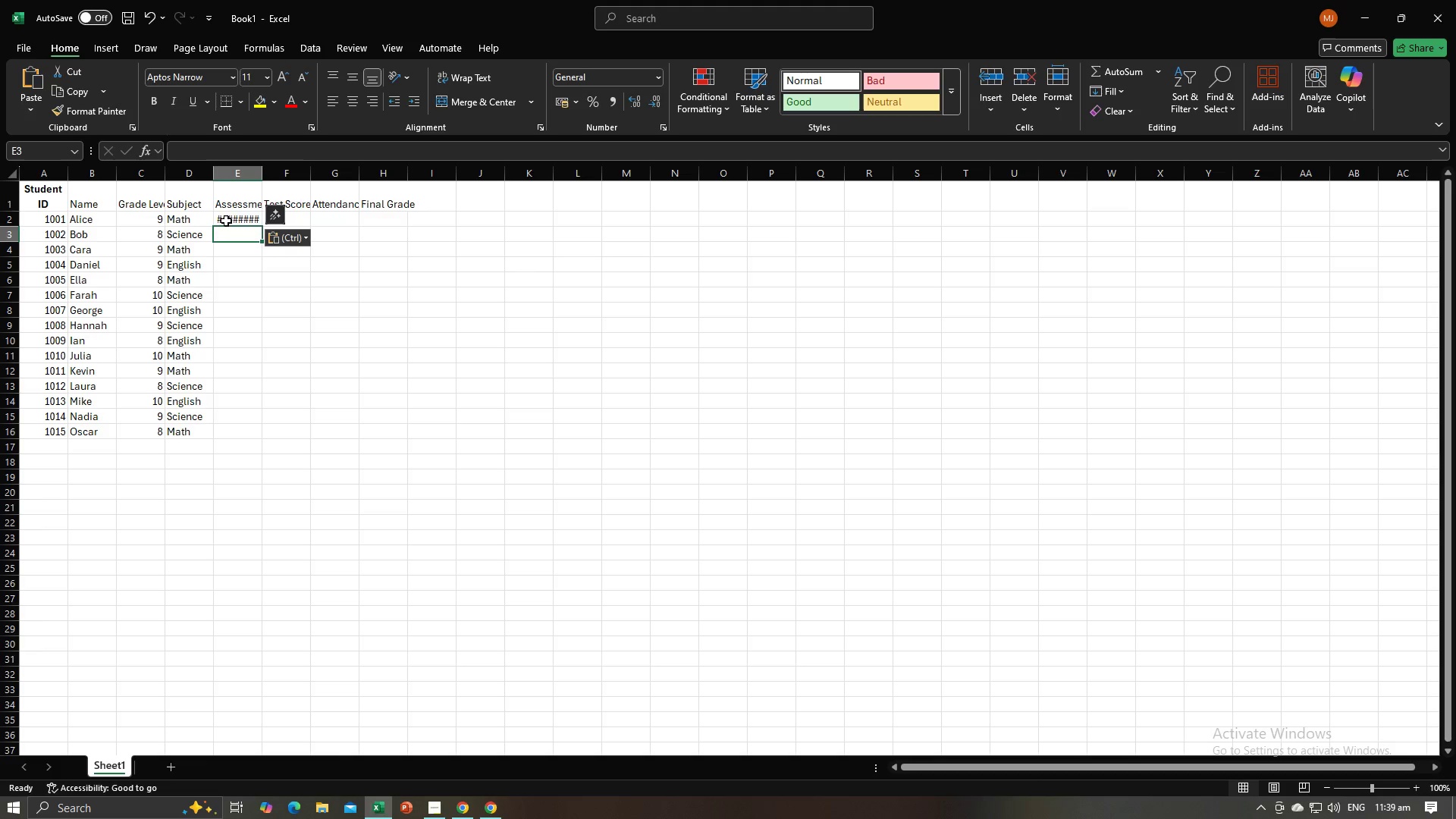 
double_click([226, 219])
 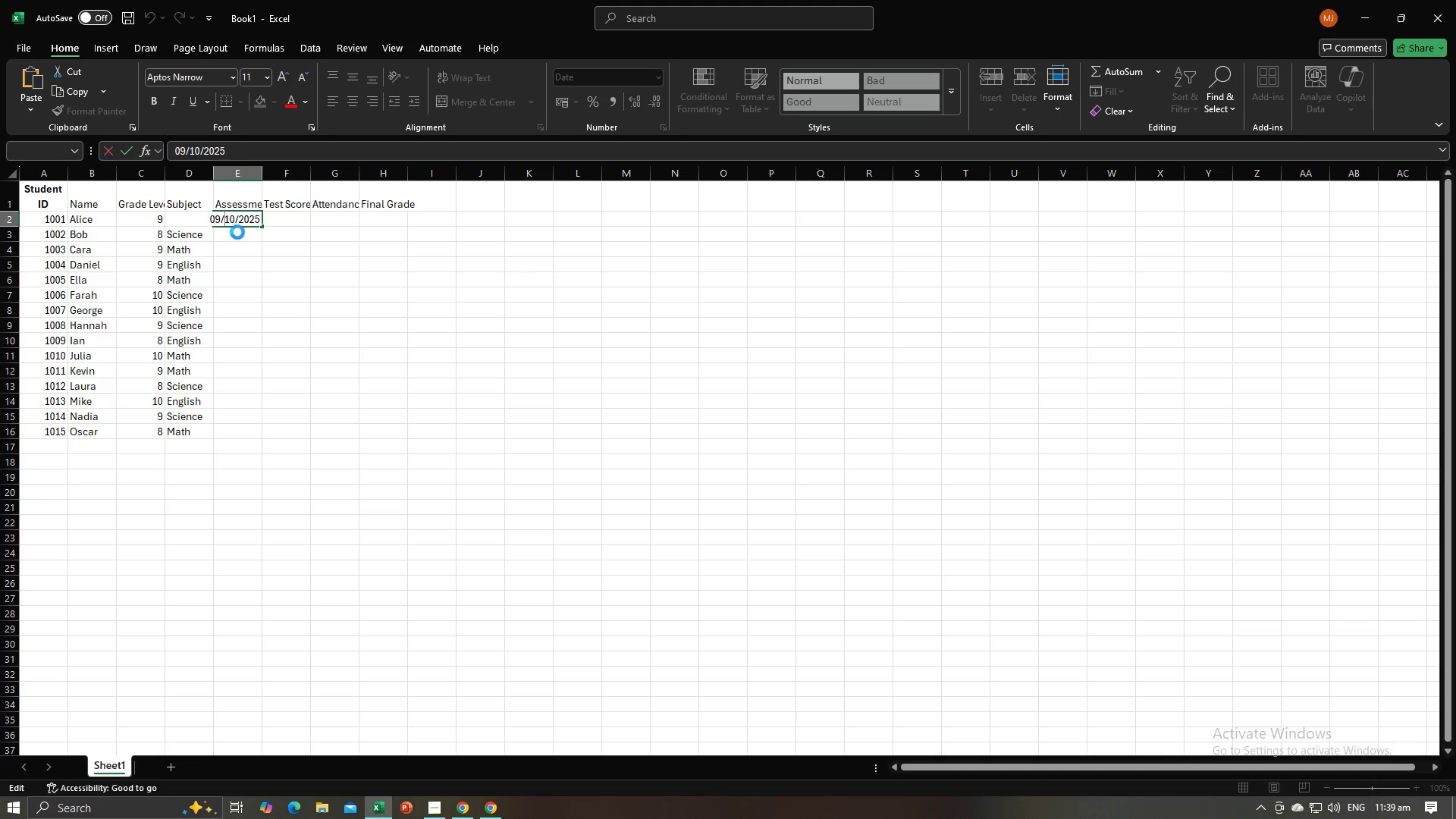 
triple_click([237, 232])
 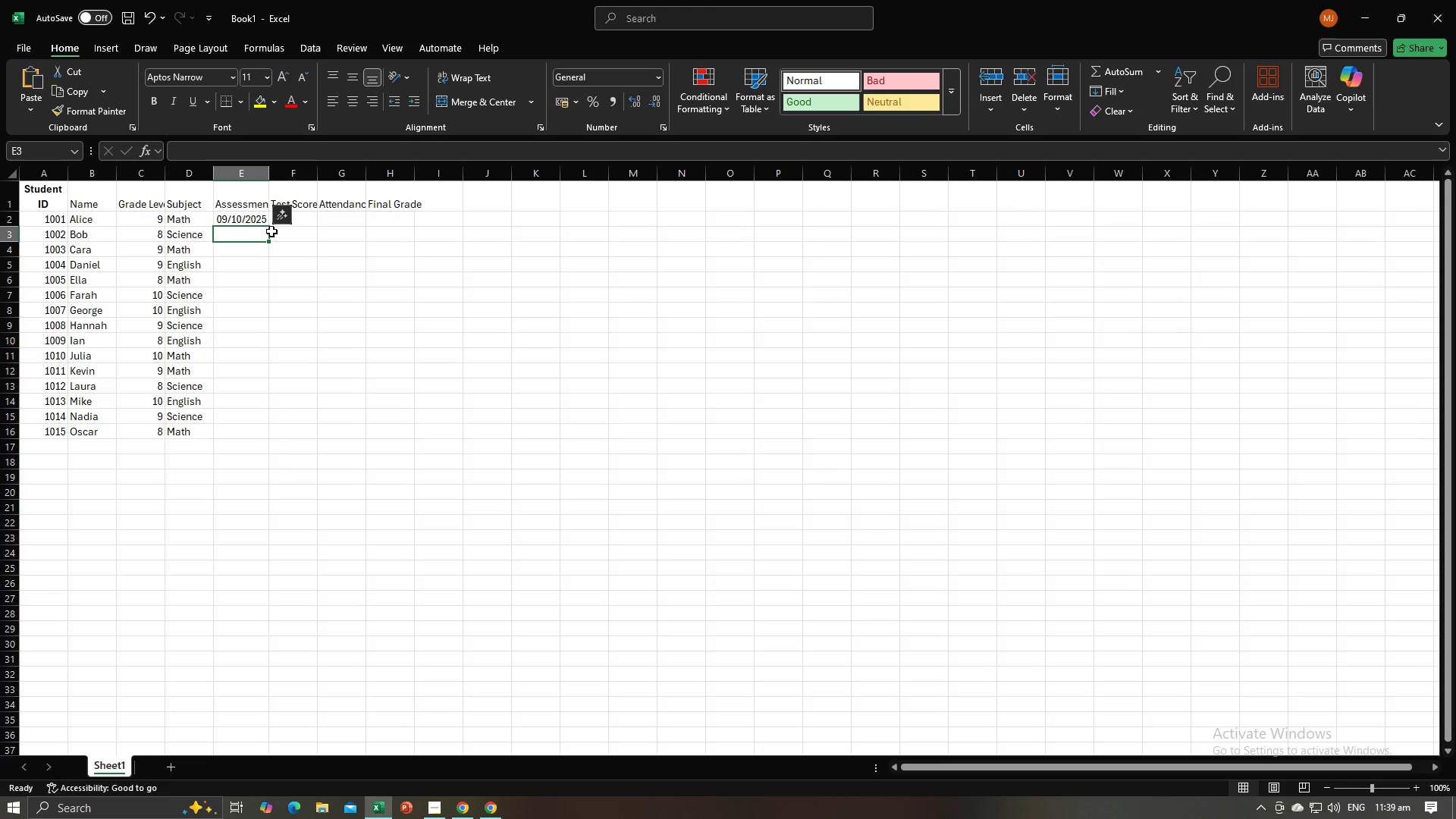 
key(Alt+AltLeft)
 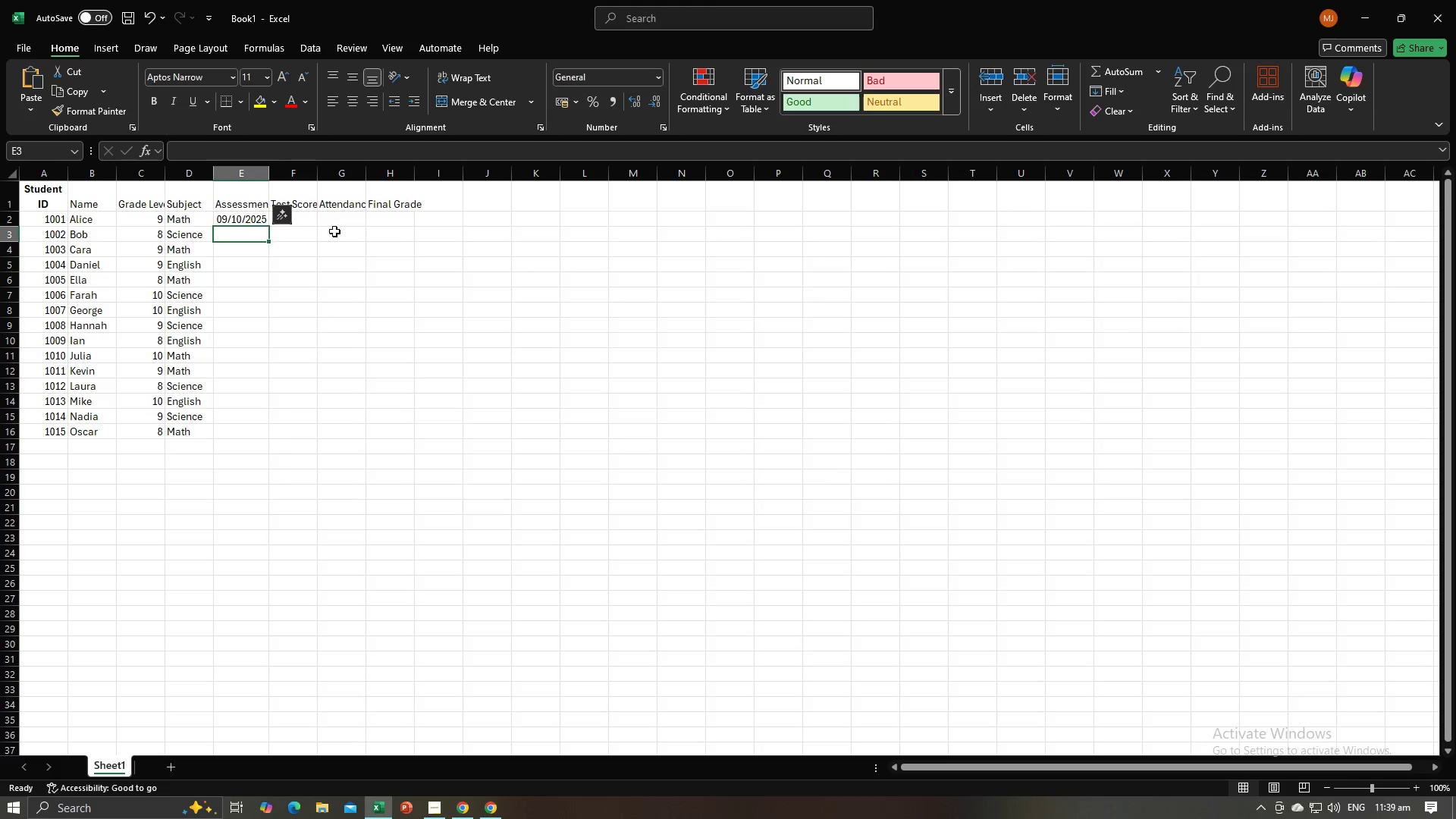 
key(Alt+Tab)
 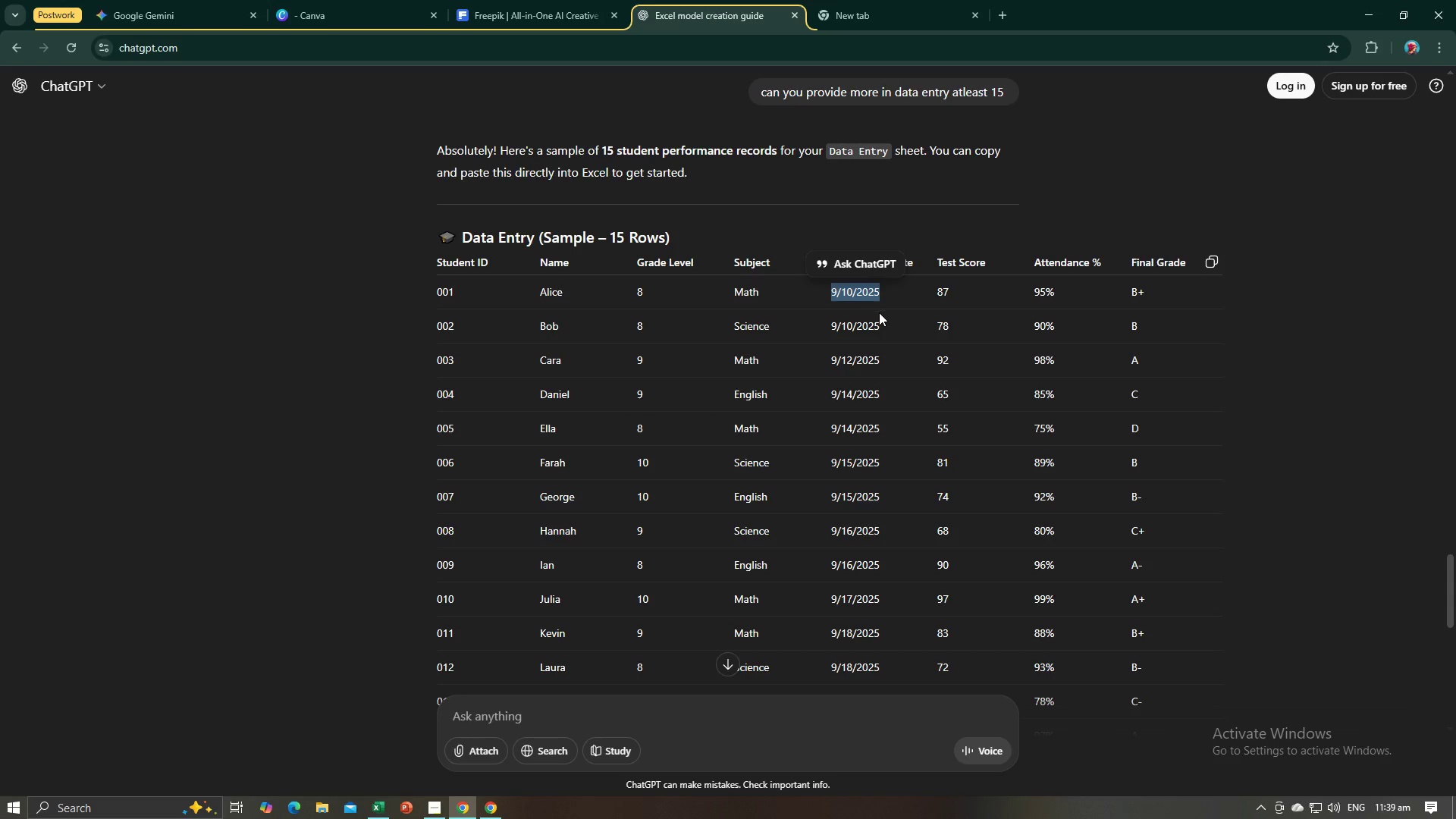 
left_click_drag(start_coordinate=[880, 320], to_coordinate=[830, 331])
 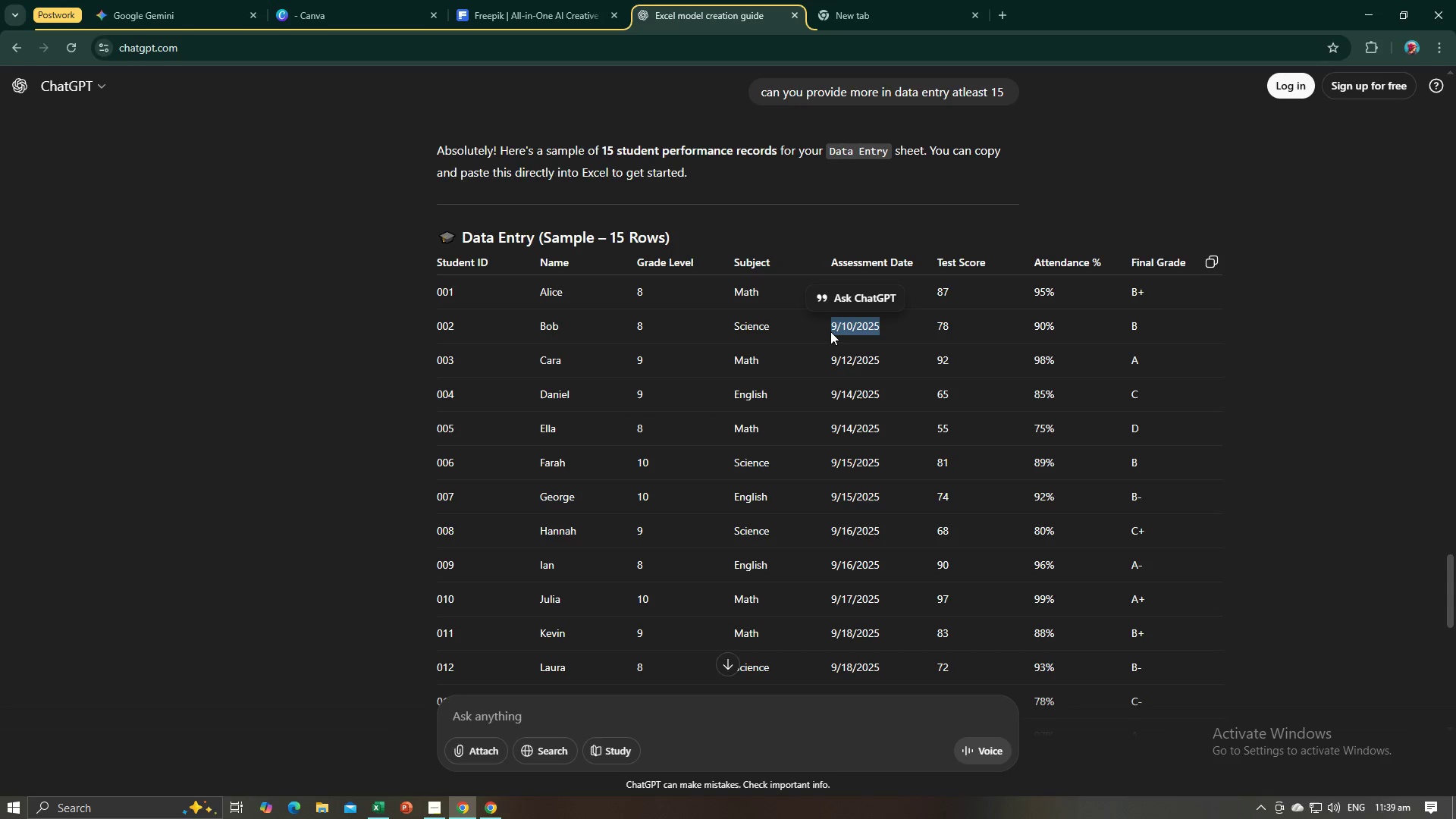 
key(Control+C)
 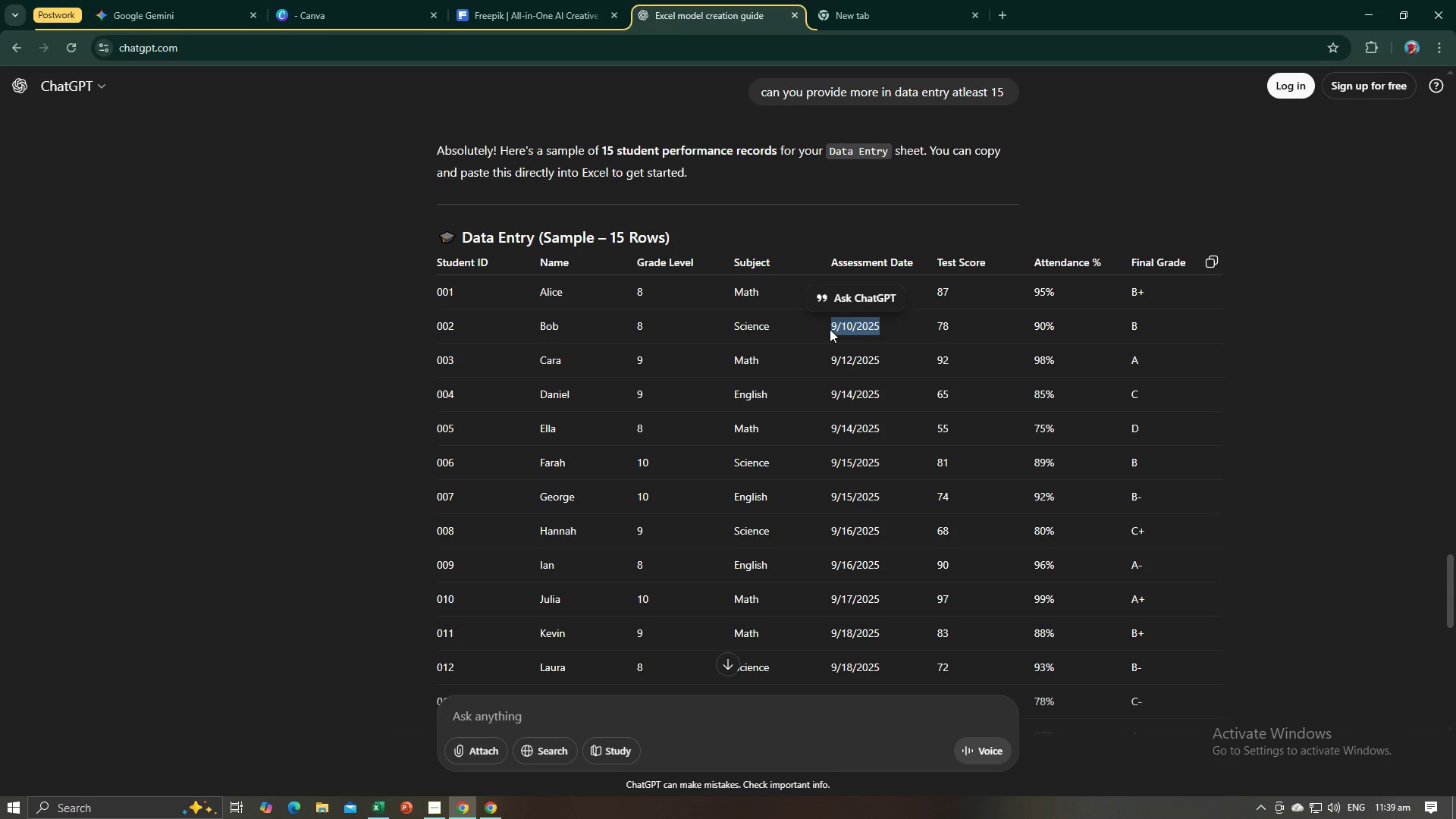 
key(Alt+AltLeft)
 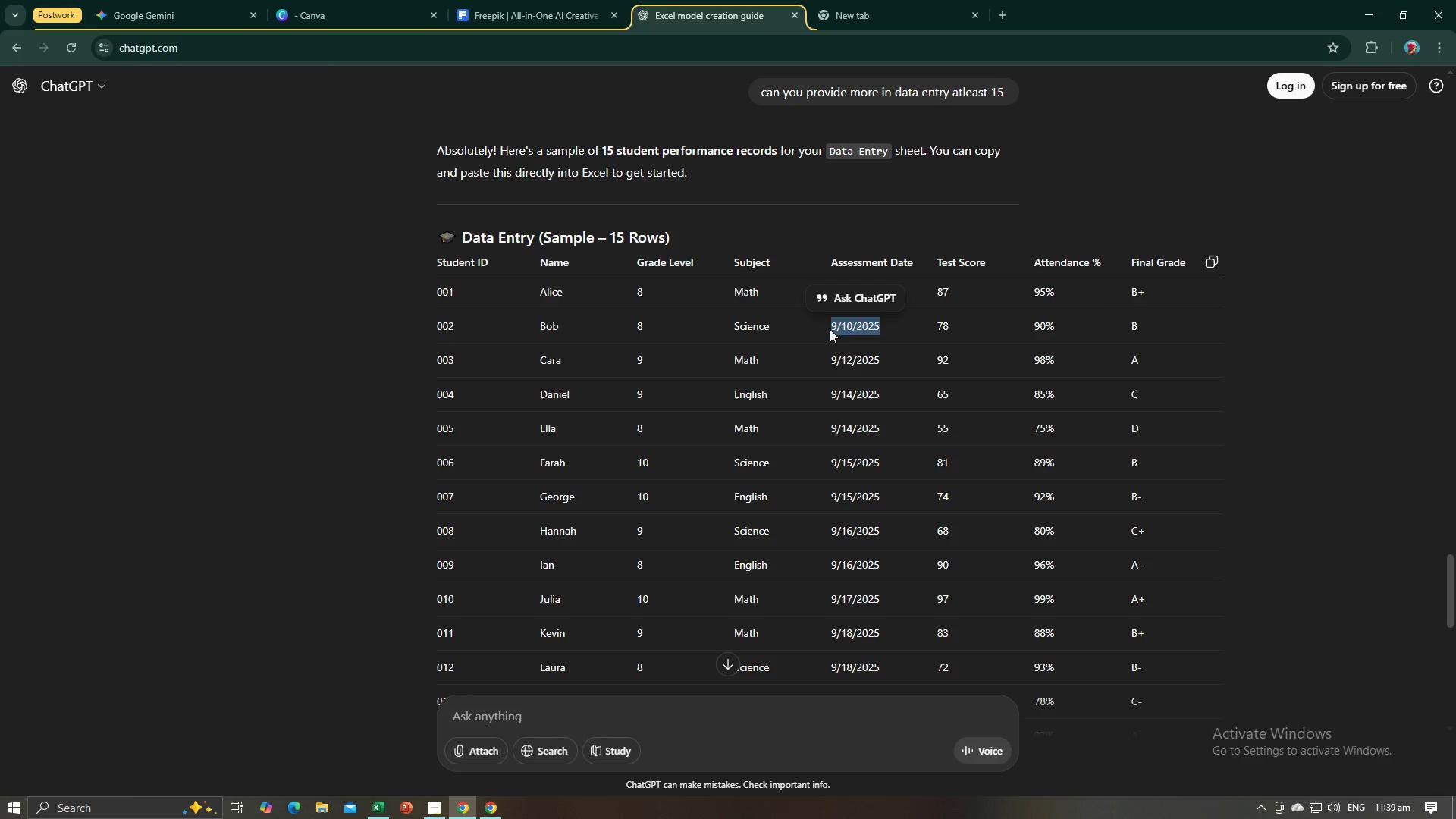 
key(Alt+Tab)
 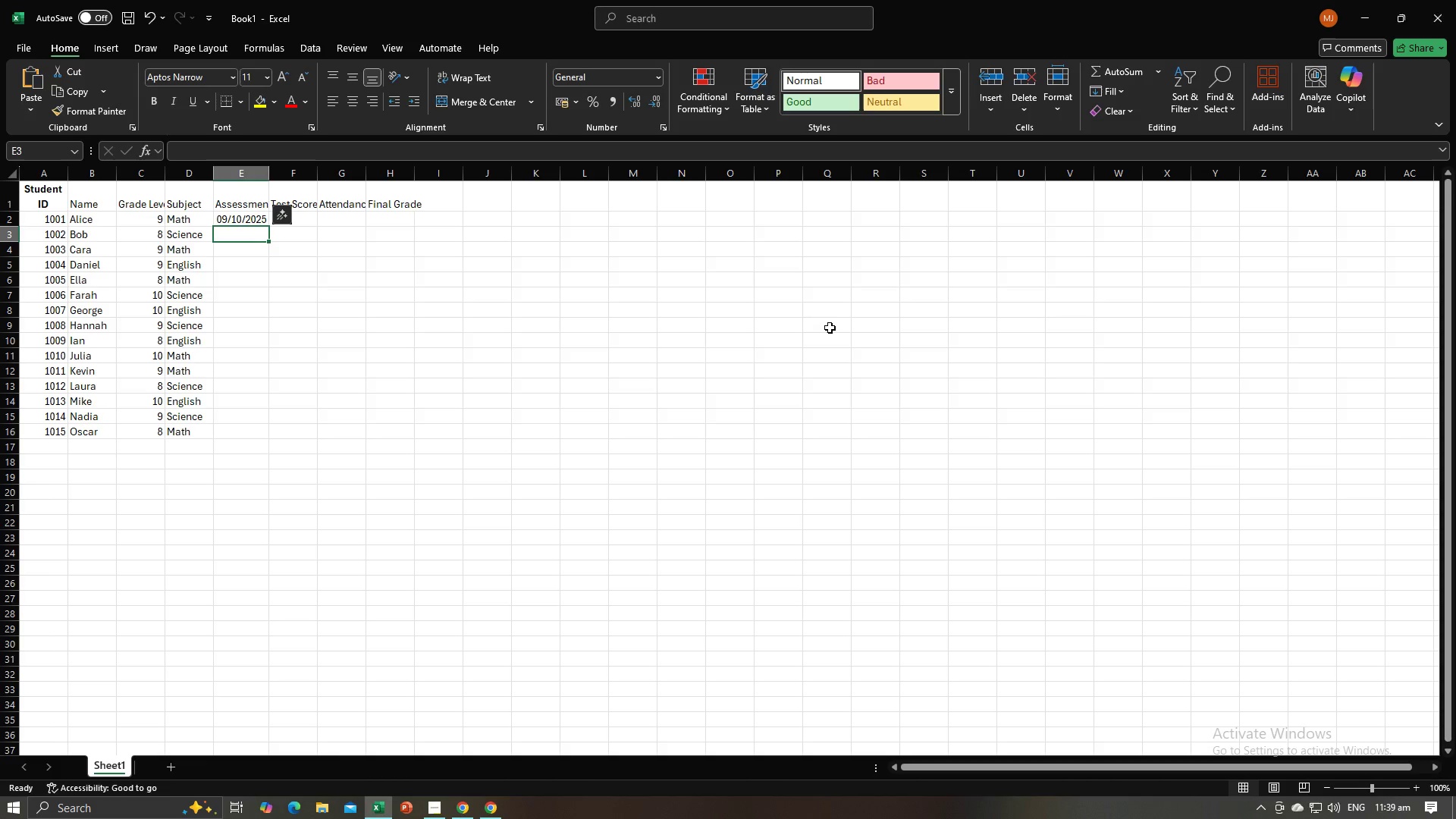 
key(Control+V)
 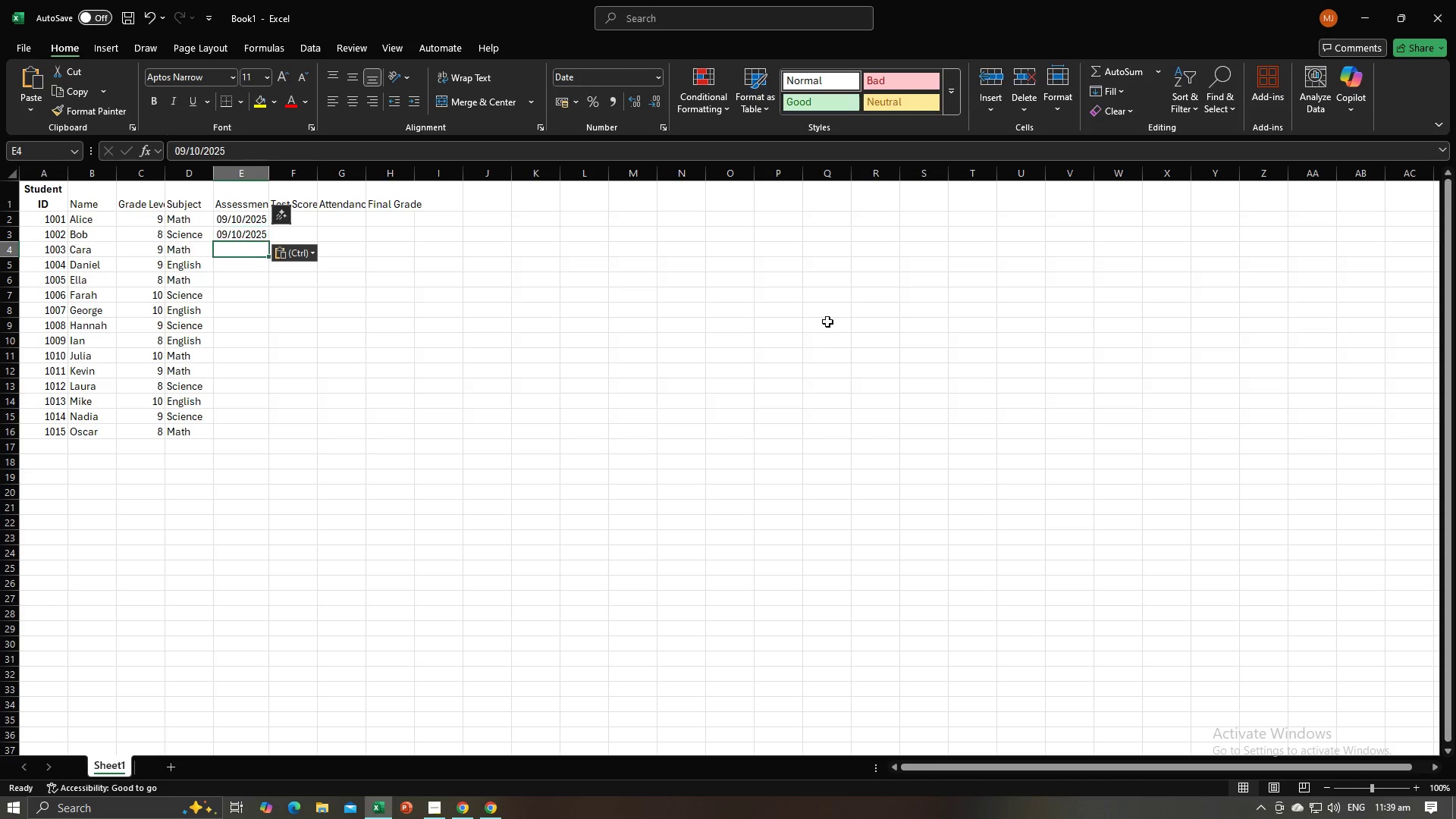 
key(NumpadEnter)
 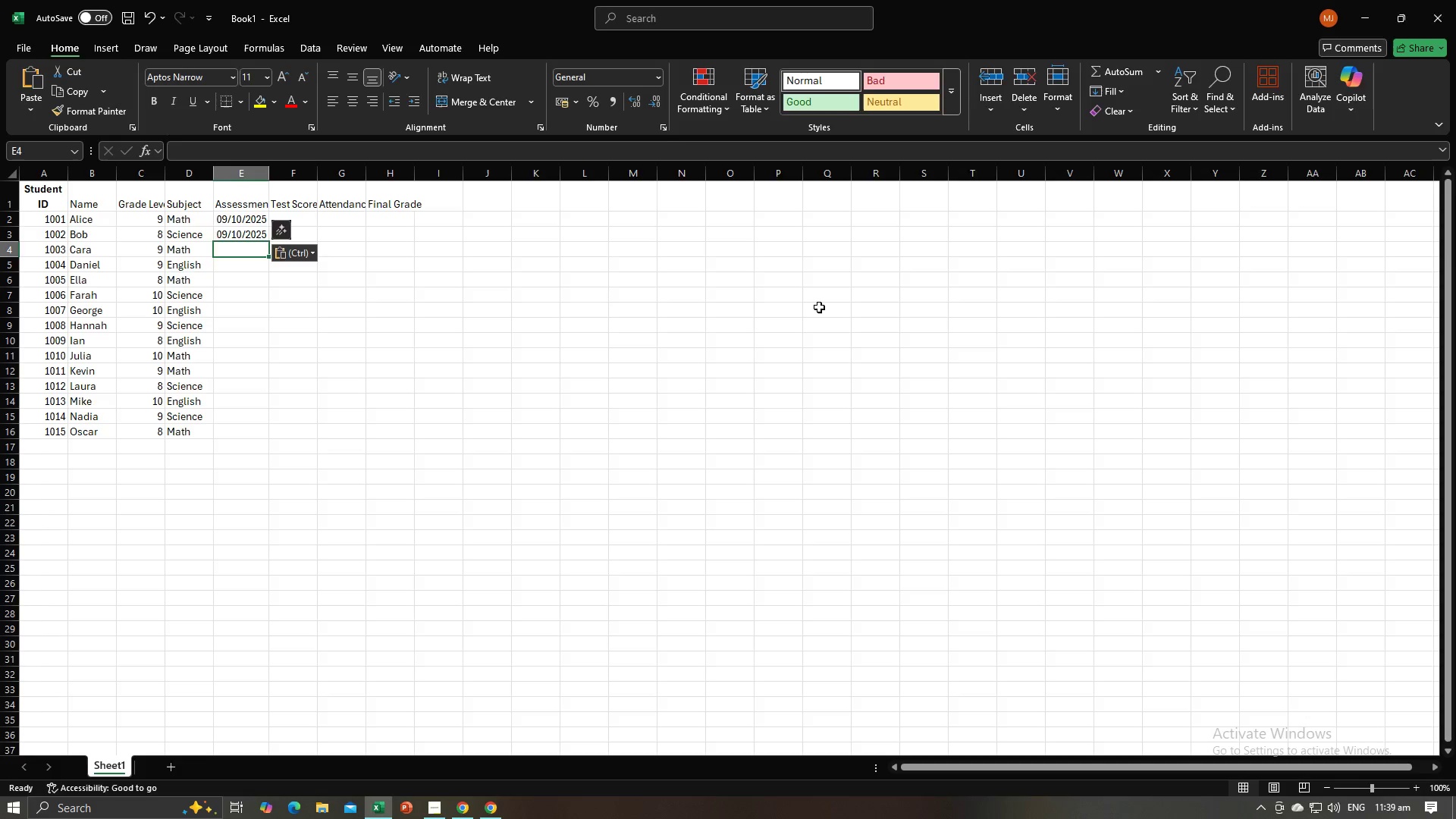 
key(Alt+AltLeft)
 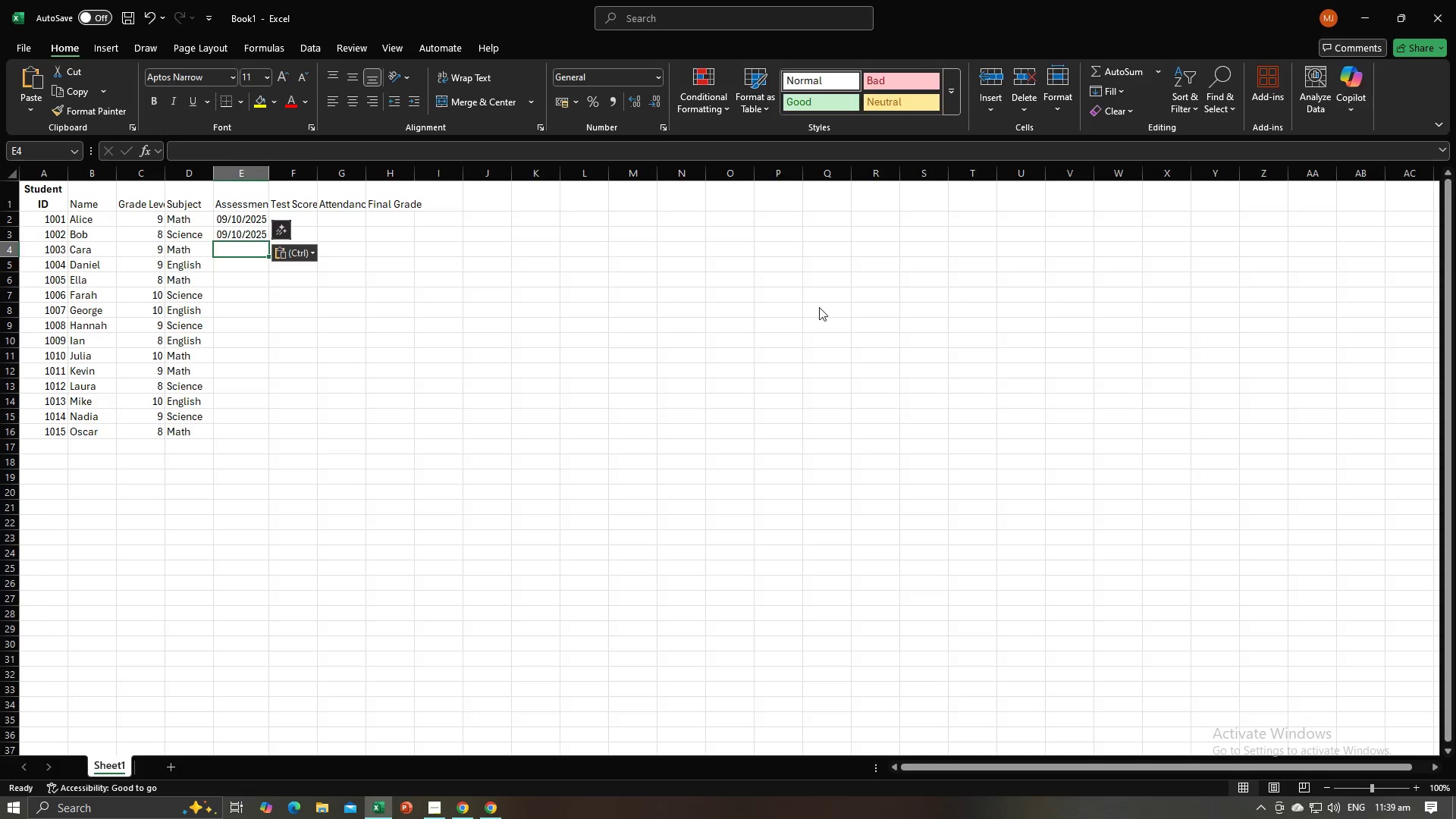 
key(Alt+Tab)
 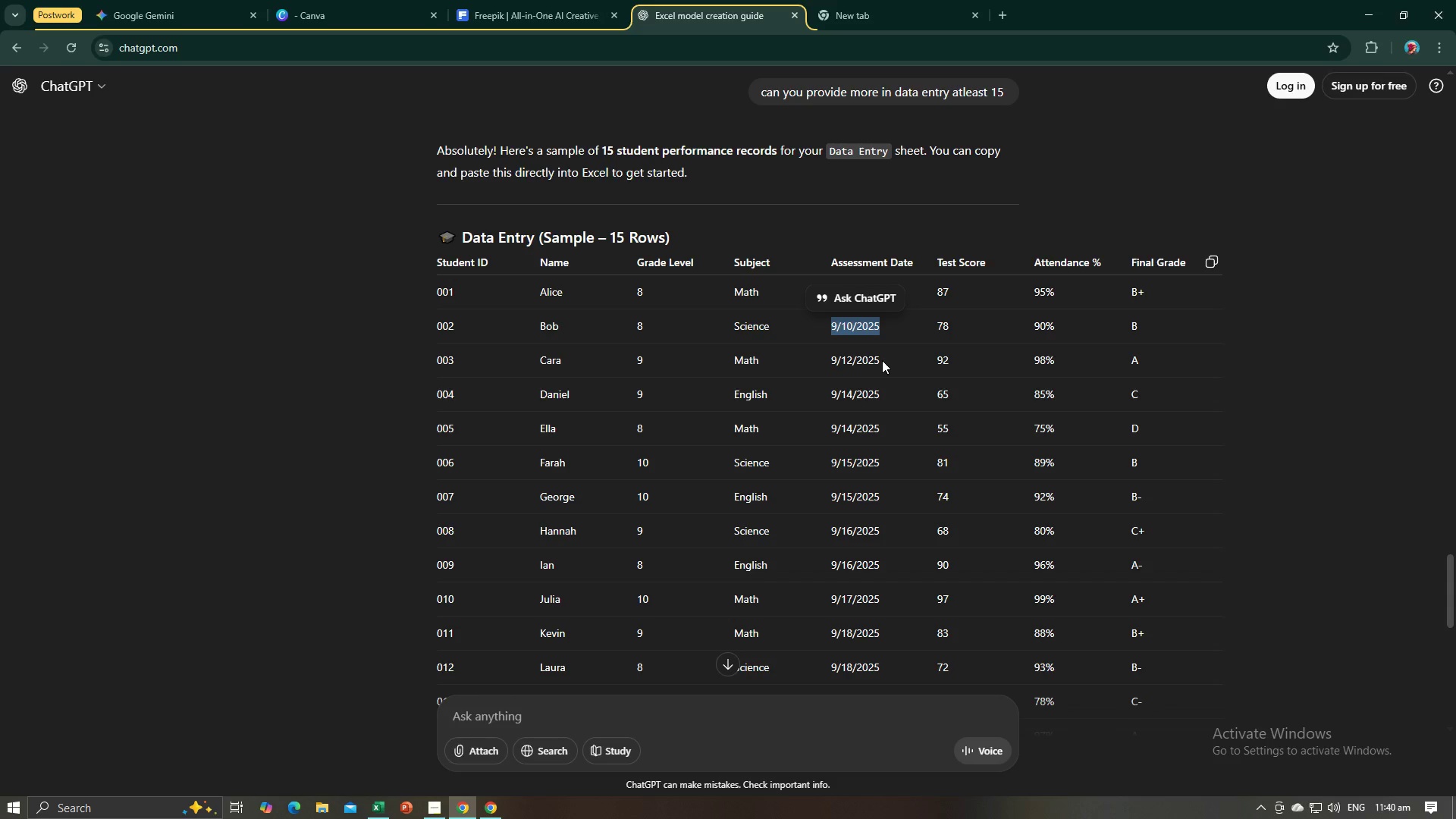 
left_click_drag(start_coordinate=[882, 360], to_coordinate=[833, 362])
 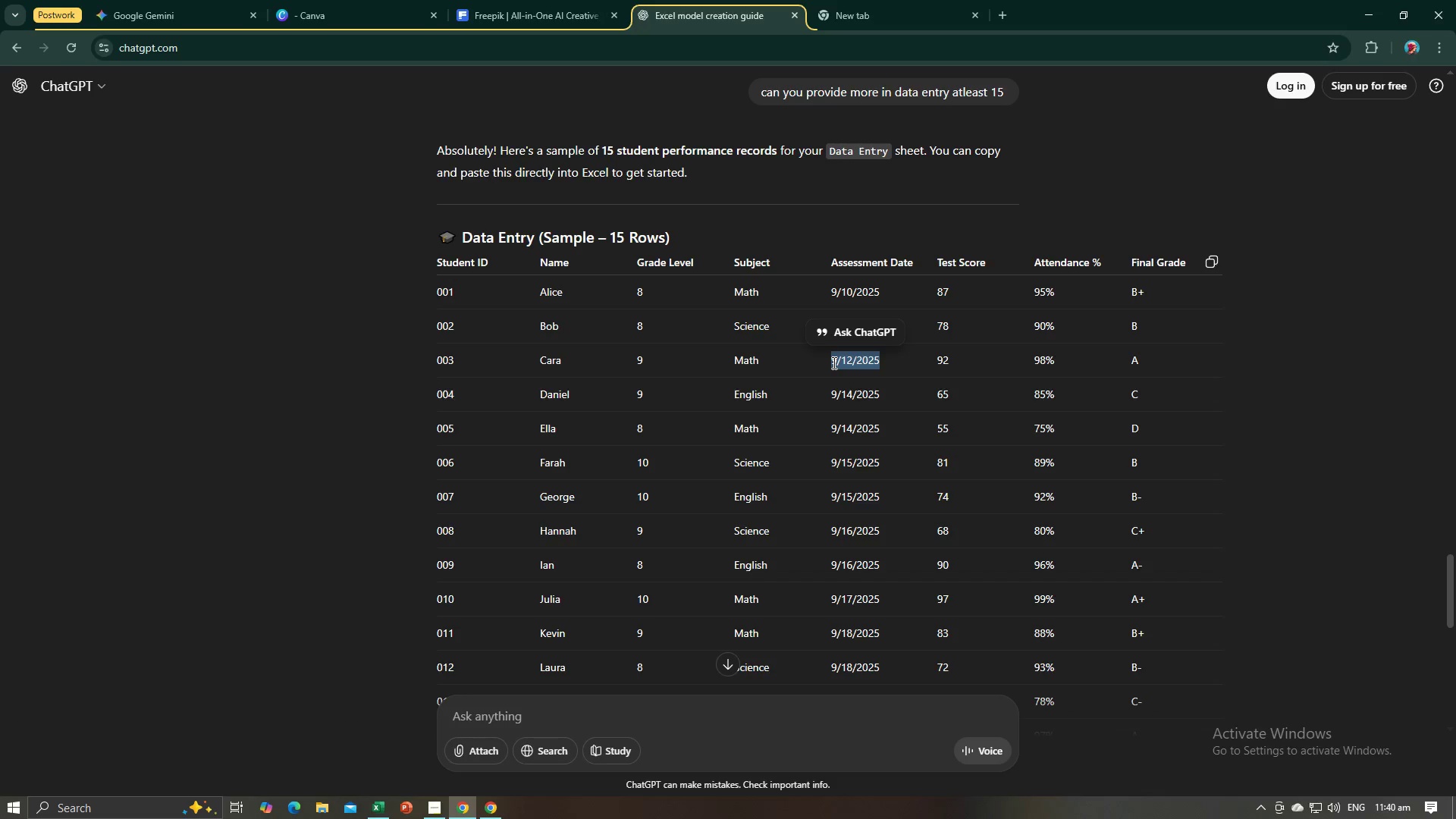 
key(Control+C)
 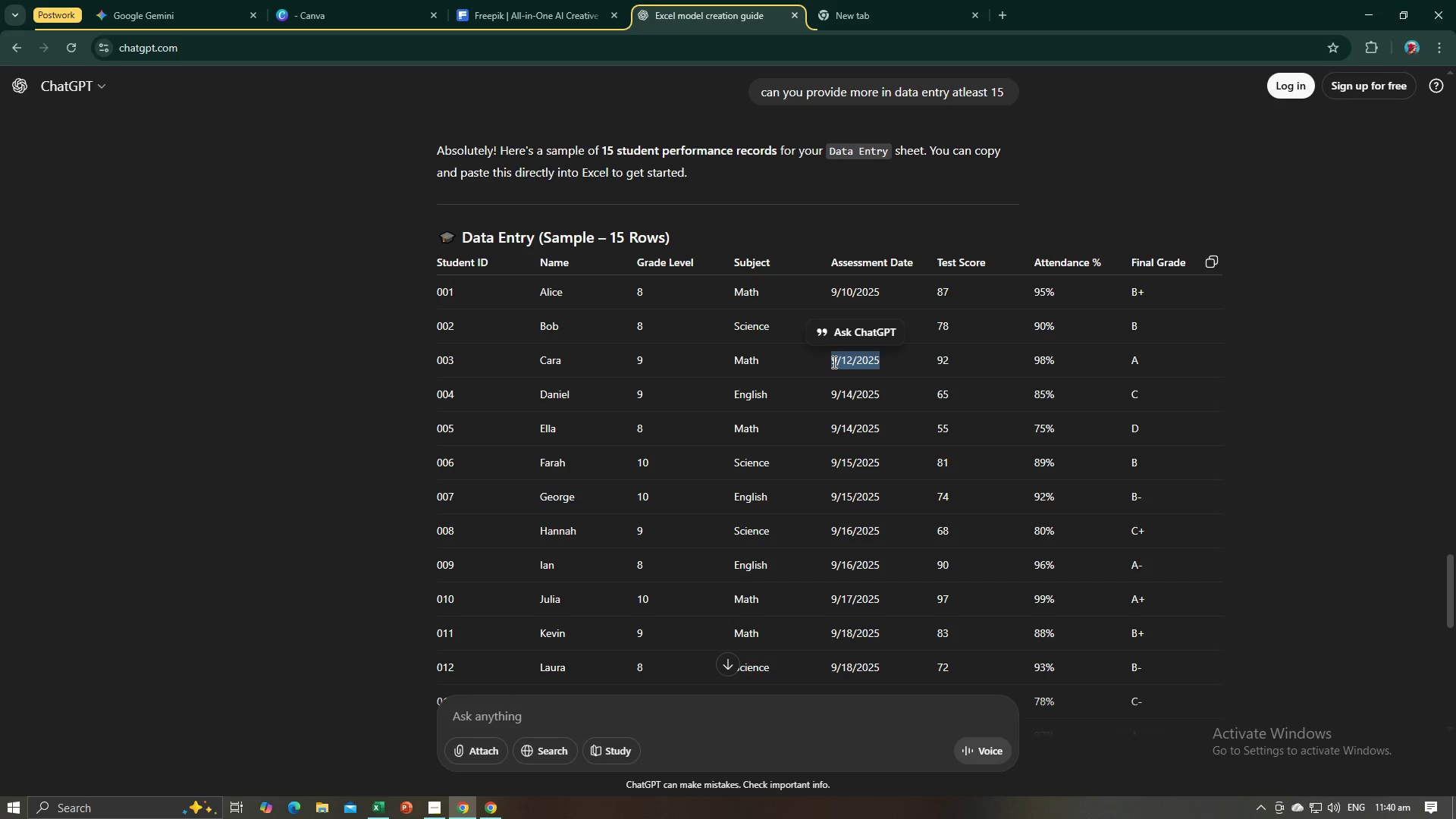 
key(Alt+AltLeft)
 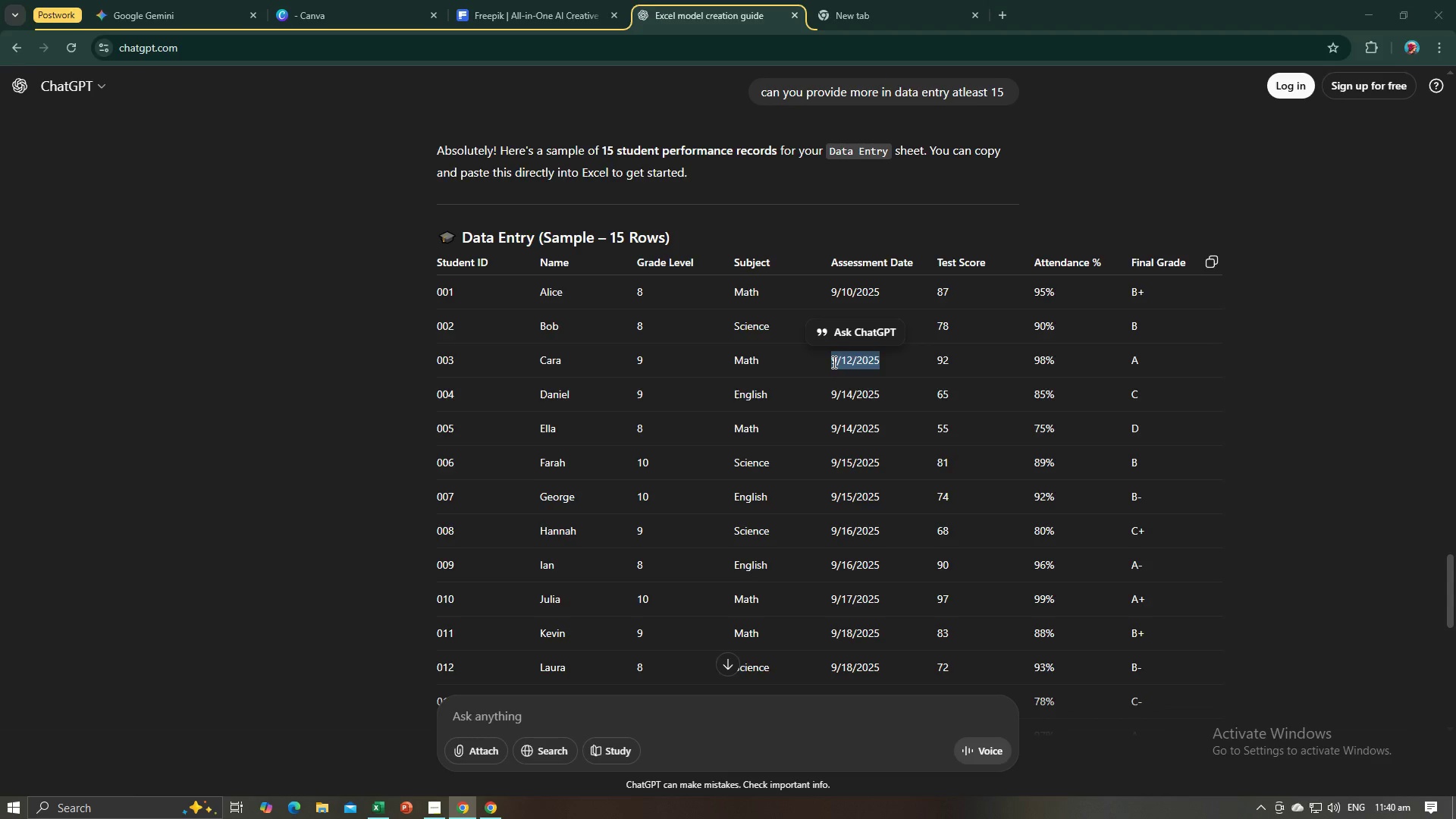 
key(Alt+Tab)
 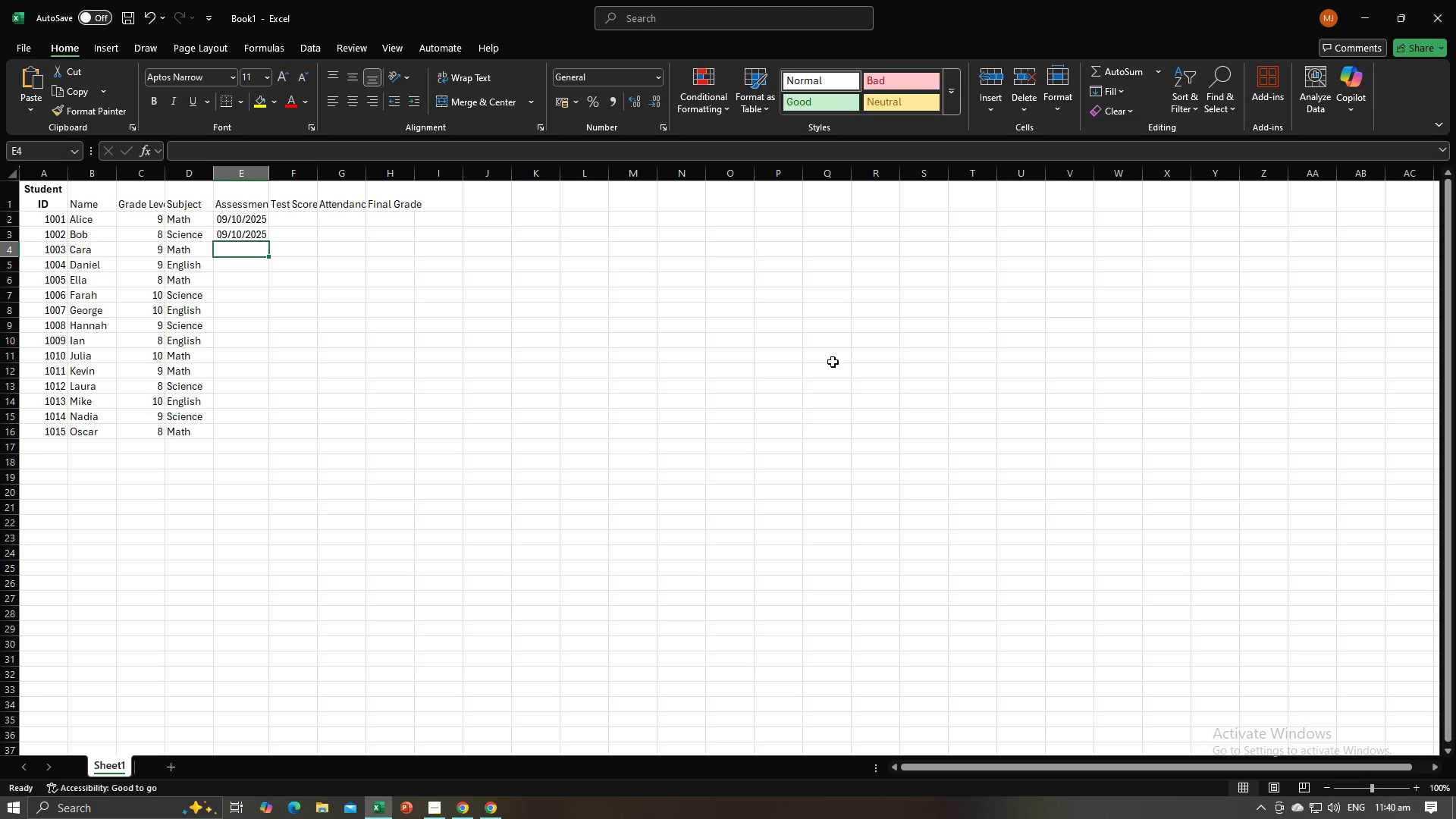 
key(Control+V)
 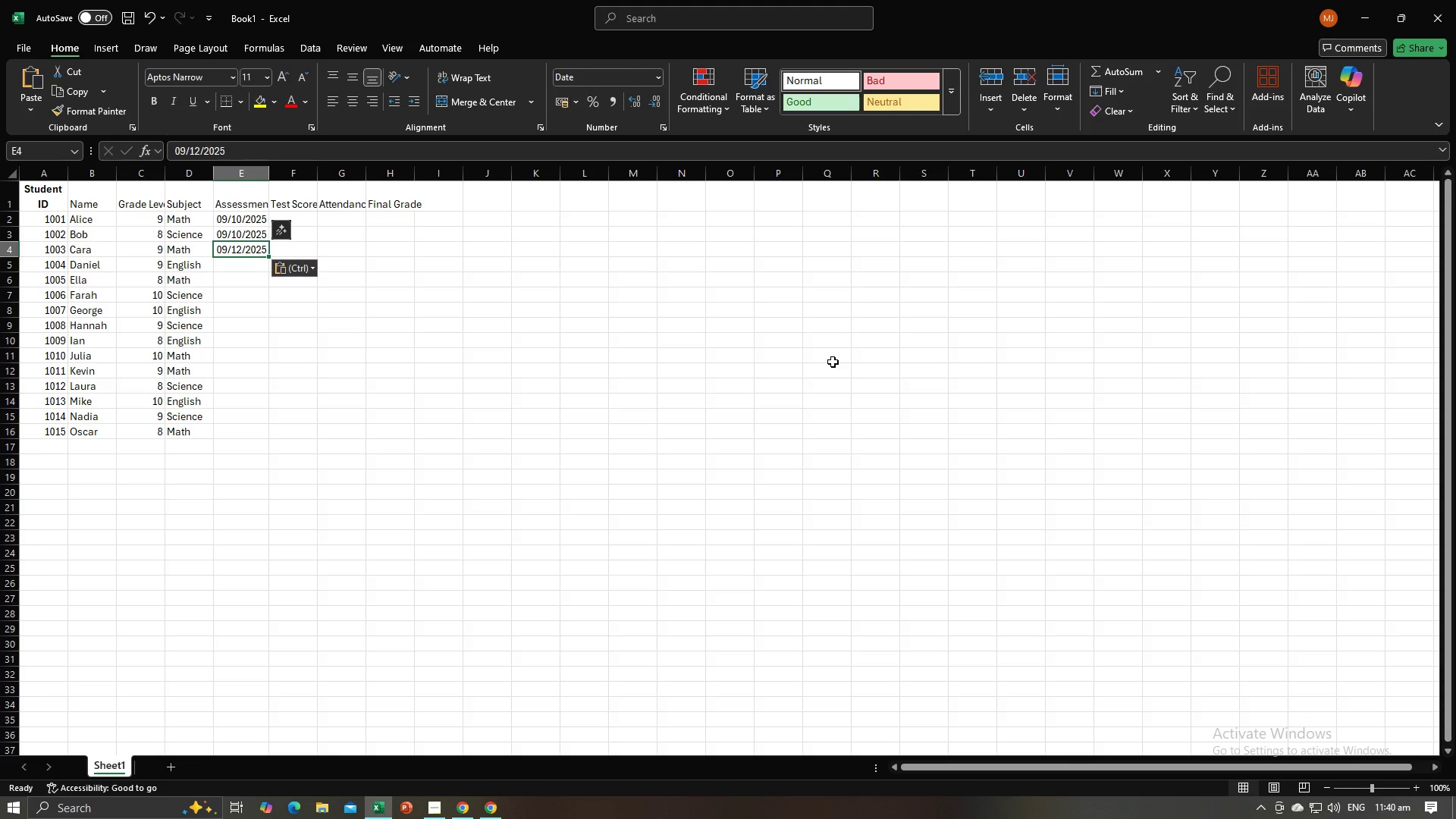 
key(NumpadEnter)
 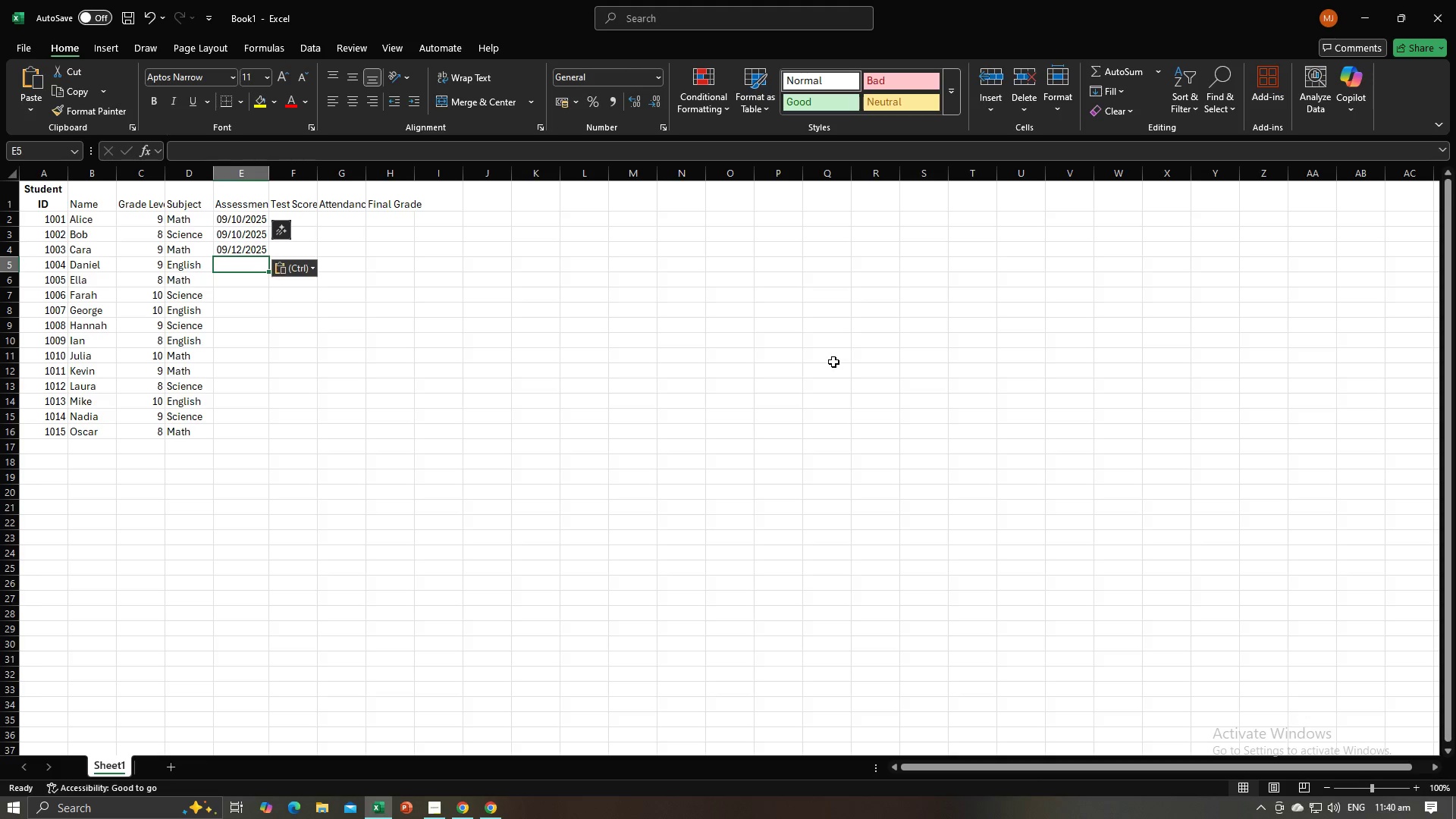 
key(Alt+AltLeft)
 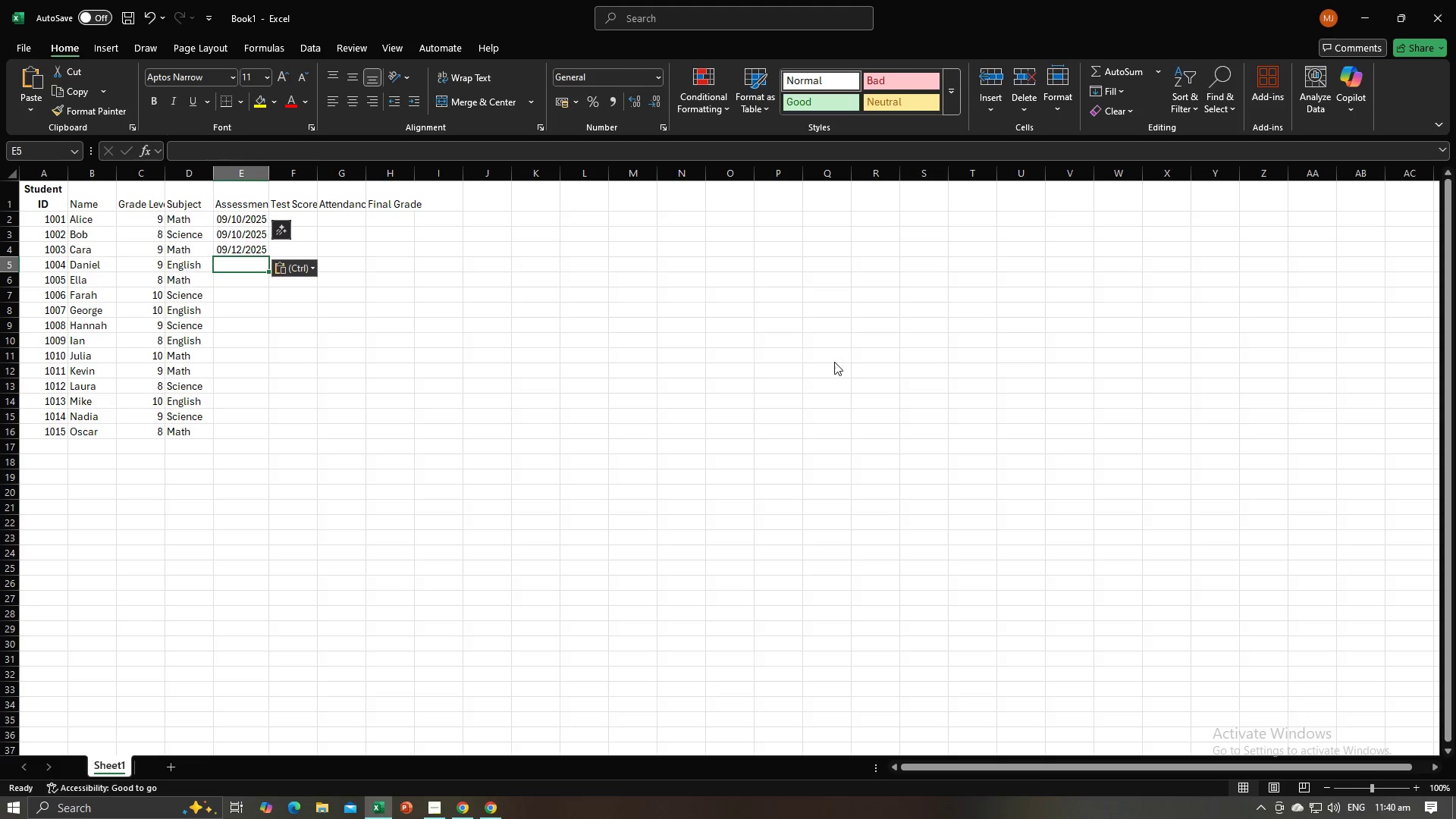 
key(Alt+Tab)
 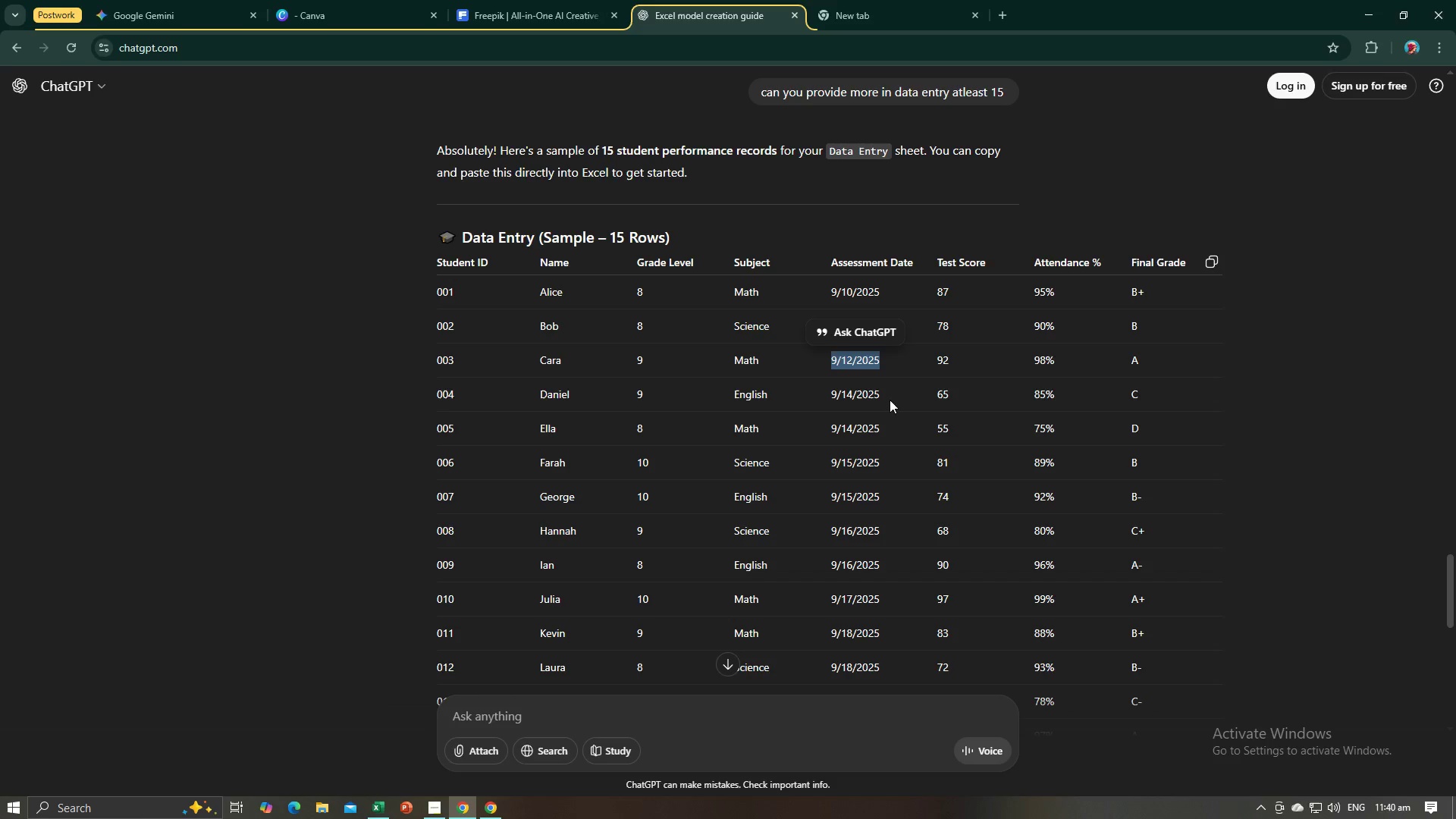 
left_click_drag(start_coordinate=[883, 397], to_coordinate=[829, 397])
 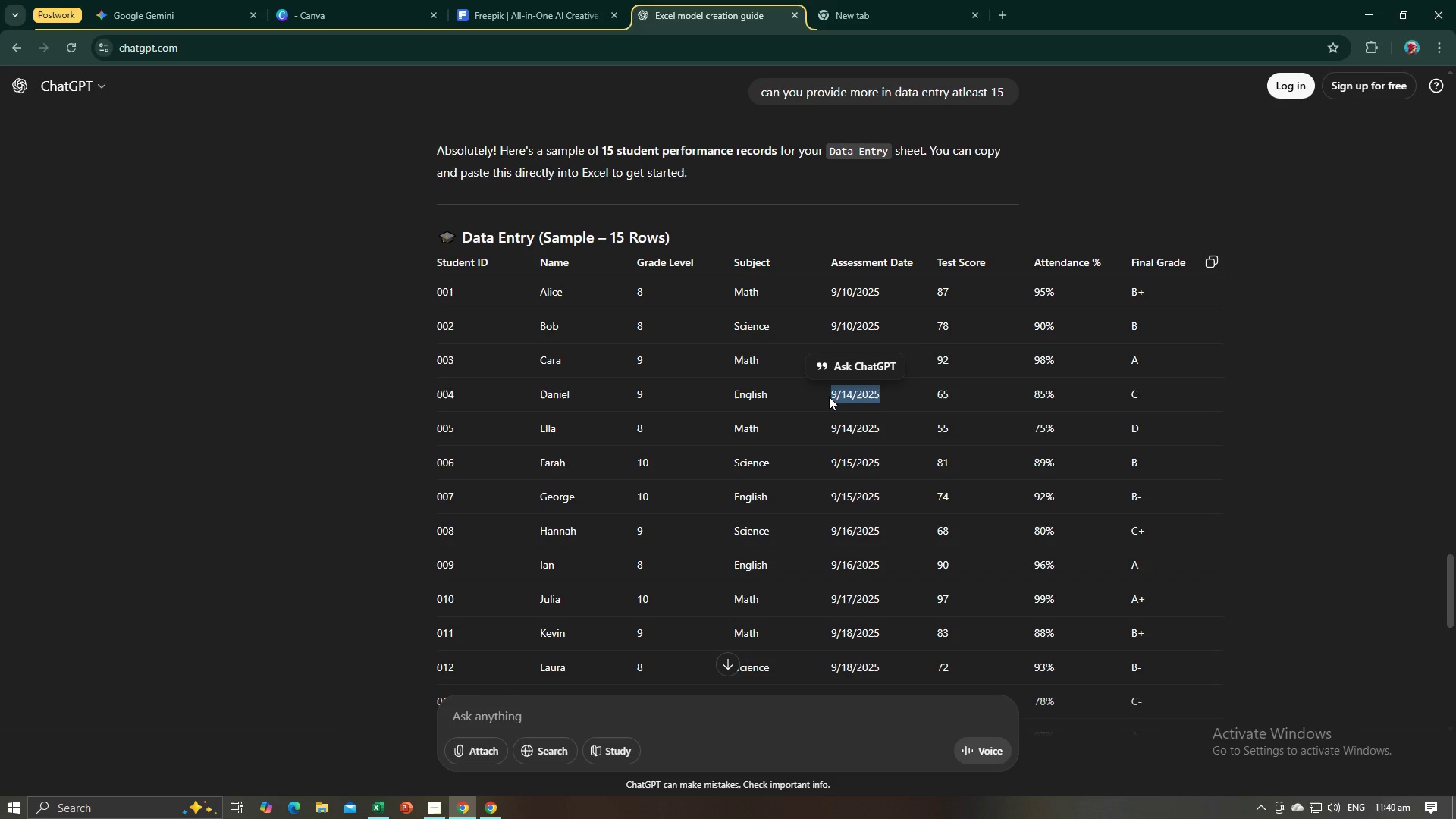 
key(Control+C)
 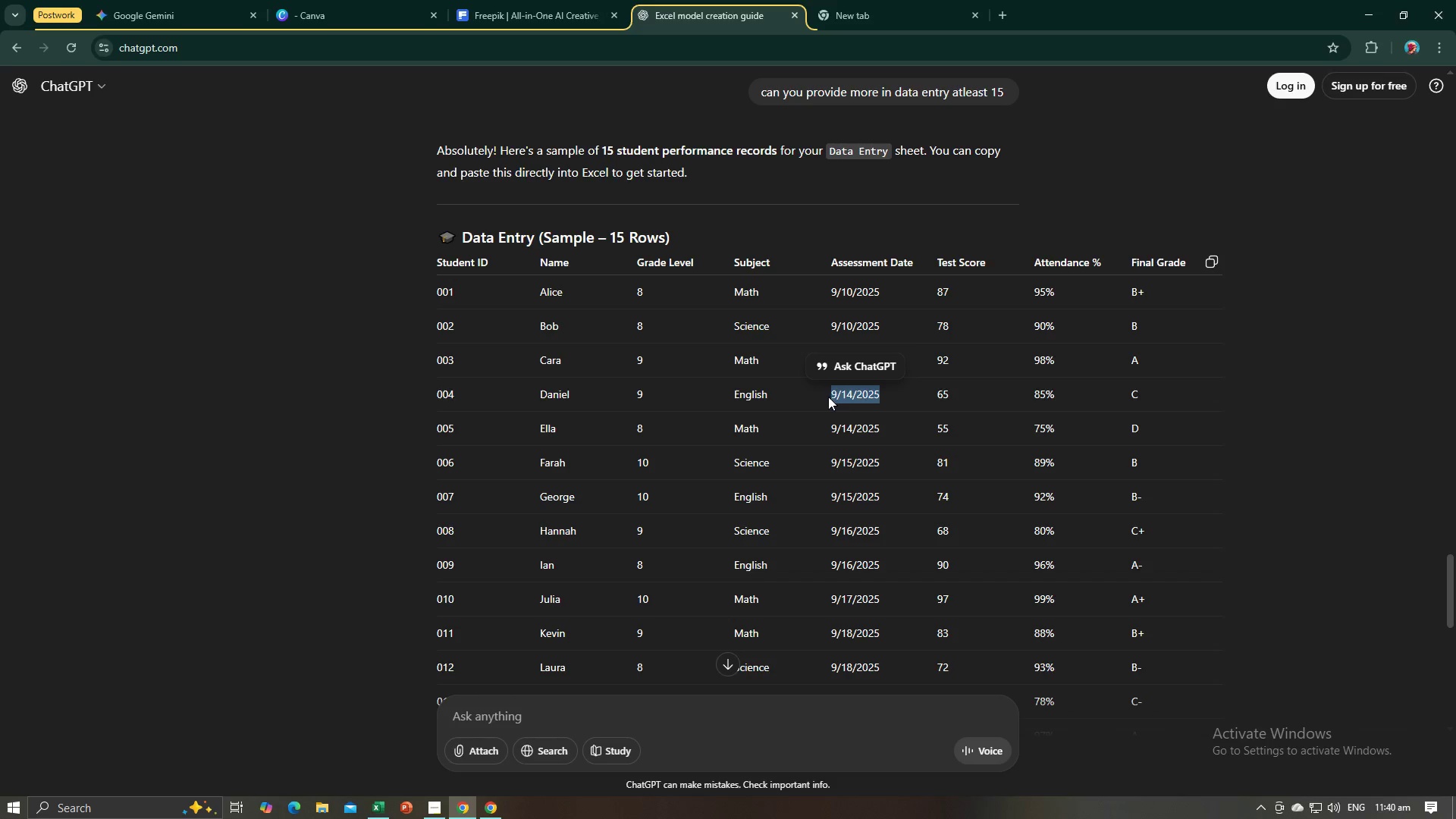 
key(Alt+AltLeft)
 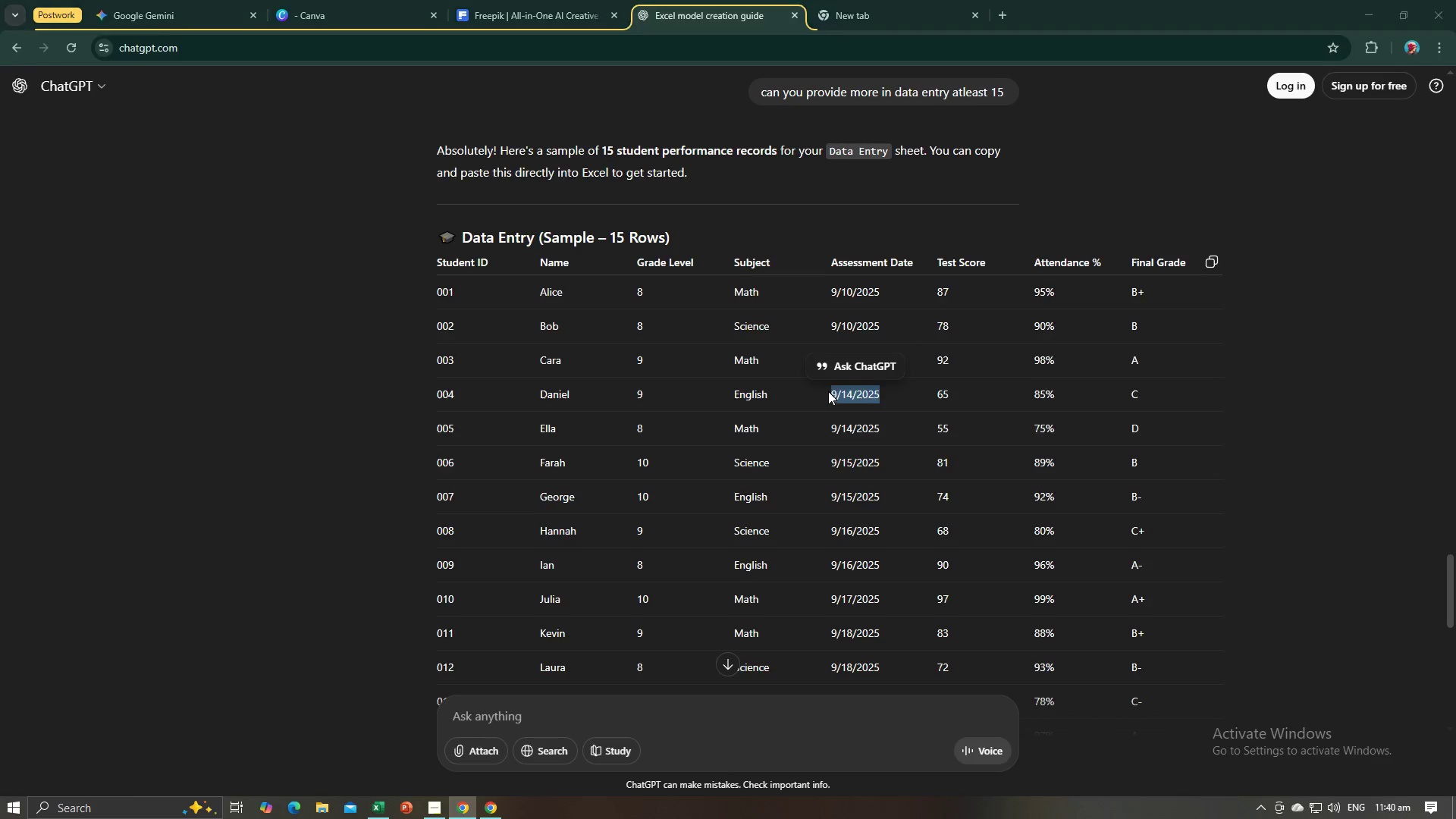 
key(Alt+Tab)
 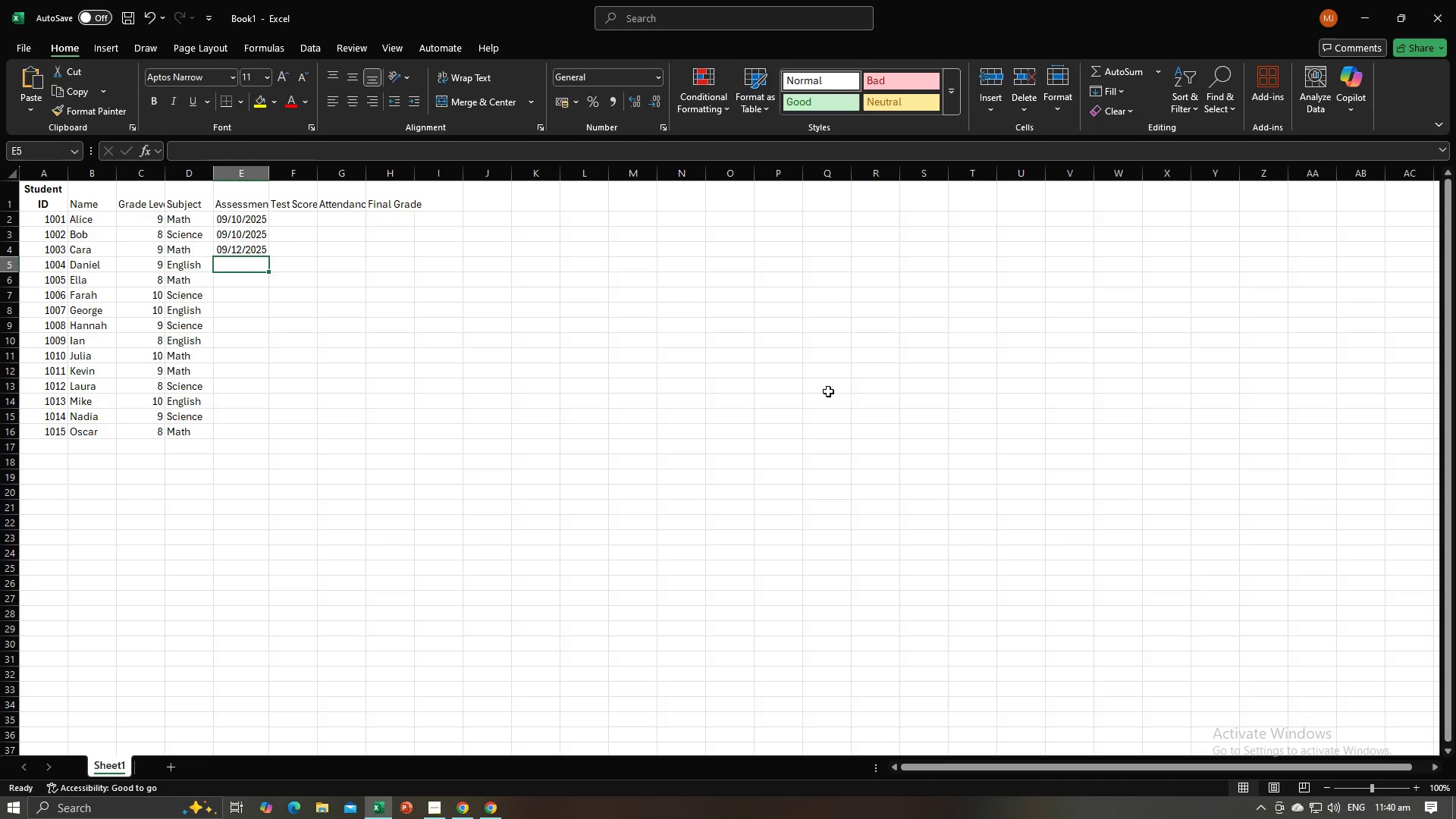 
key(Control+V)
 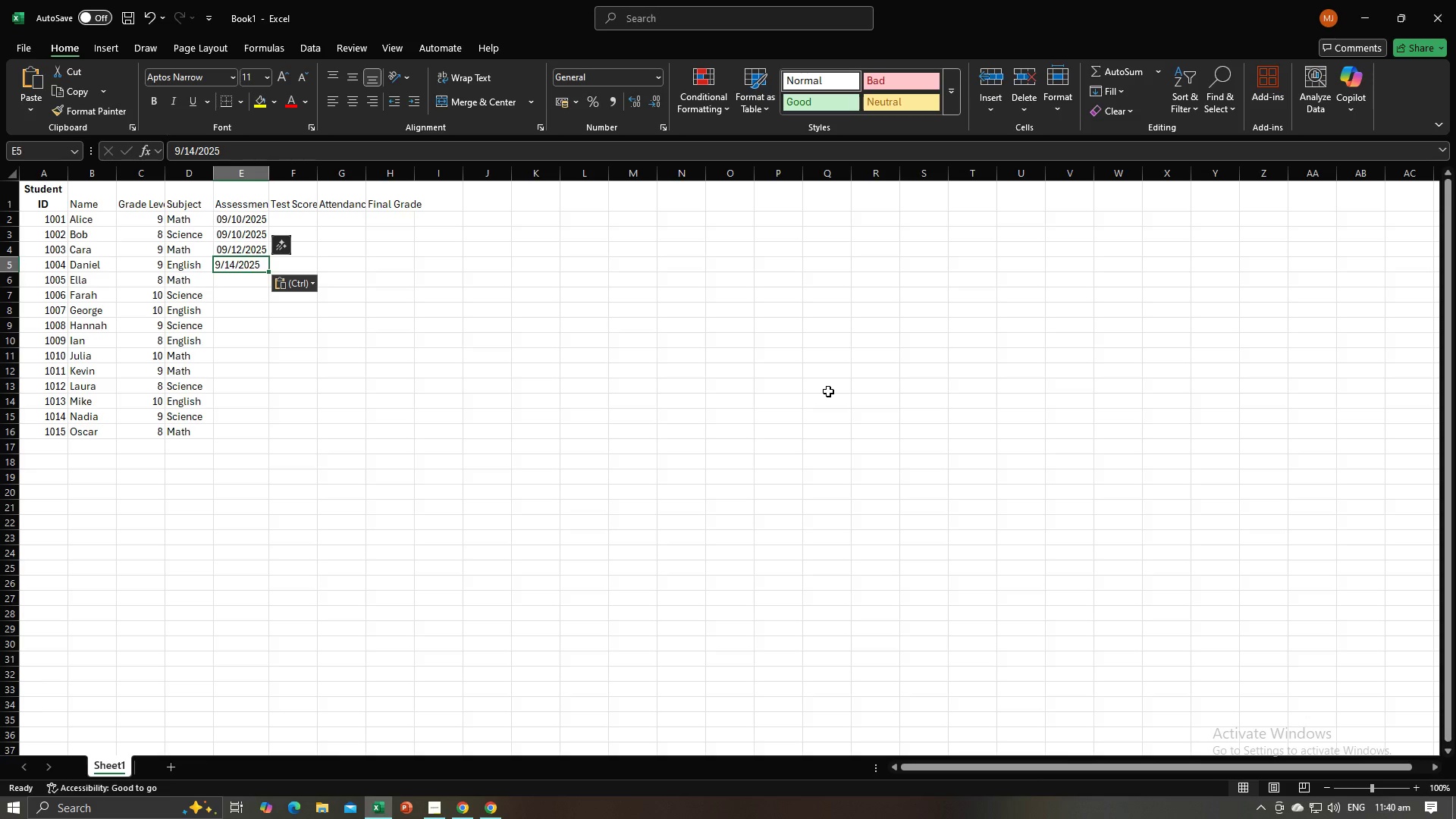 
key(NumpadEnter)
 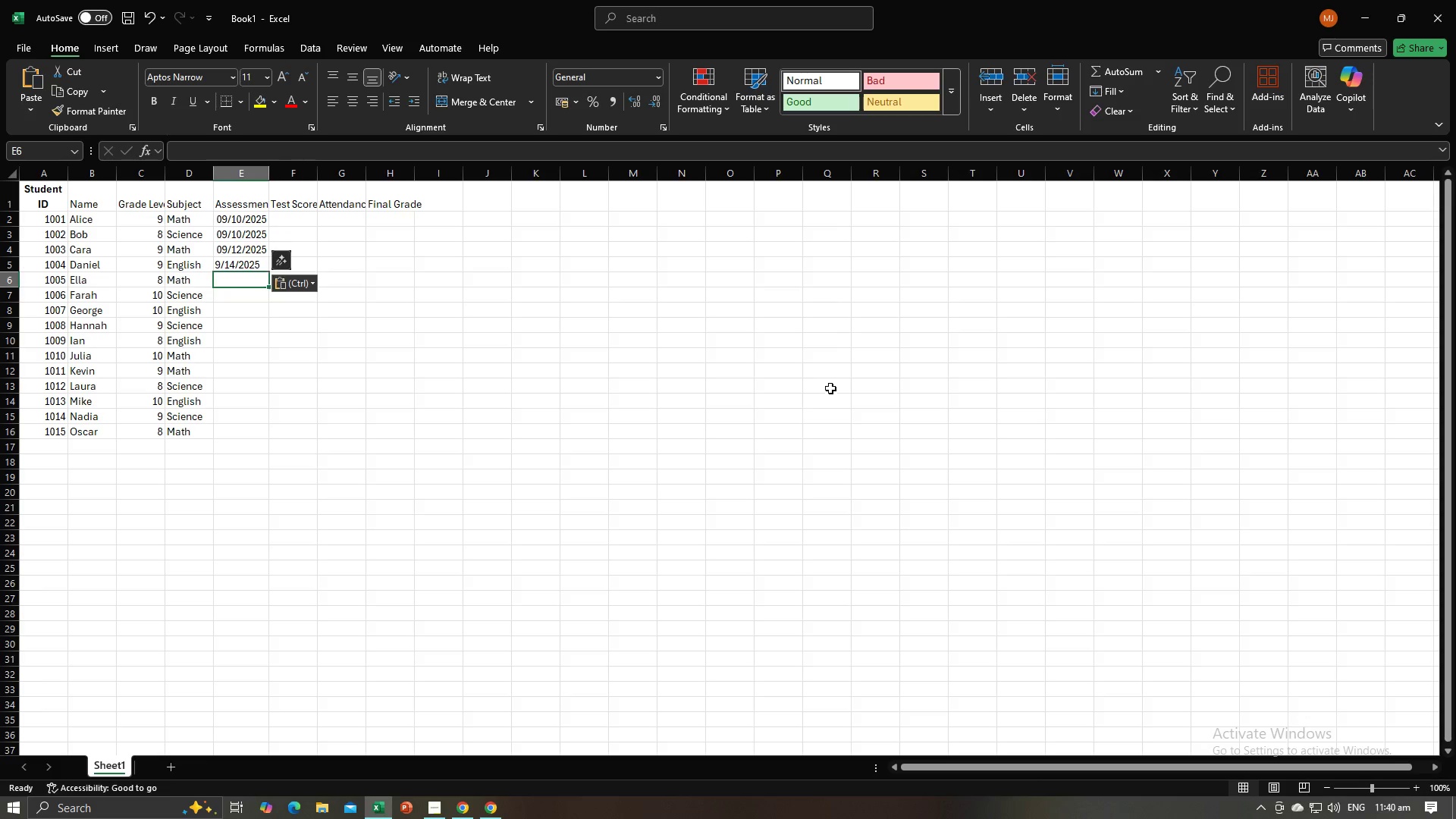 
key(Alt+AltLeft)
 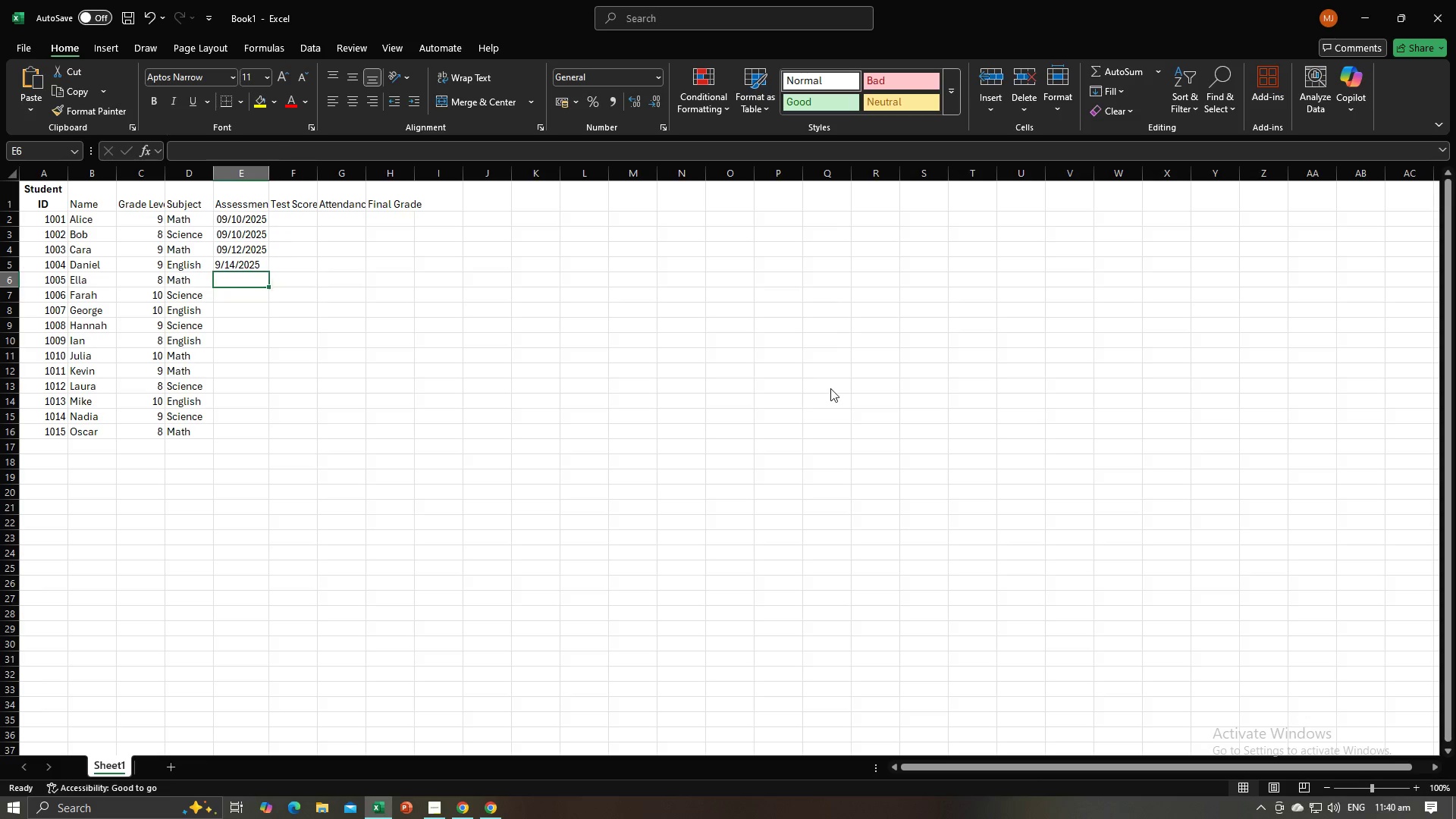 
key(Alt+Tab)
 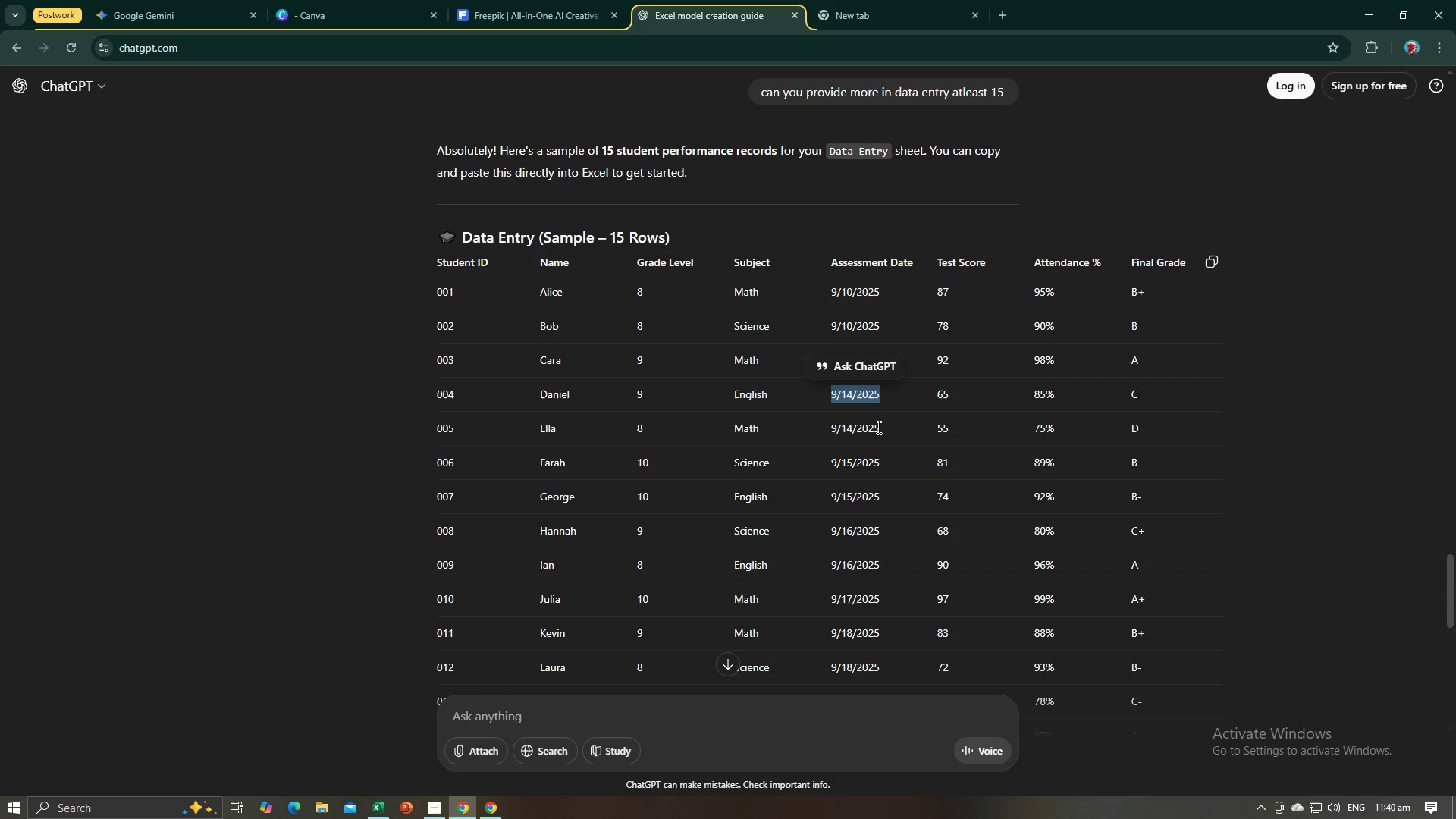 
left_click_drag(start_coordinate=[882, 427], to_coordinate=[832, 428])
 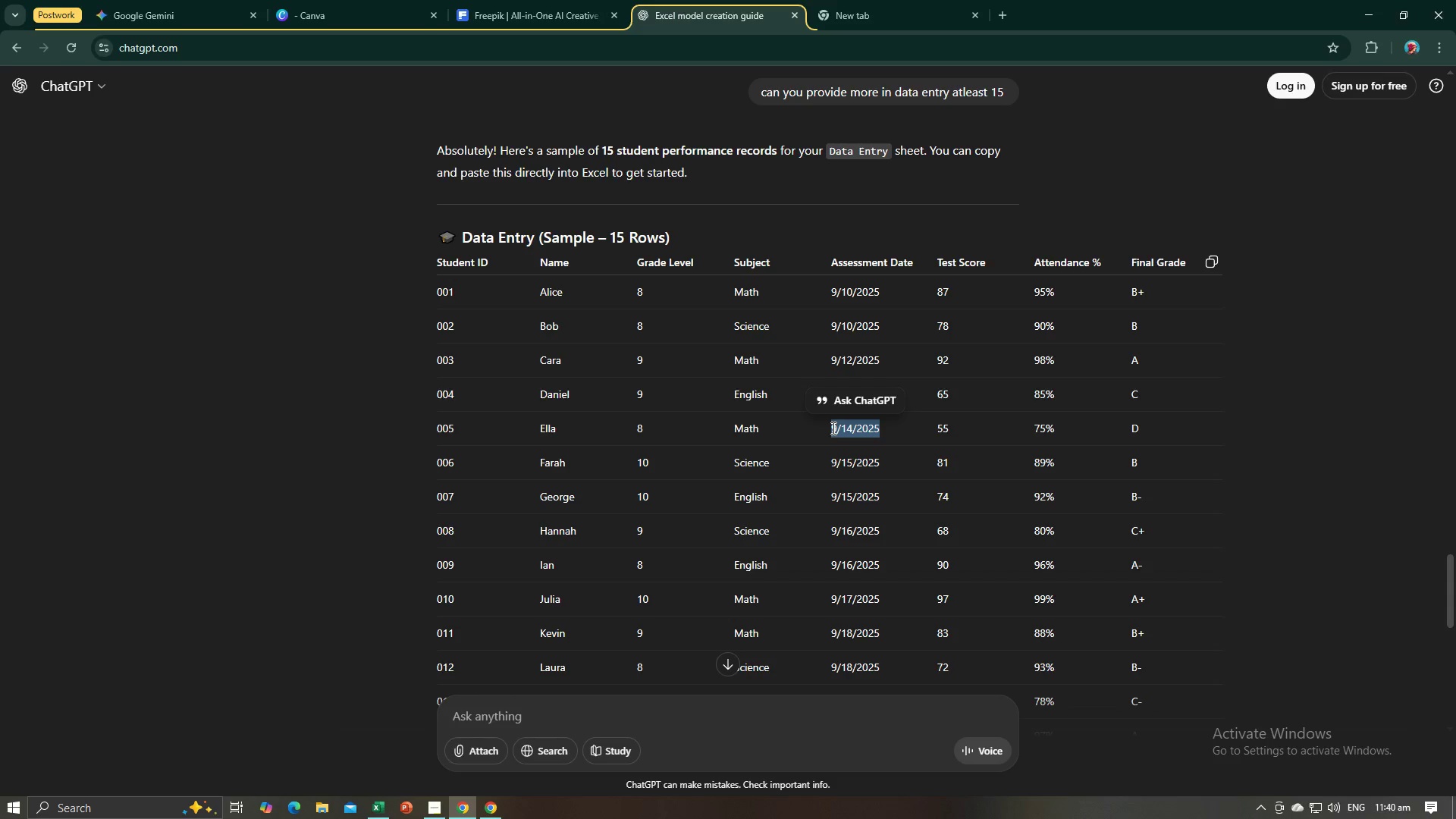 
key(Control+C)
 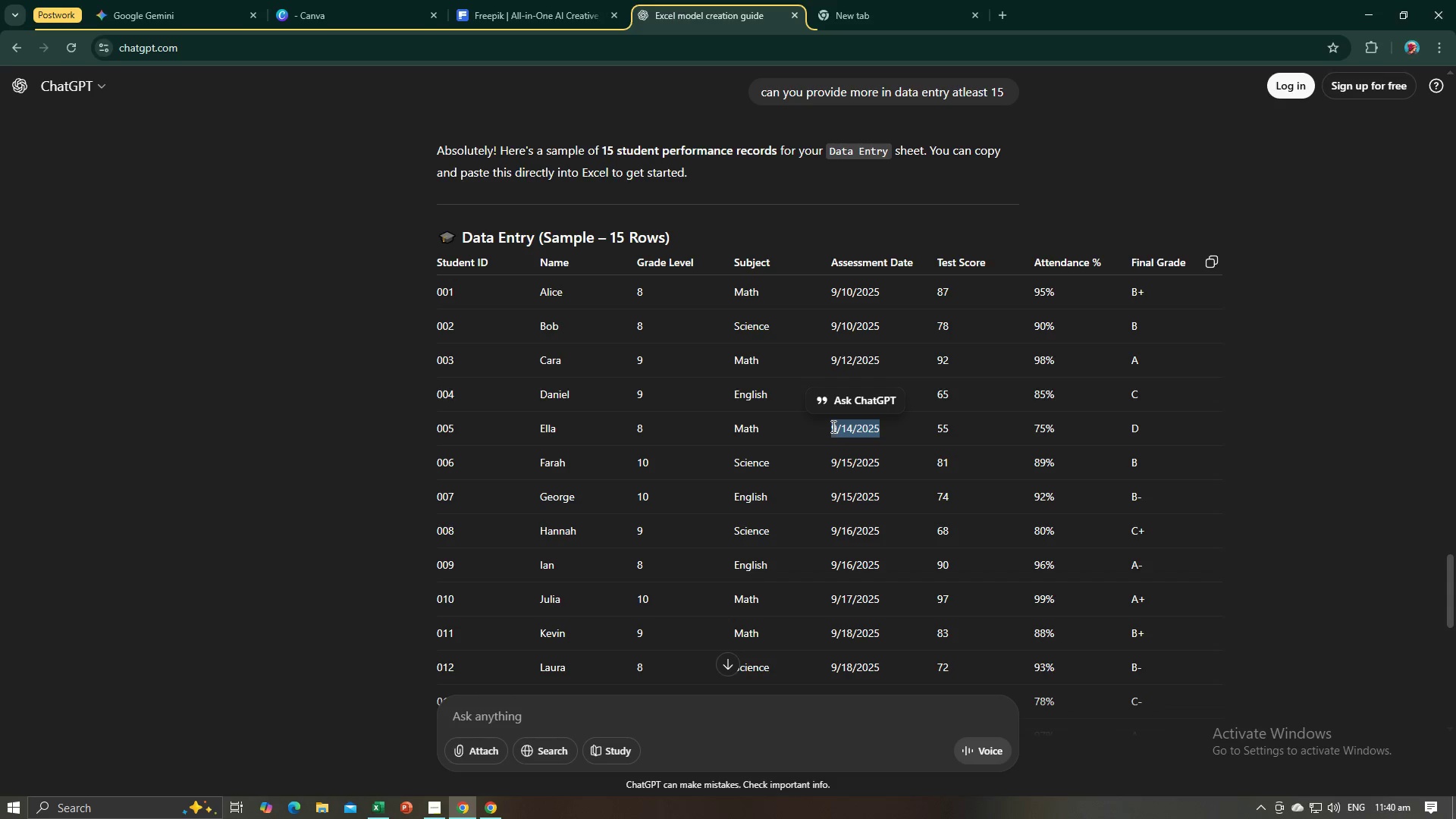 
key(Alt+AltLeft)
 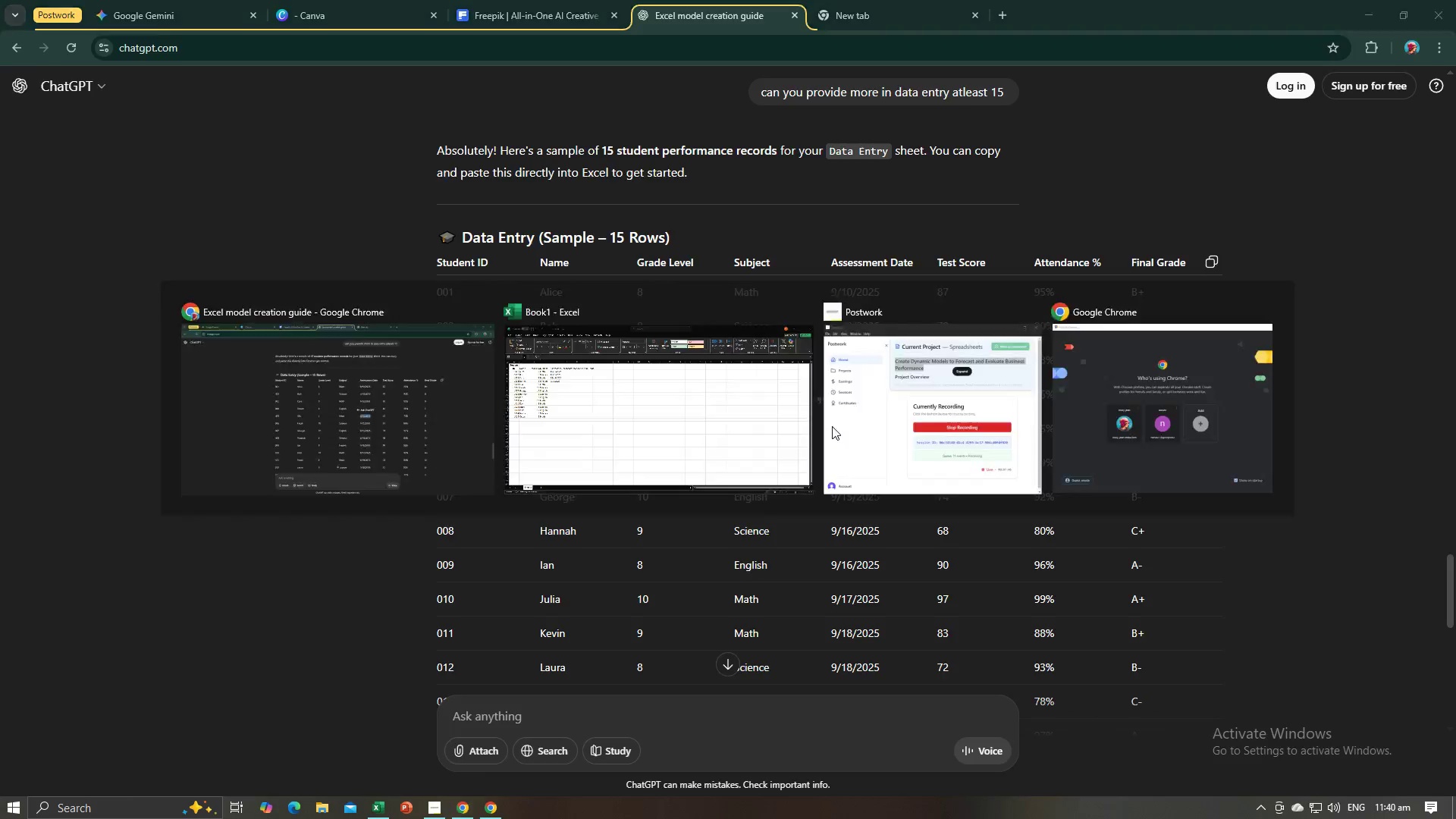 
key(Alt+Tab)
 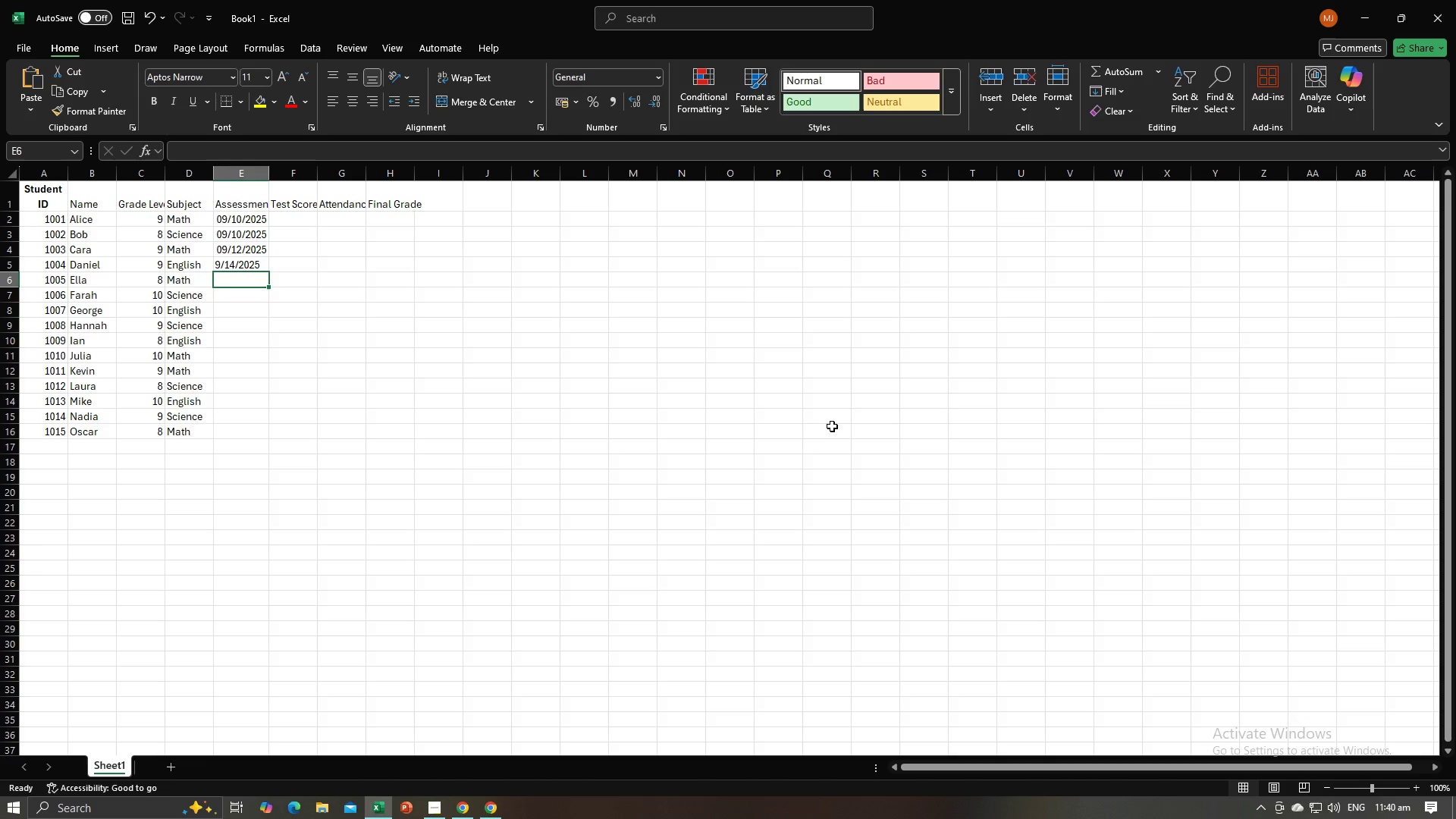 
key(Control+V)
 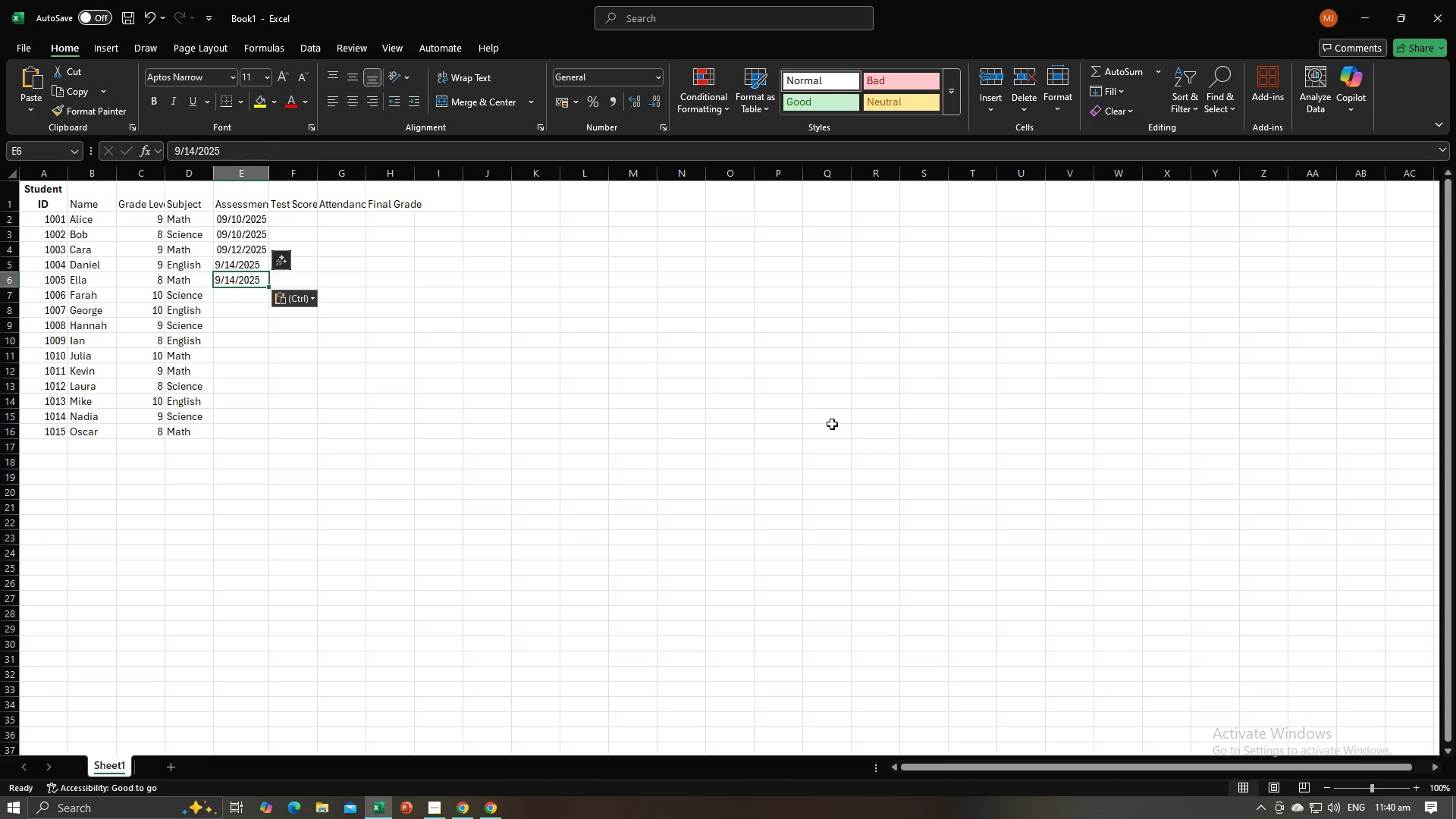 
key(NumpadEnter)
 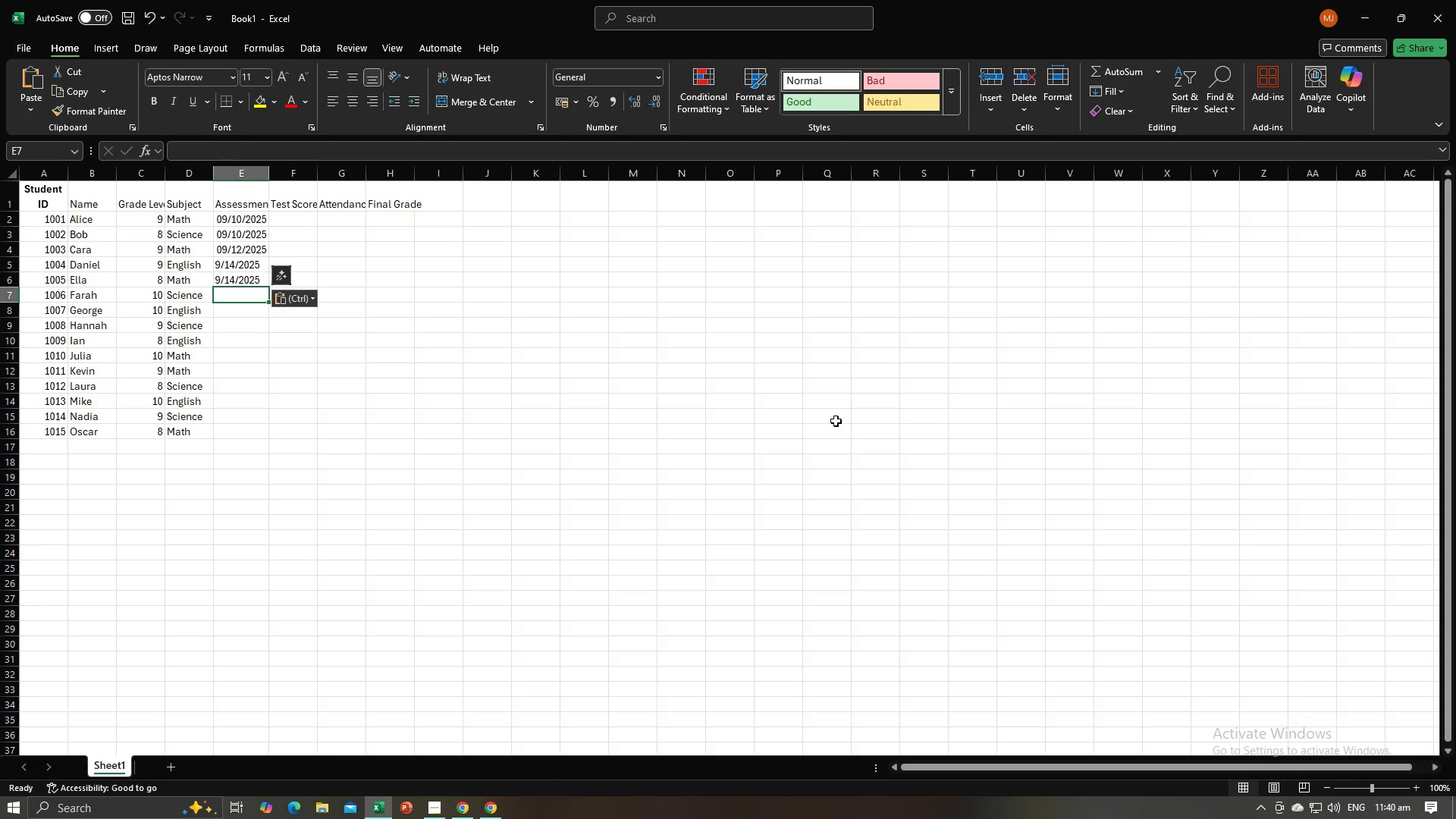 
key(Alt+AltLeft)
 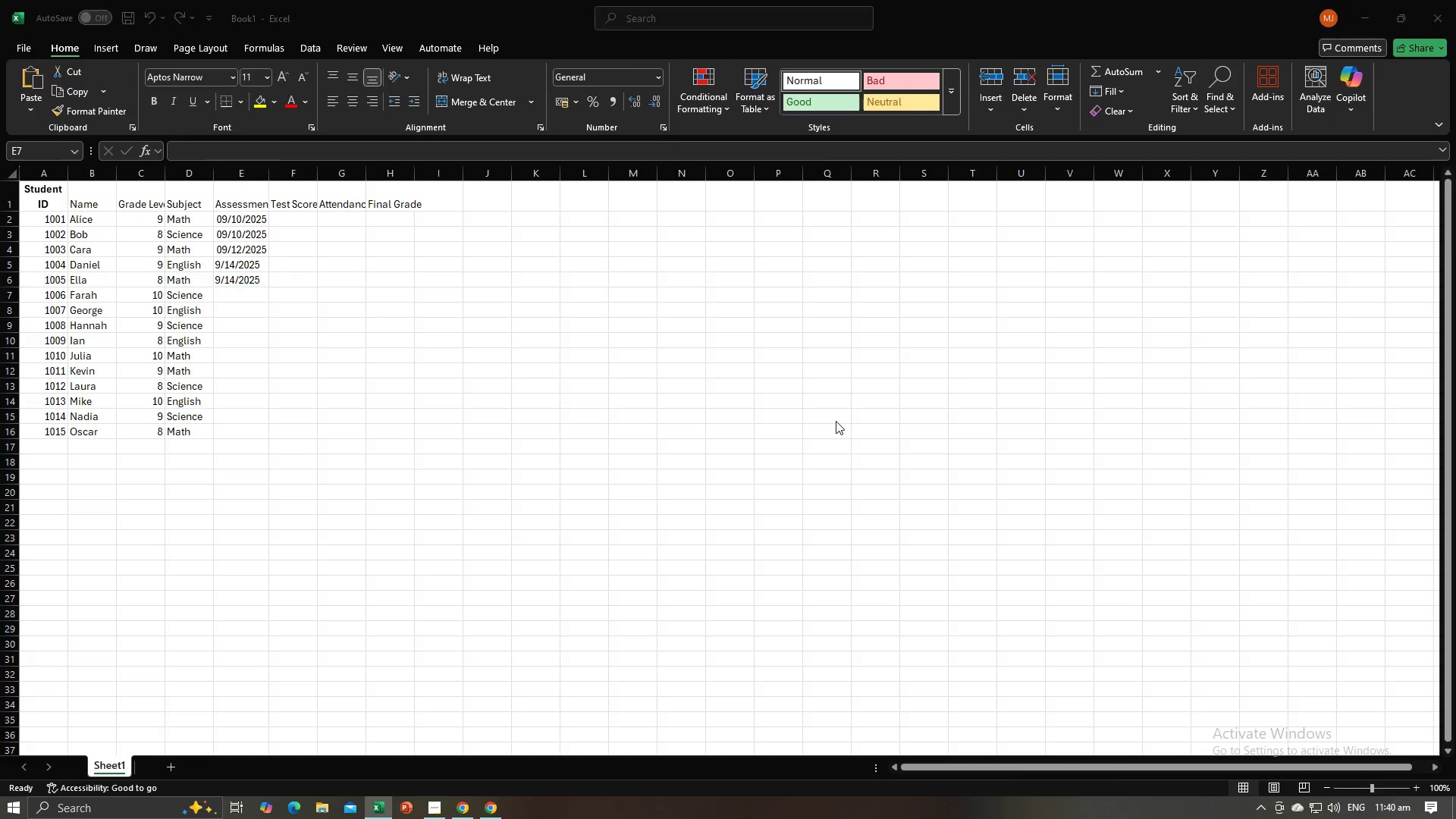 
key(Alt+Tab)
 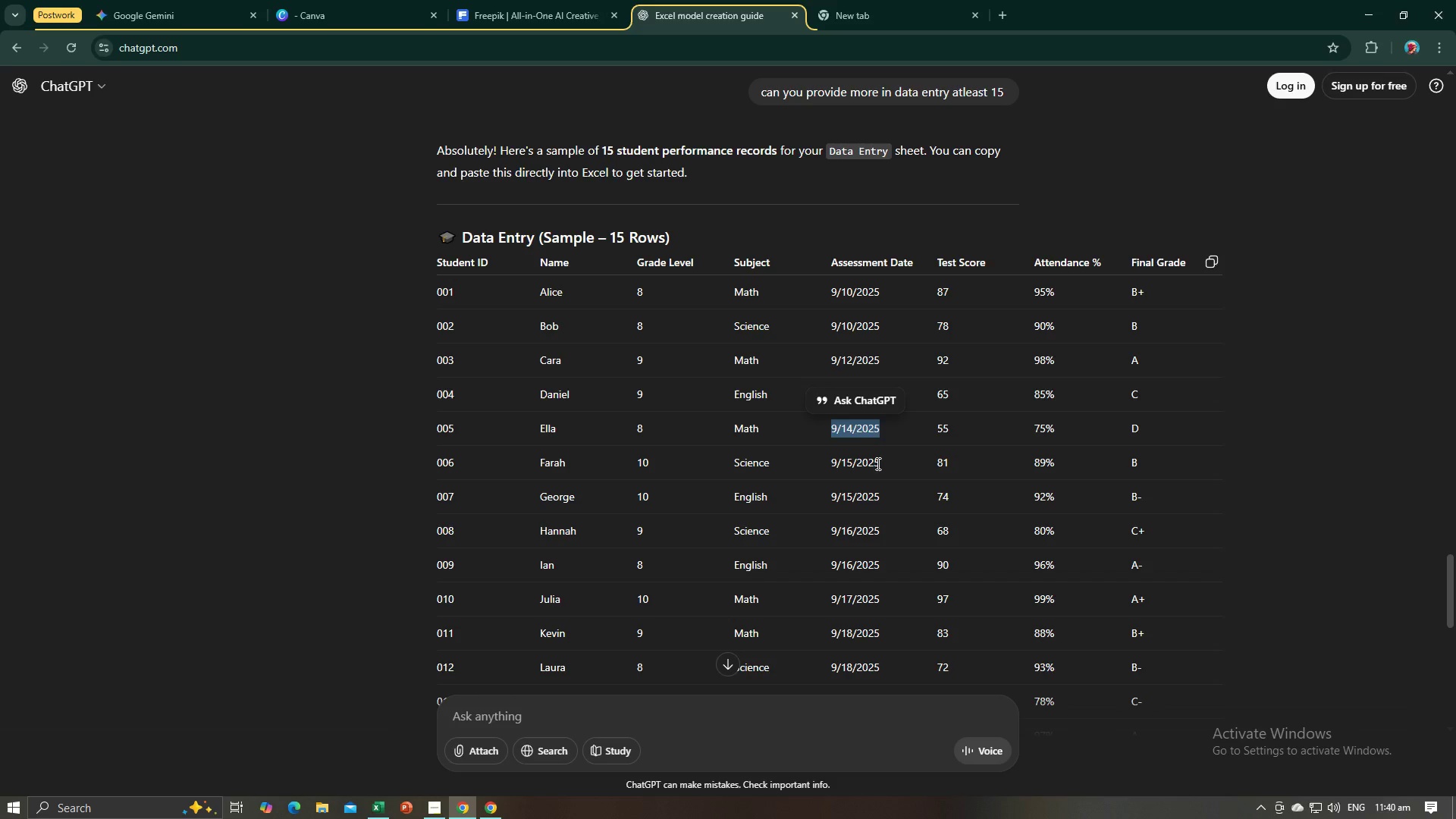 
left_click_drag(start_coordinate=[878, 465], to_coordinate=[824, 467])
 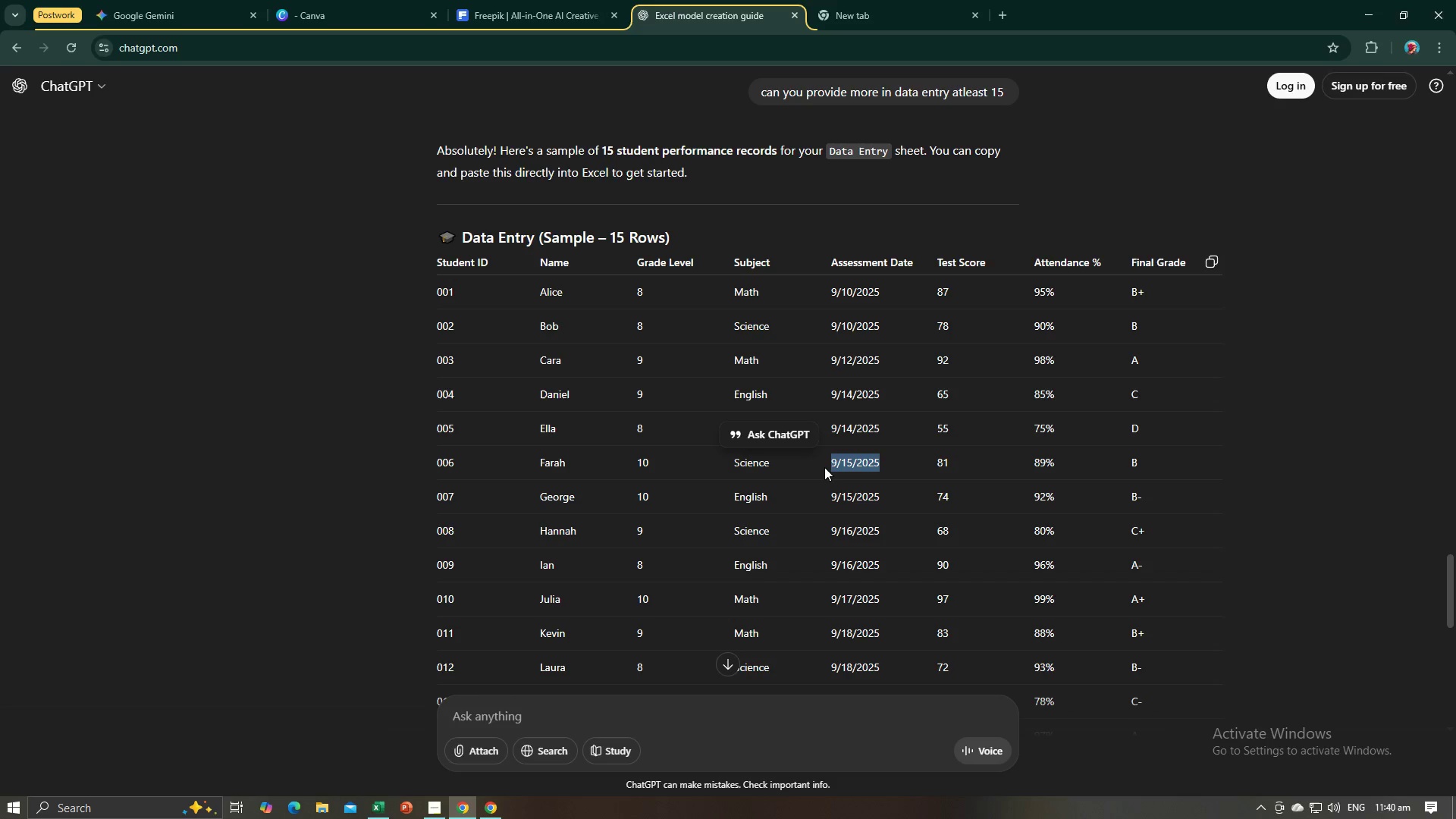 
key(Control+C)
 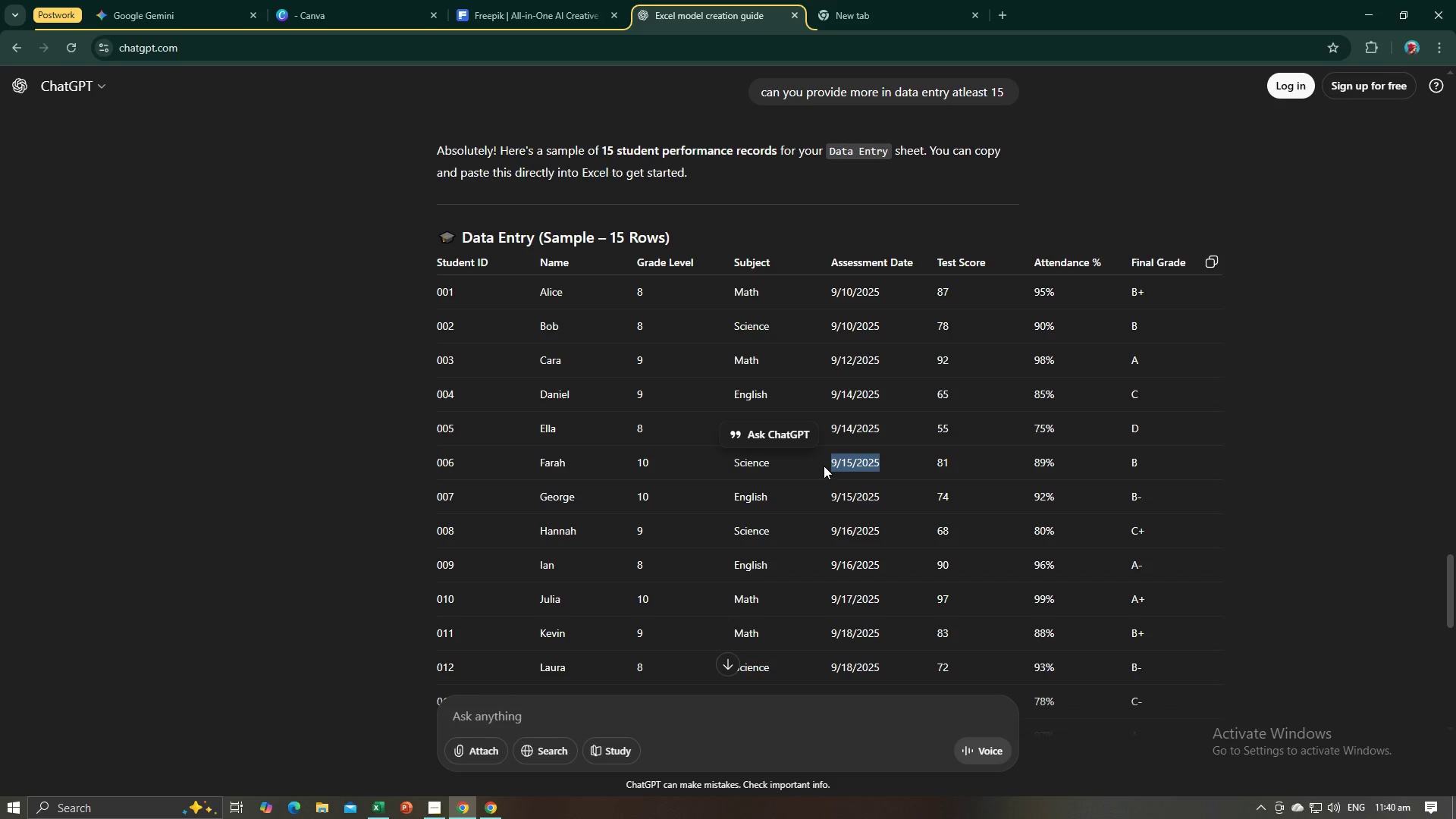 
key(Alt+AltLeft)
 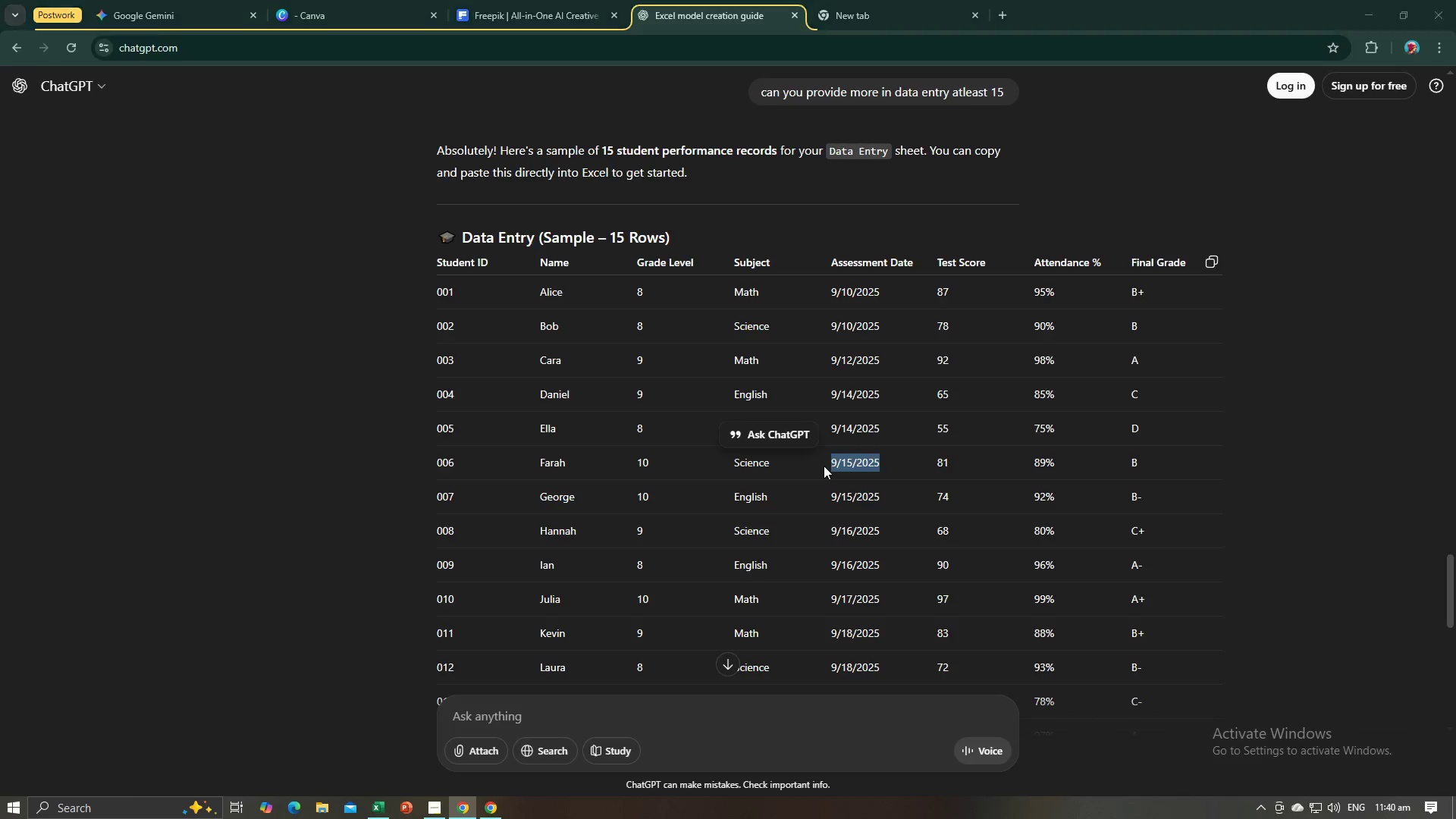 
key(Alt+Tab)
 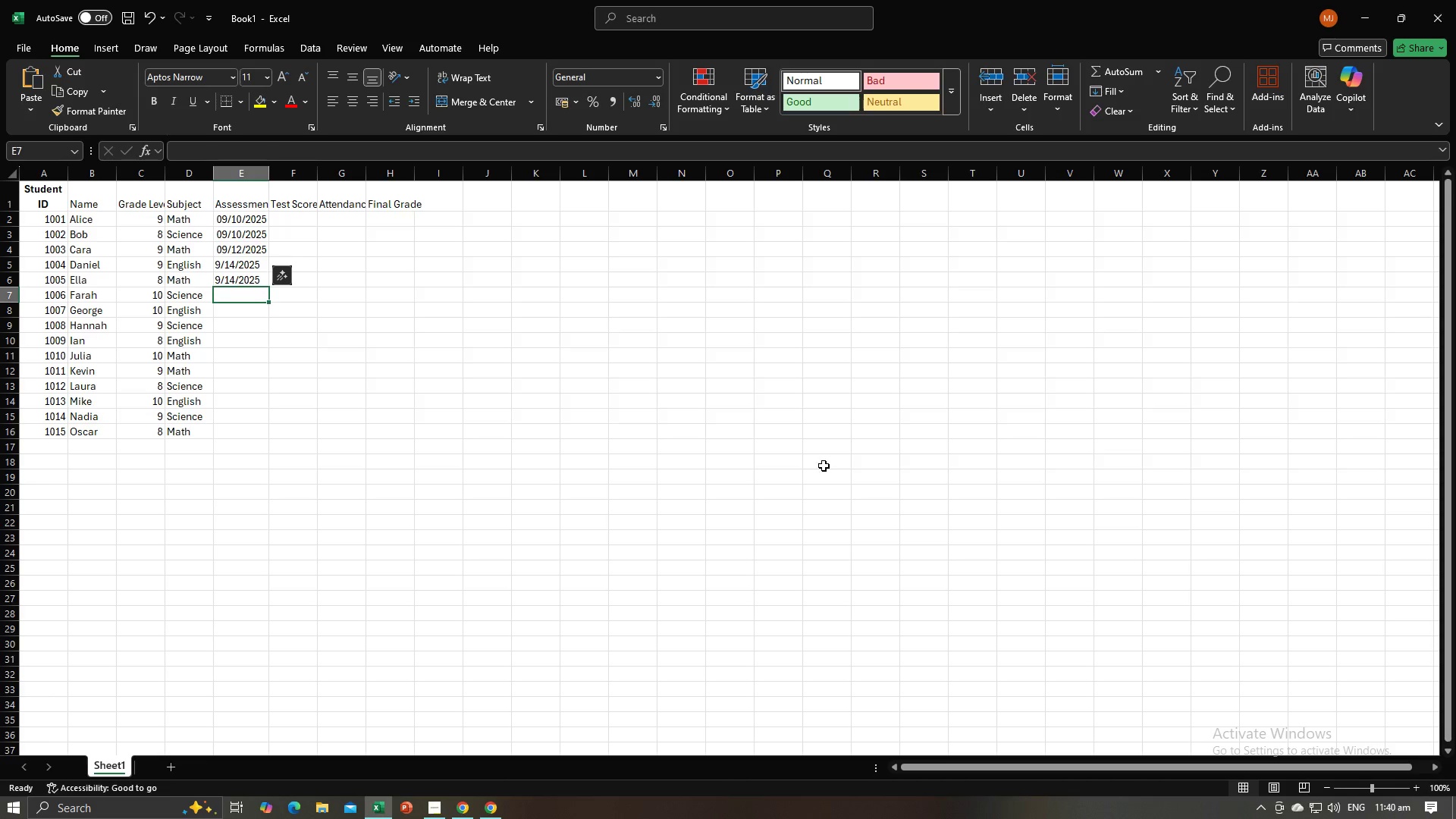 
key(Control+V)
 